 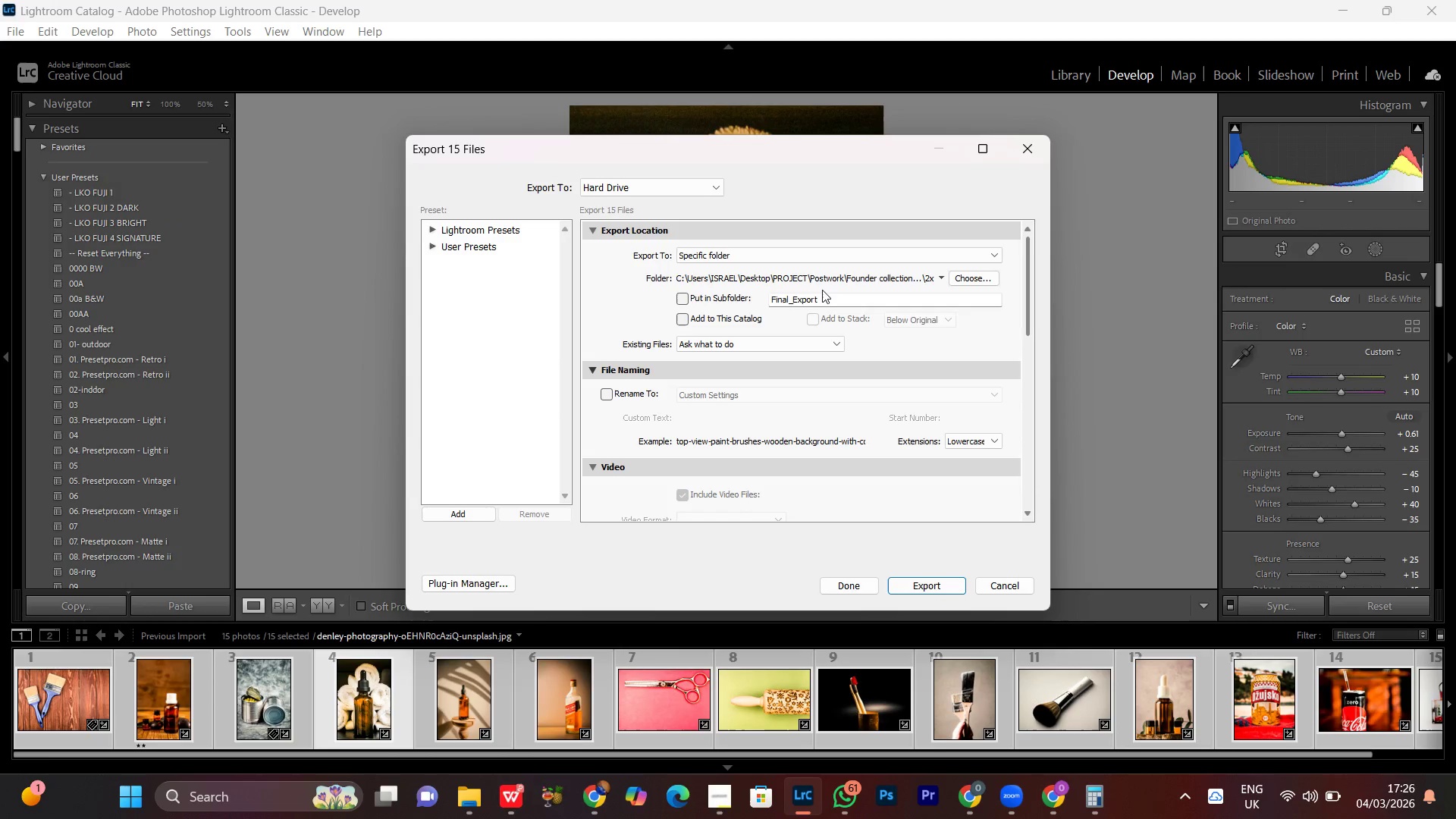 
left_click([925, 588])
 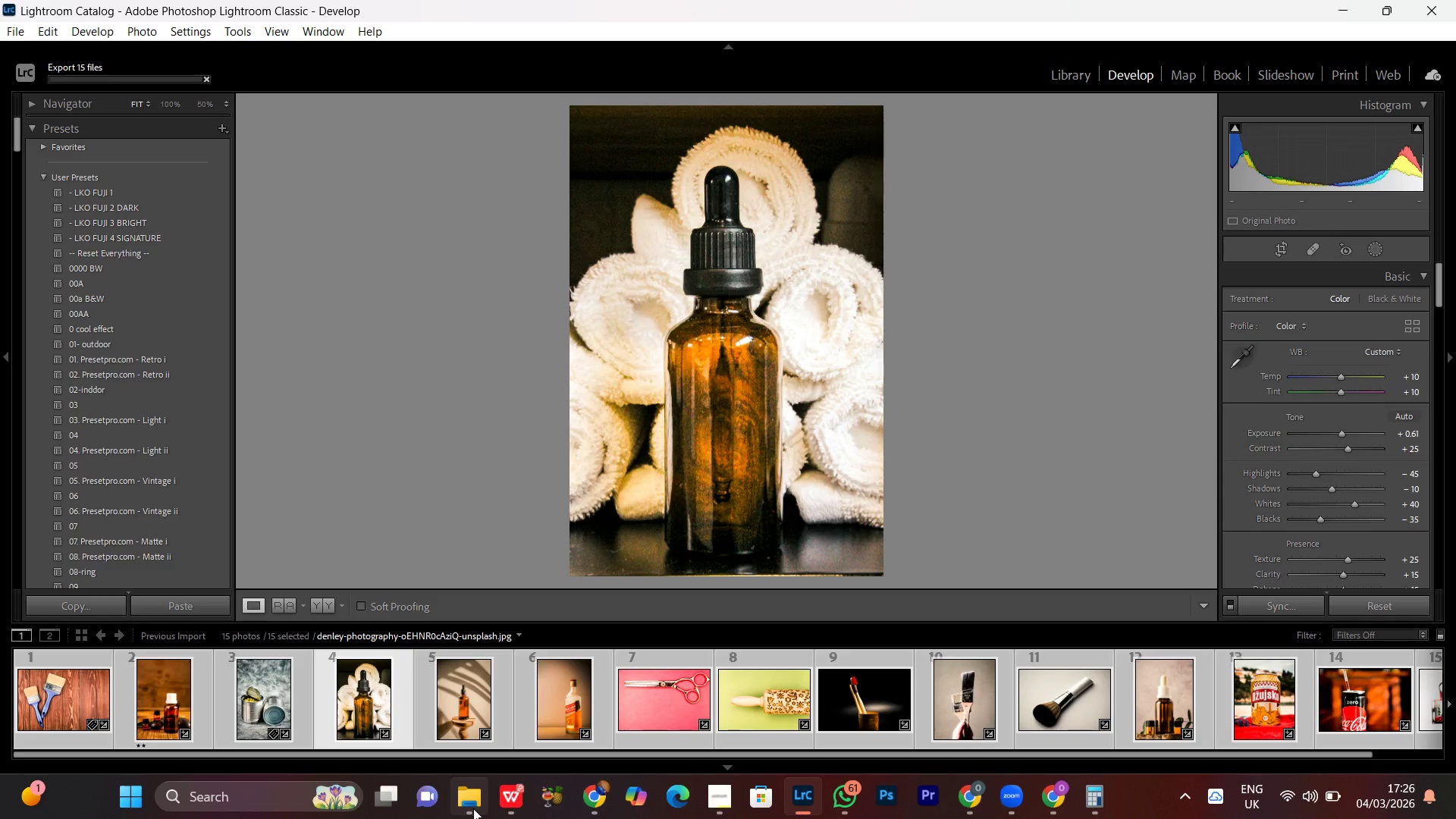 
left_click([140, 796])
 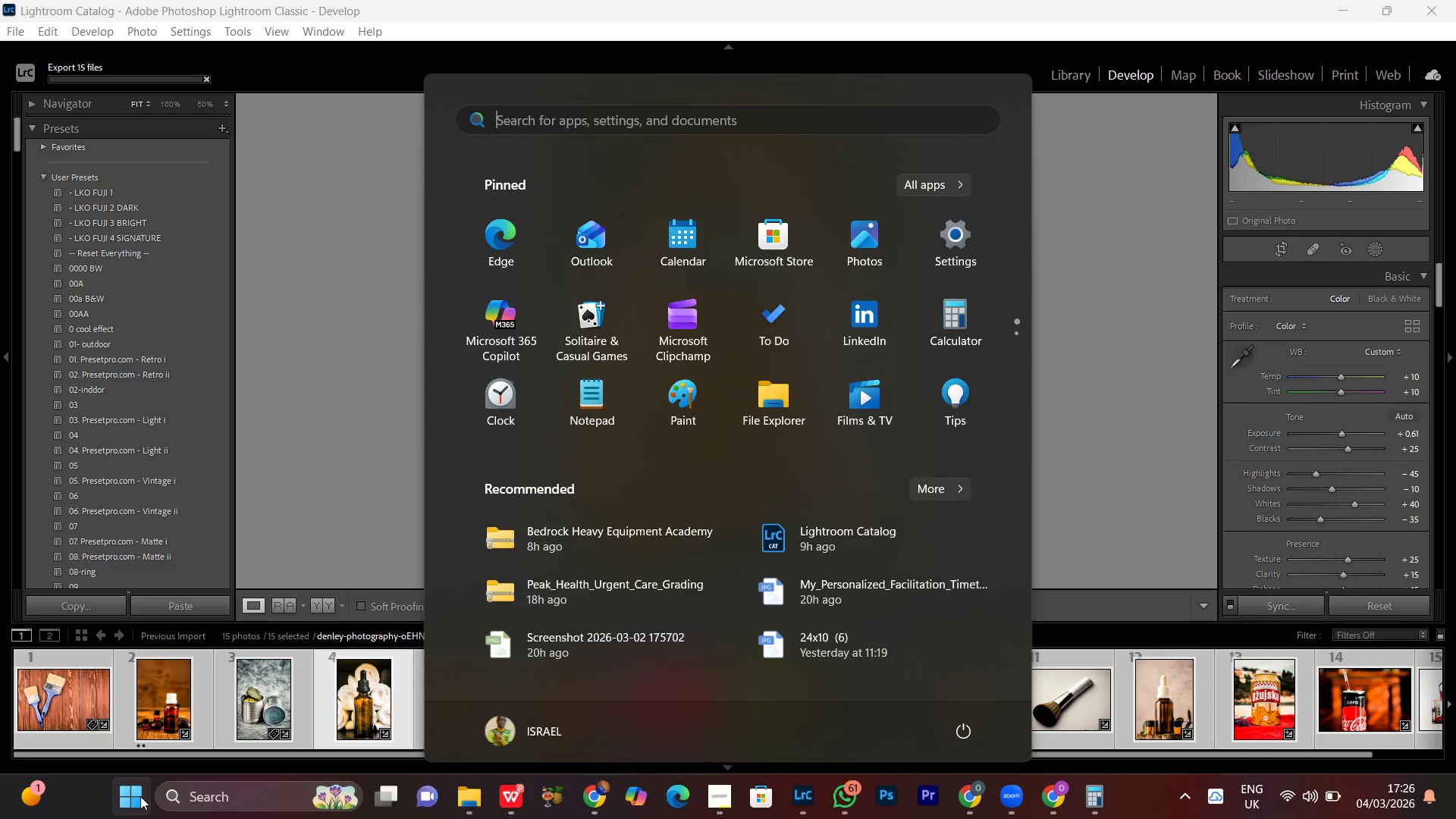 
left_click([140, 796])
 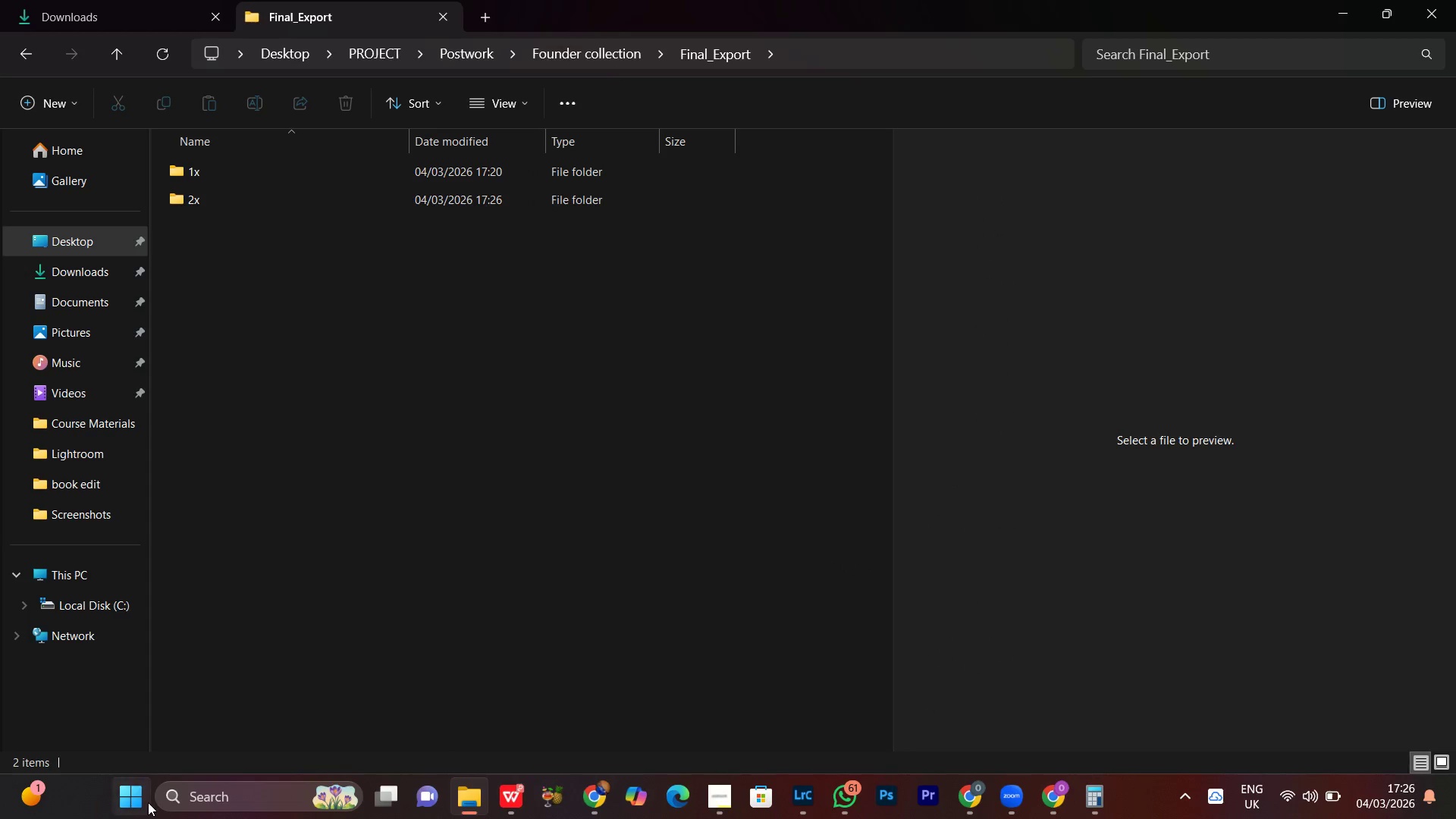 
left_click([148, 802])
 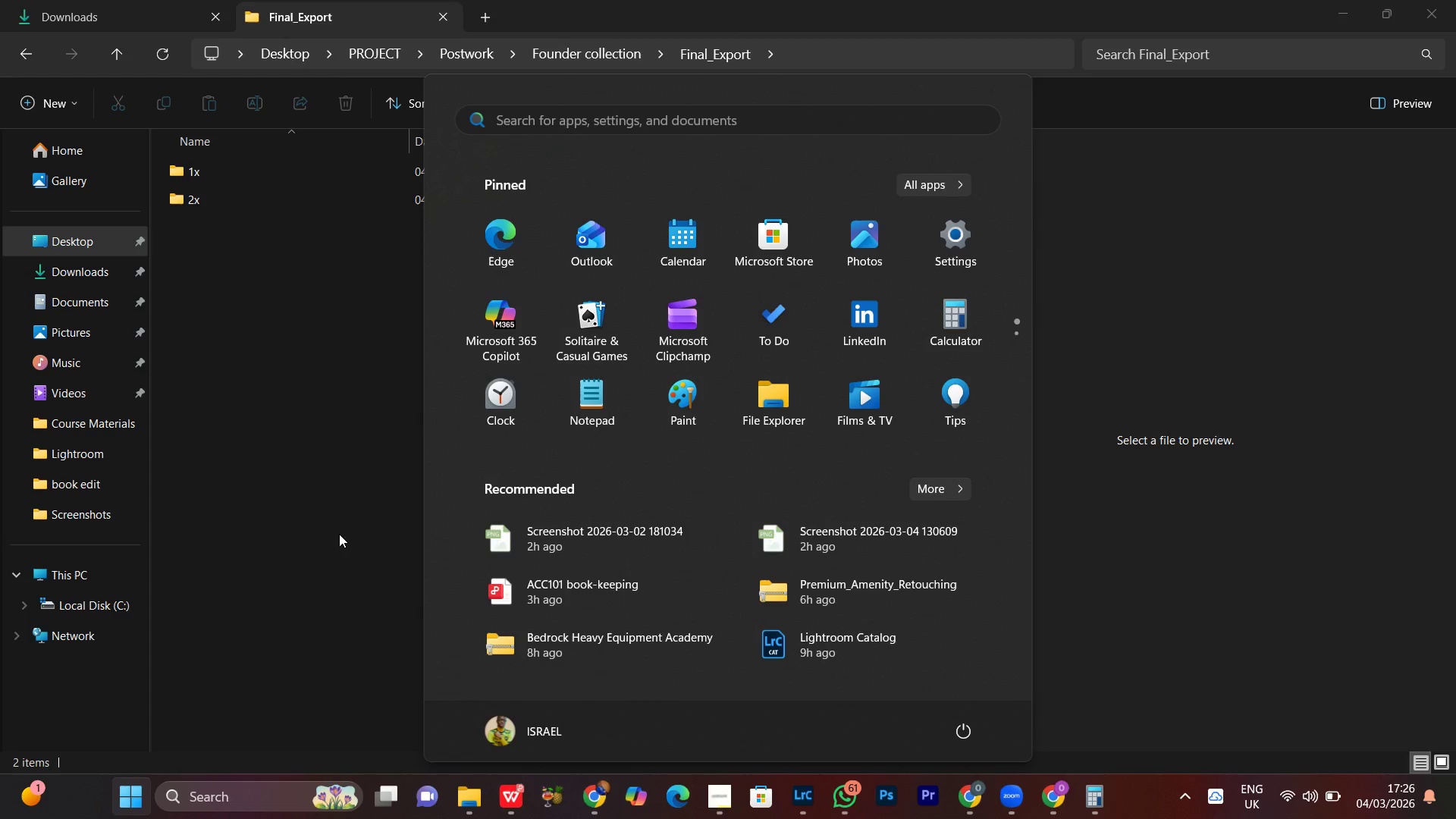 
left_click([333, 532])
 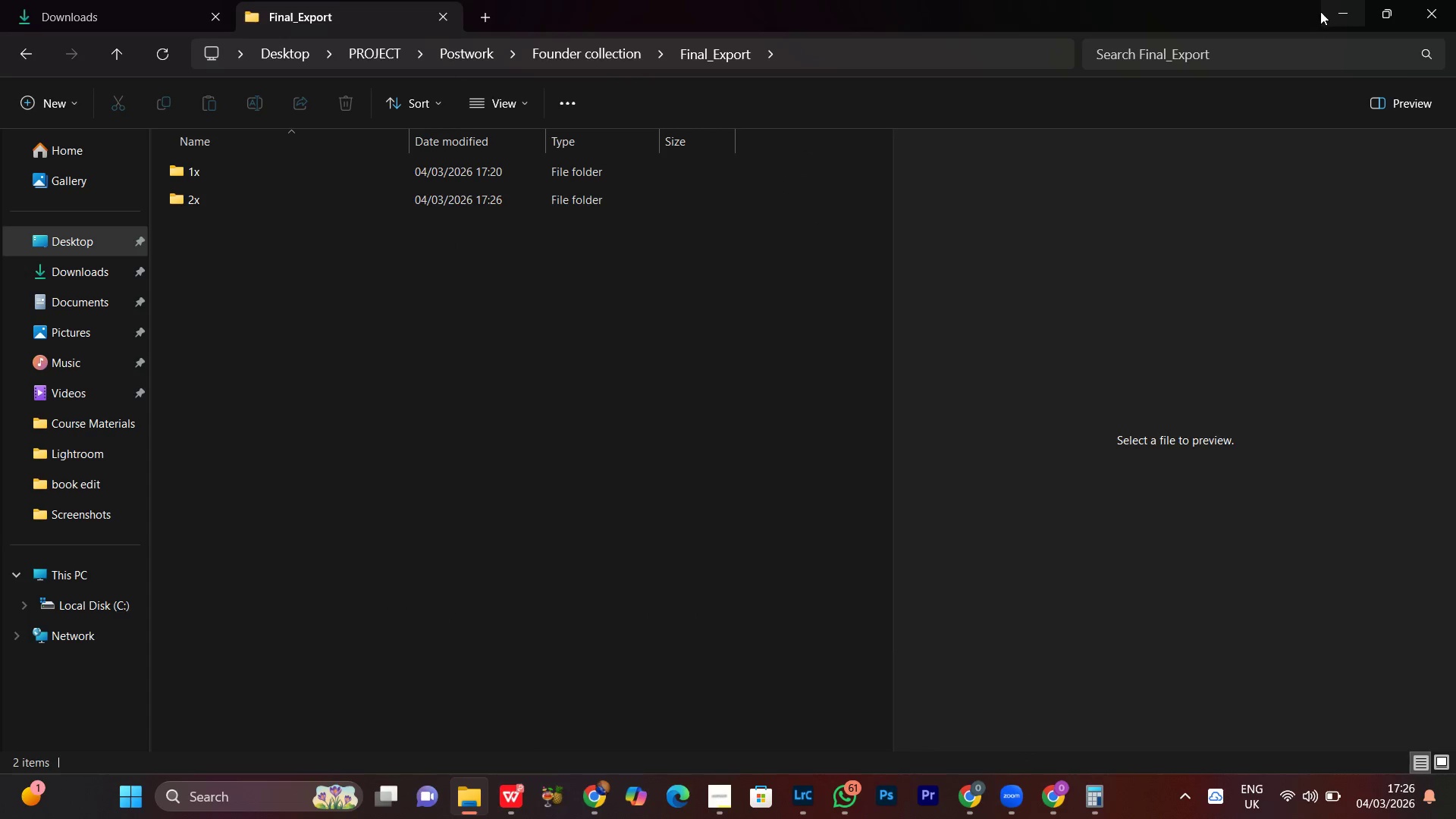 
left_click([1338, 11])
 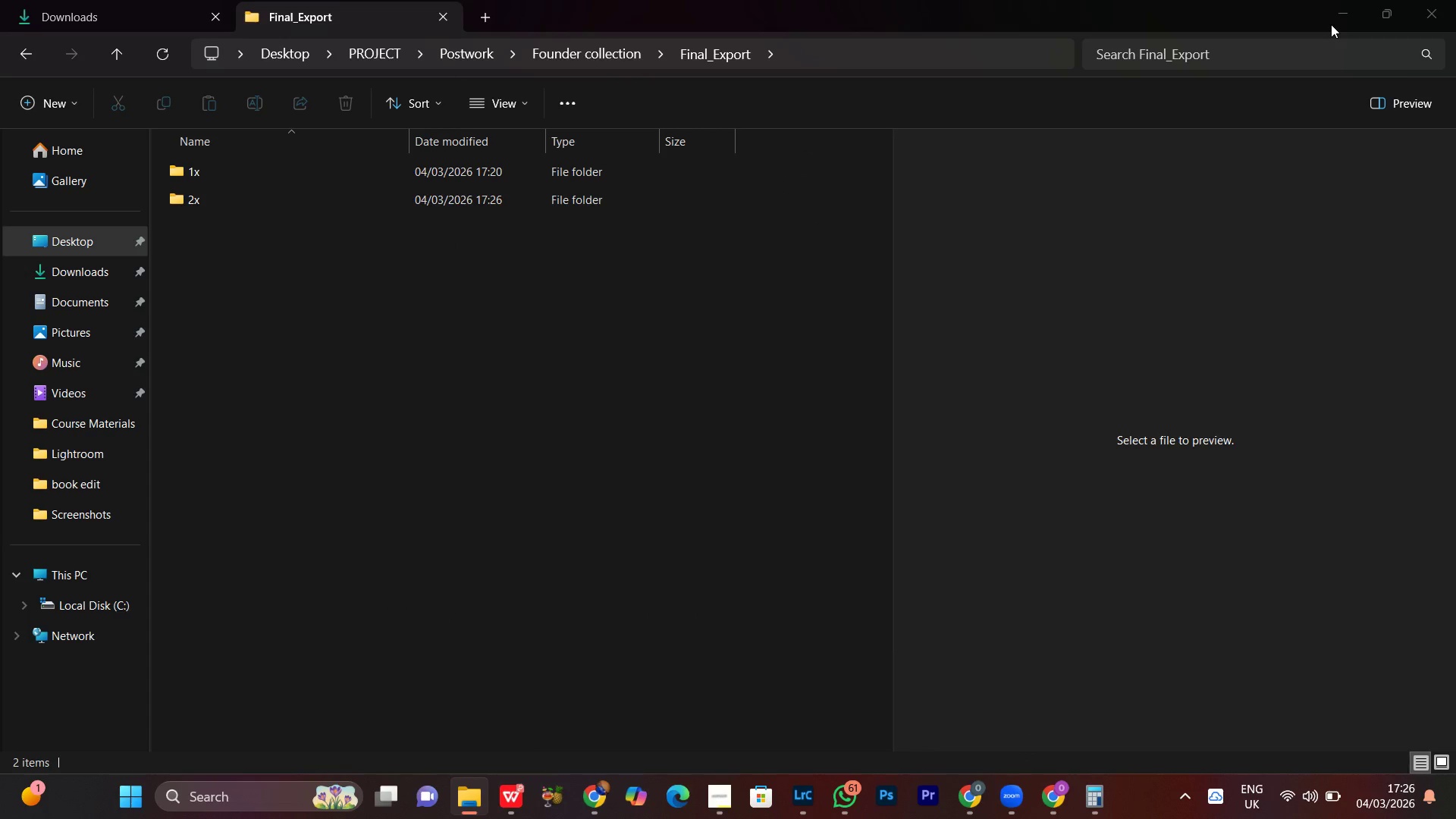 
hold_key(key=ControlLeft, duration=1.51)
left_click([164, 693])
 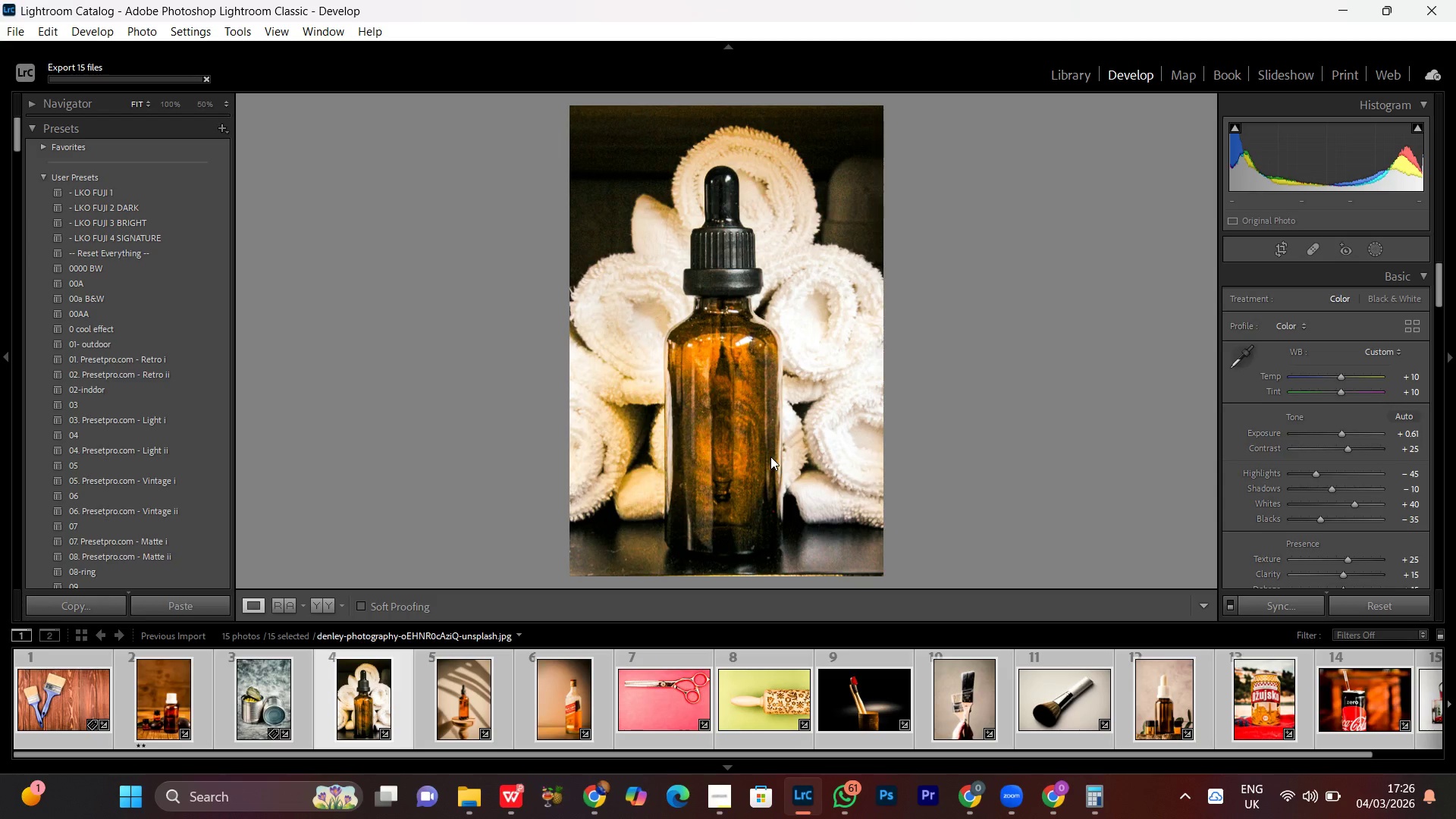 
hold_key(key=ControlLeft, duration=1.52)
left_click([160, 708])
 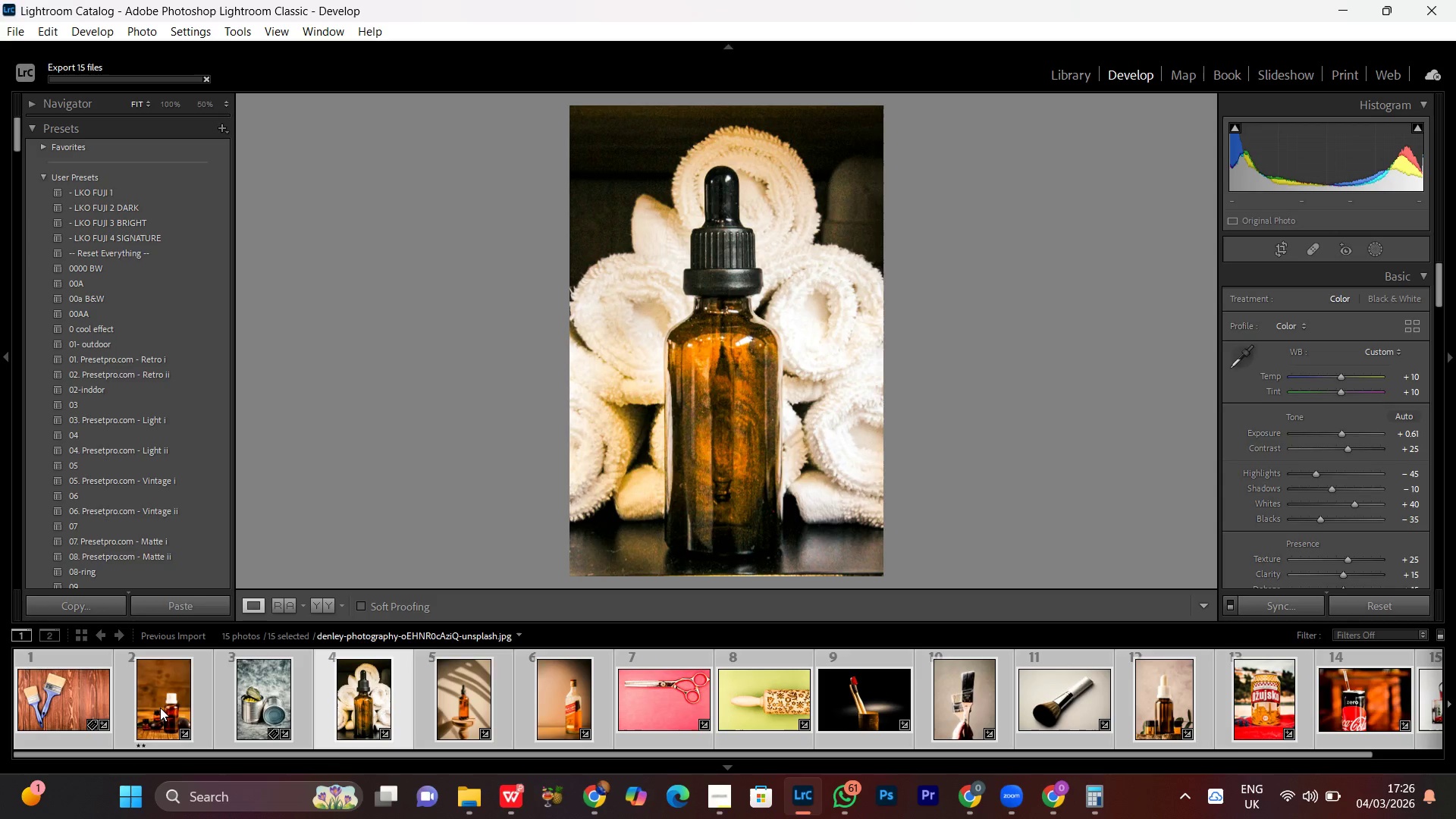 
double_click([160, 708])
 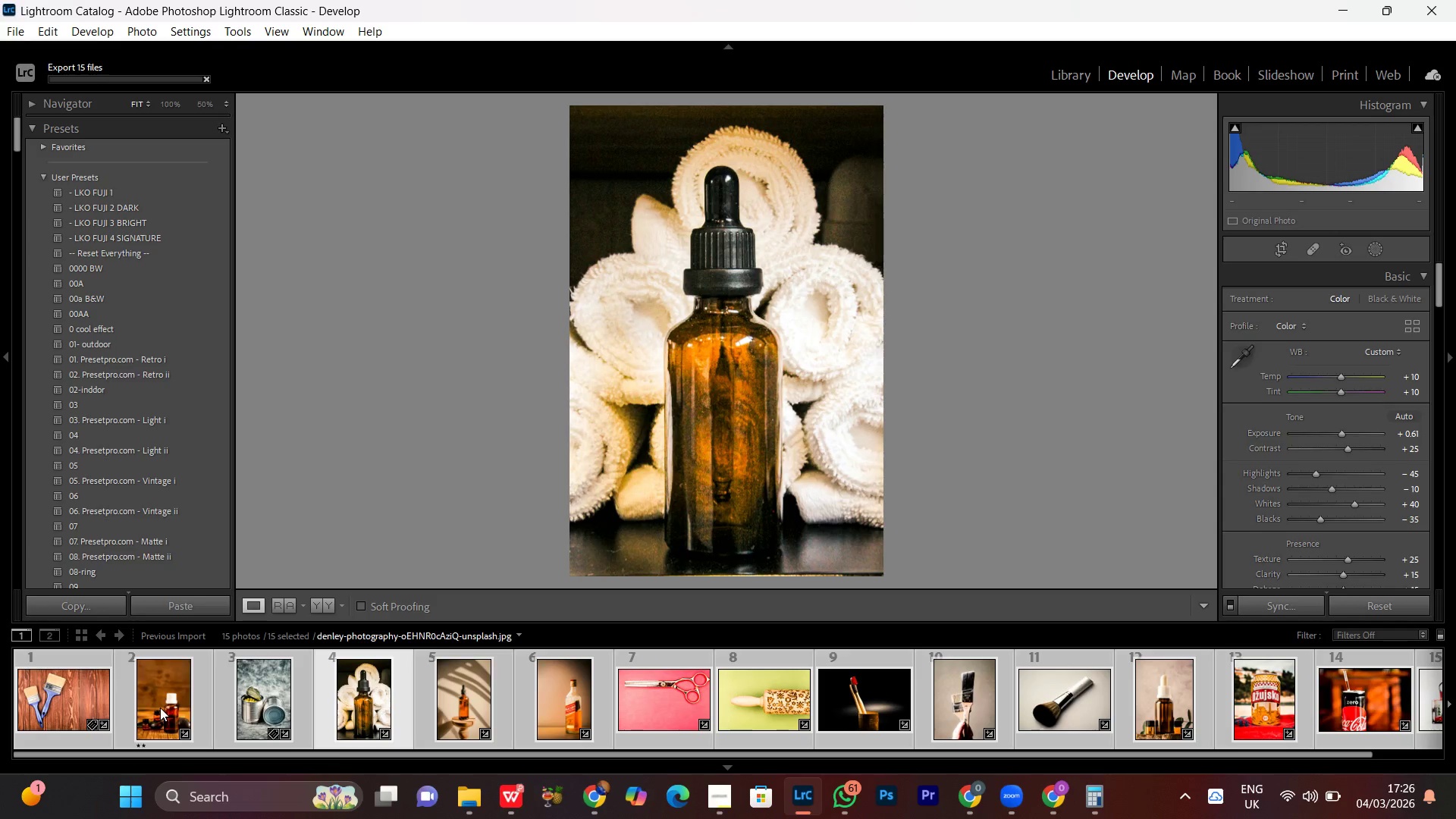 
hold_key(key=ControlLeft, duration=0.44)
 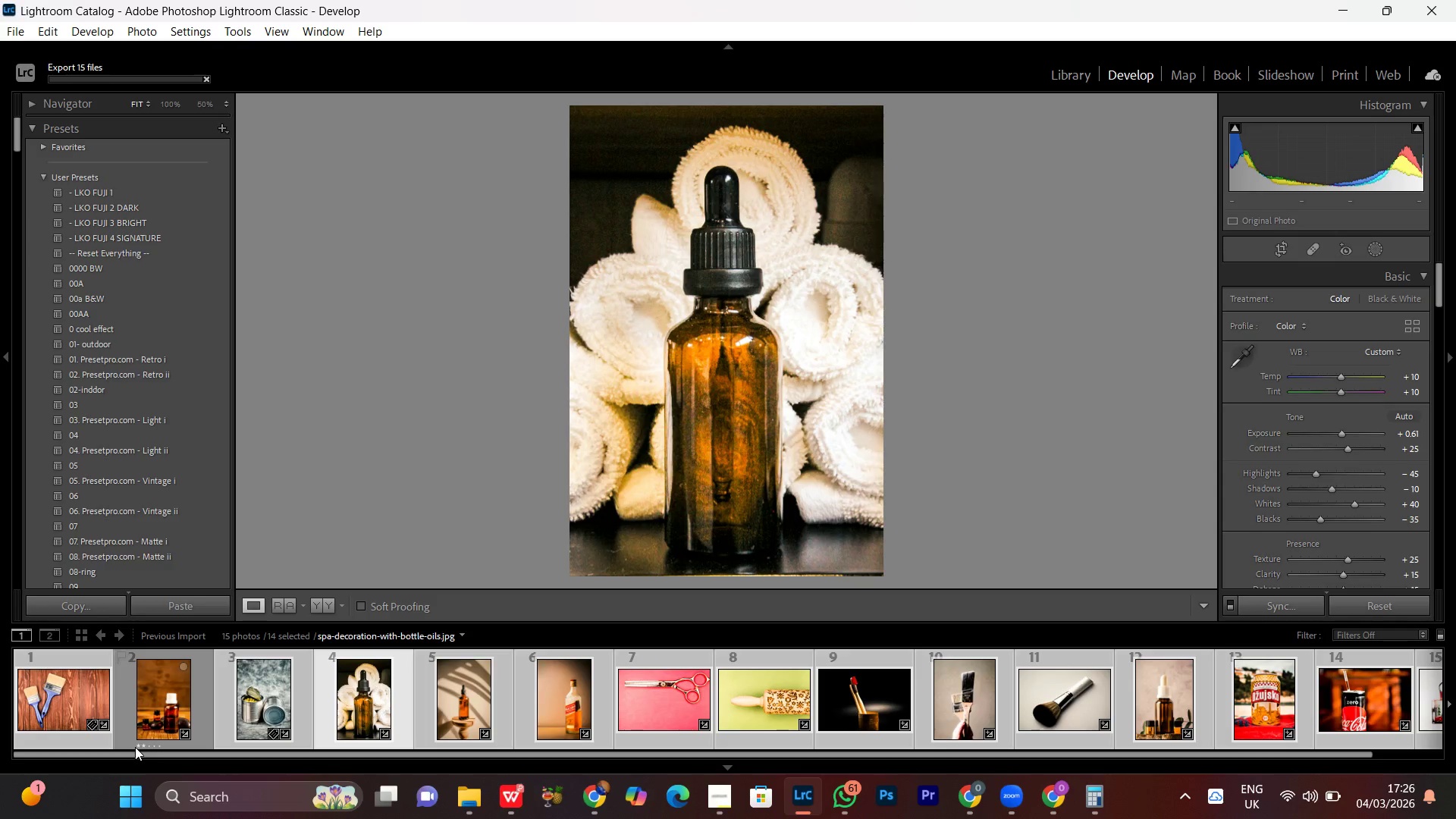 
double_click([712, 296])
 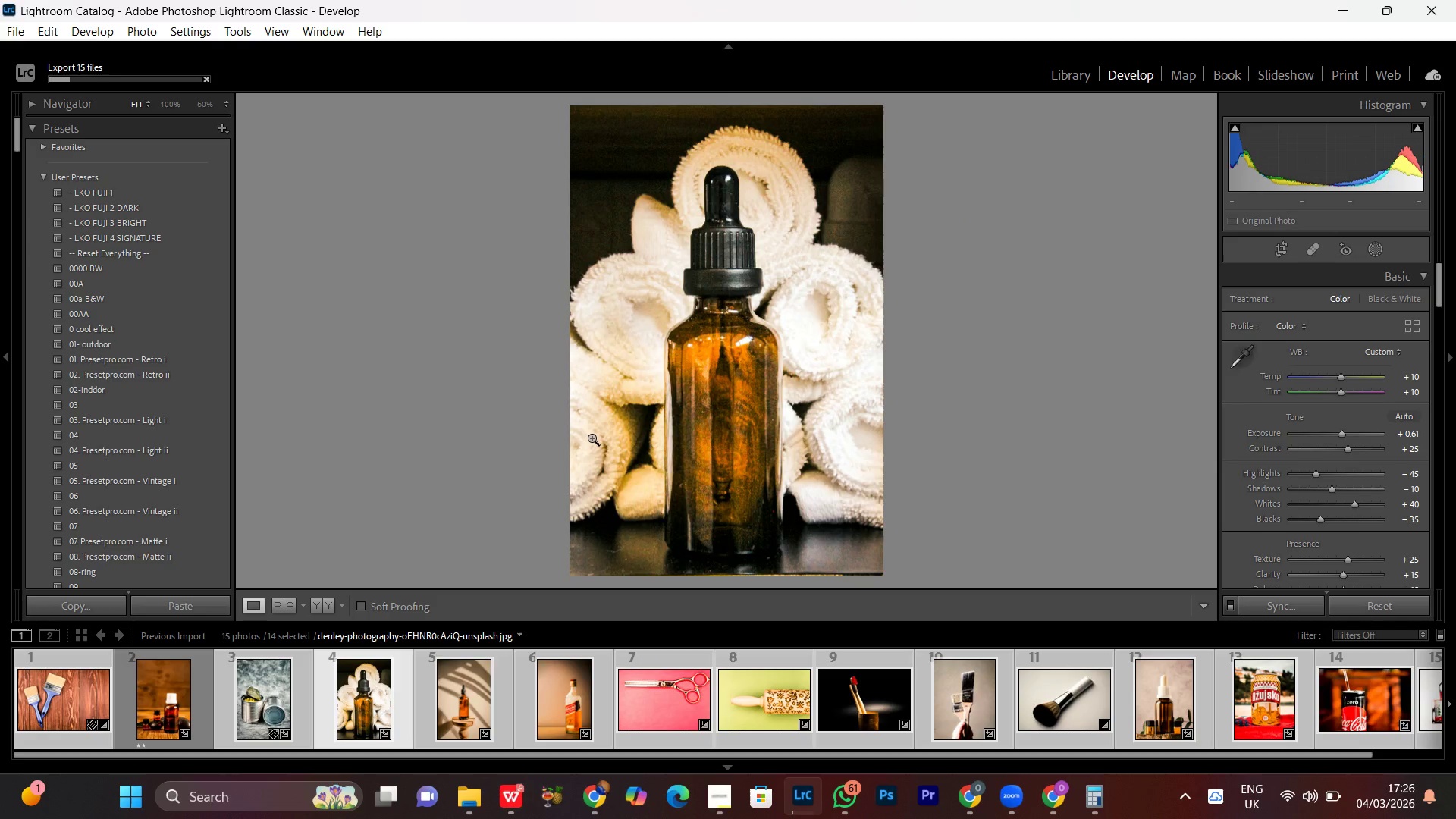 
double_click([158, 710])
 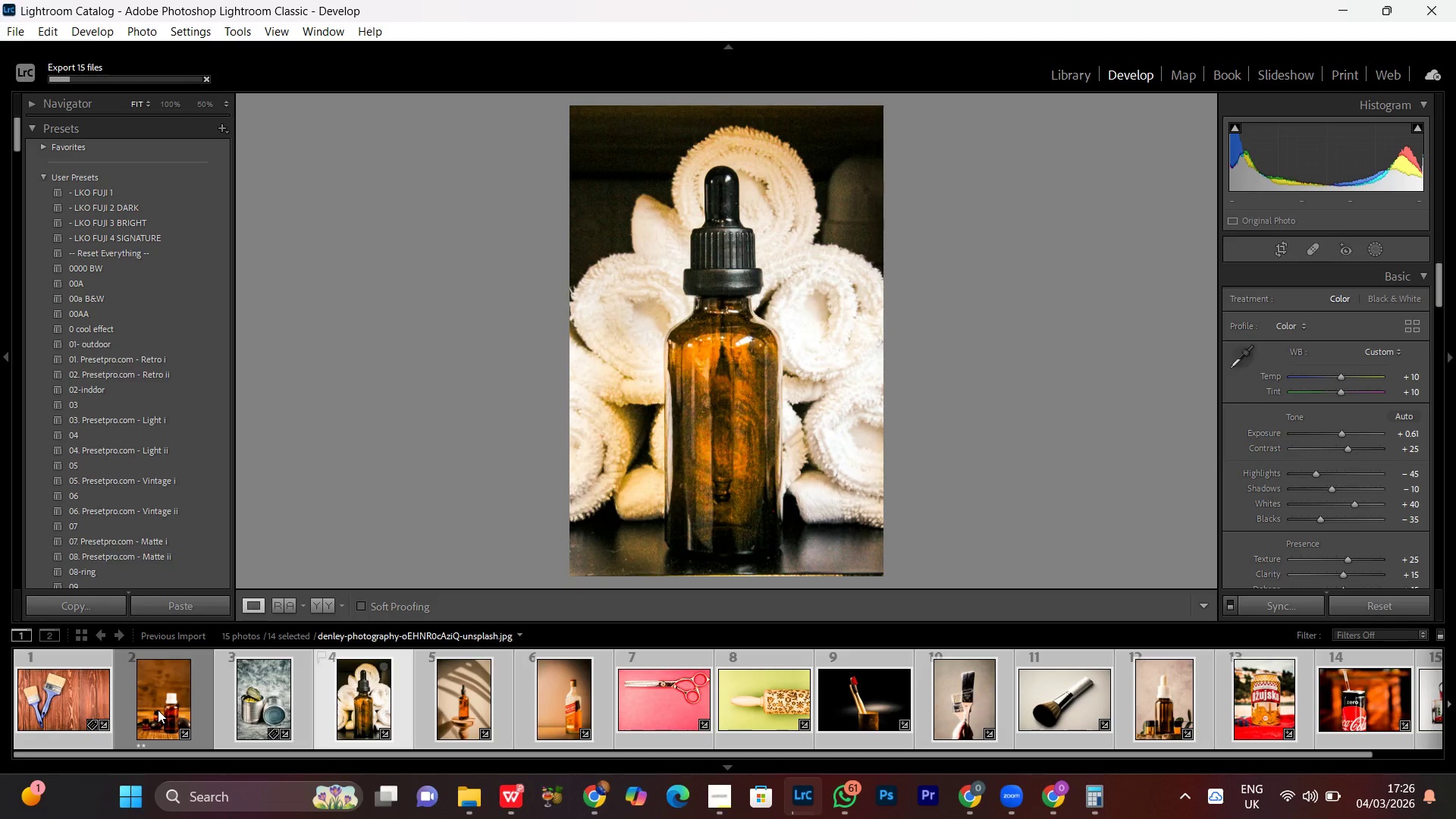 
double_click([60, 700])
 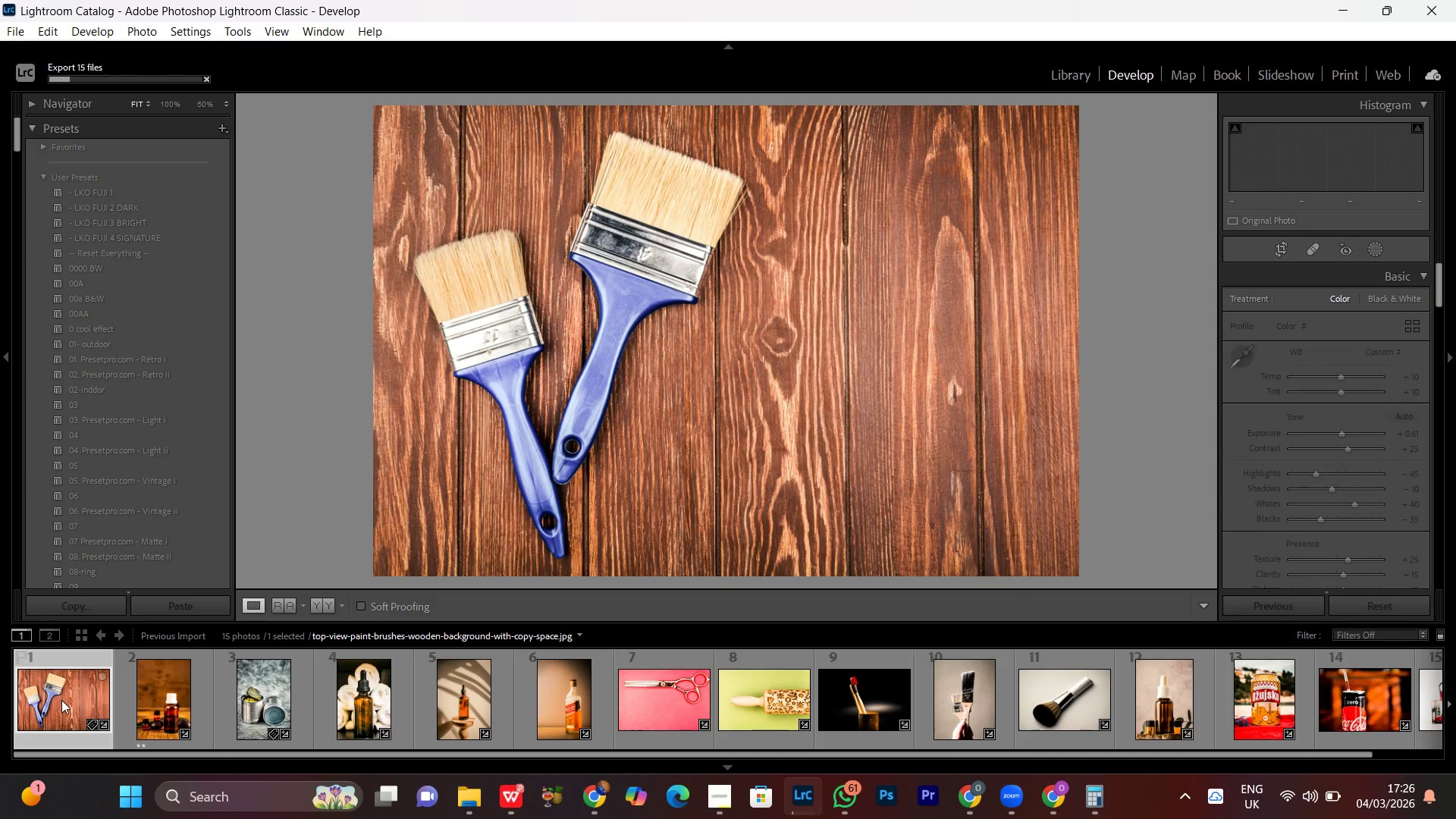 
wait(5.72)
 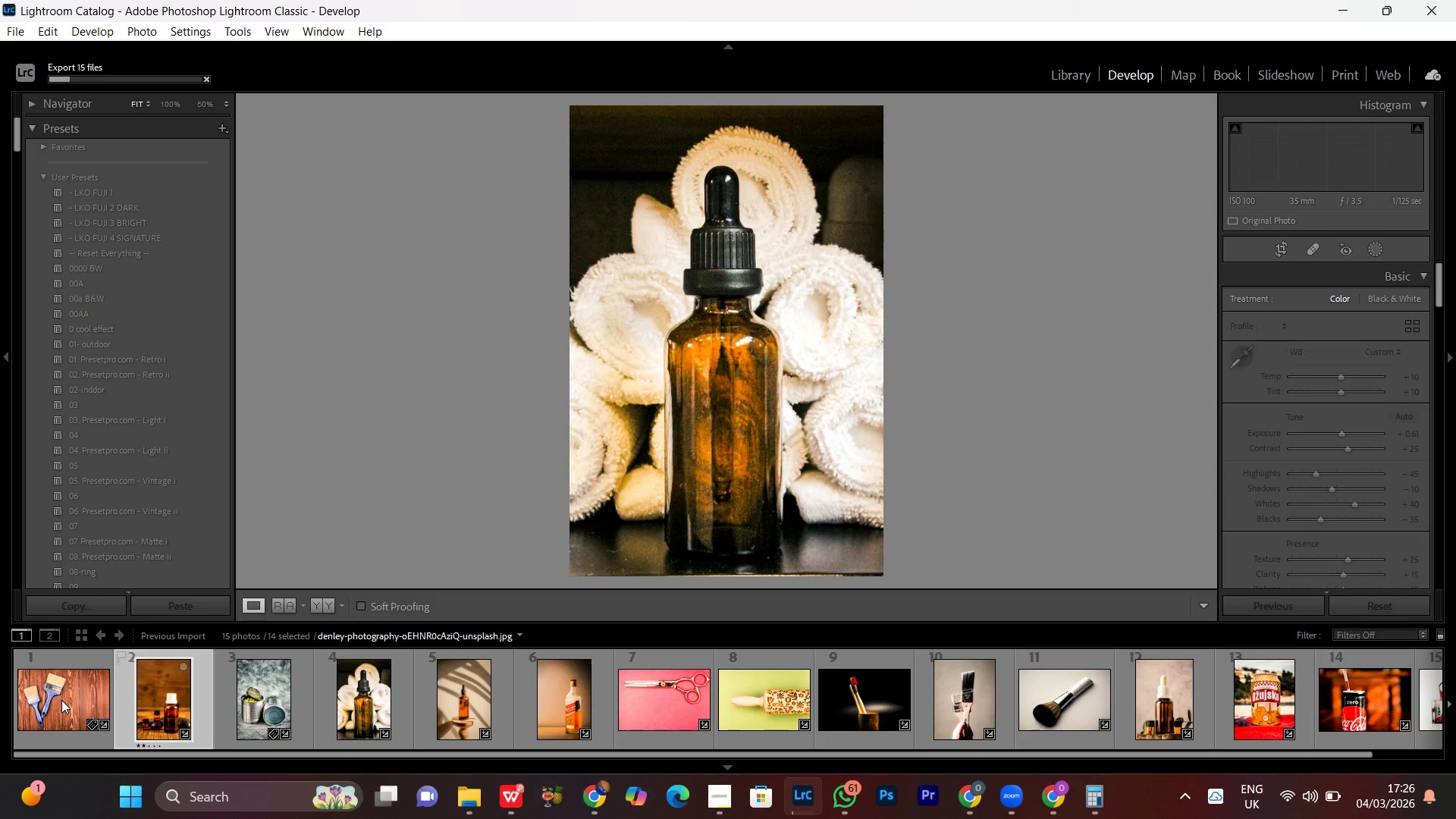 
left_click([1279, 244])
 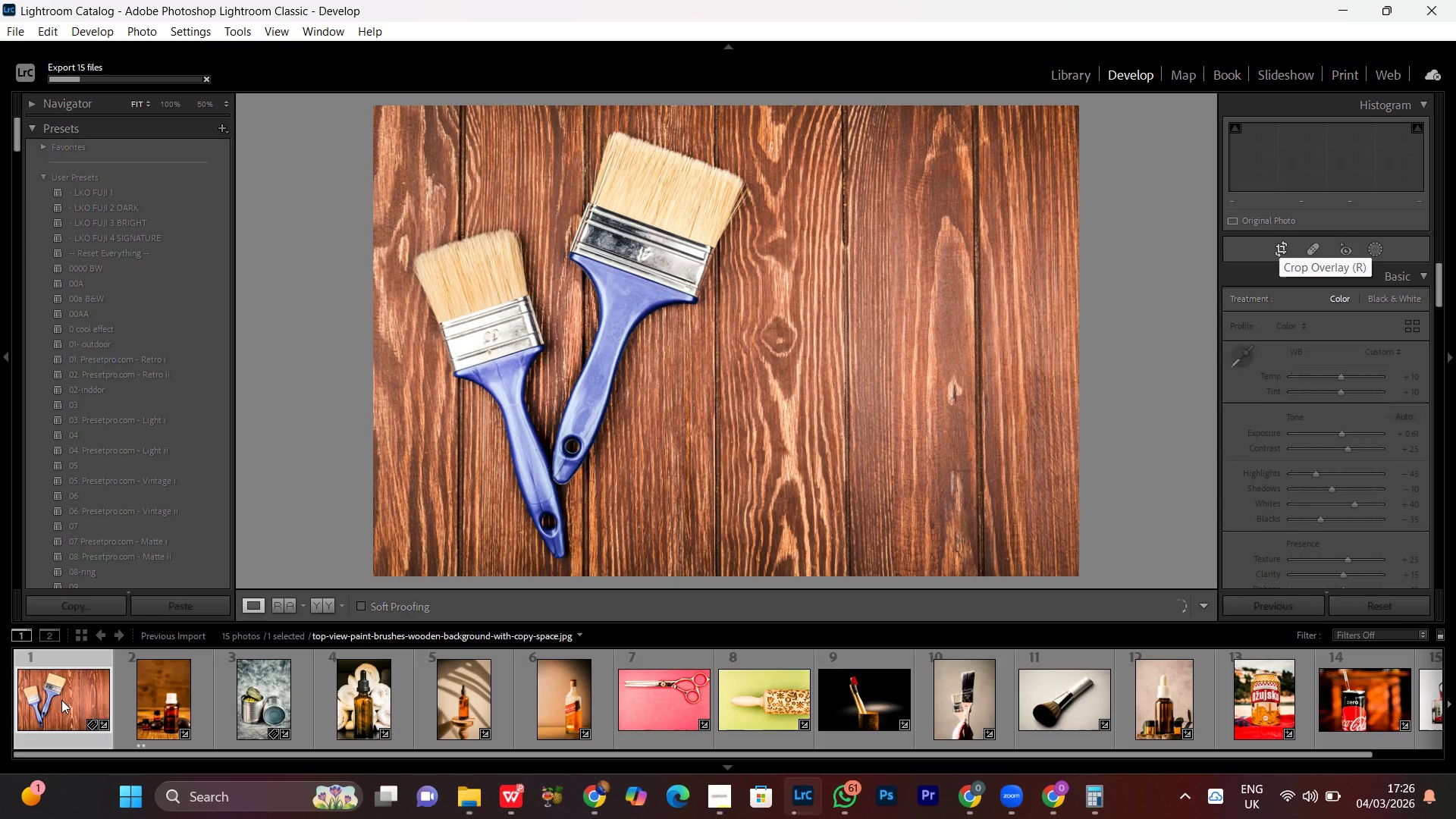 
mouse_move([1370, 353])
 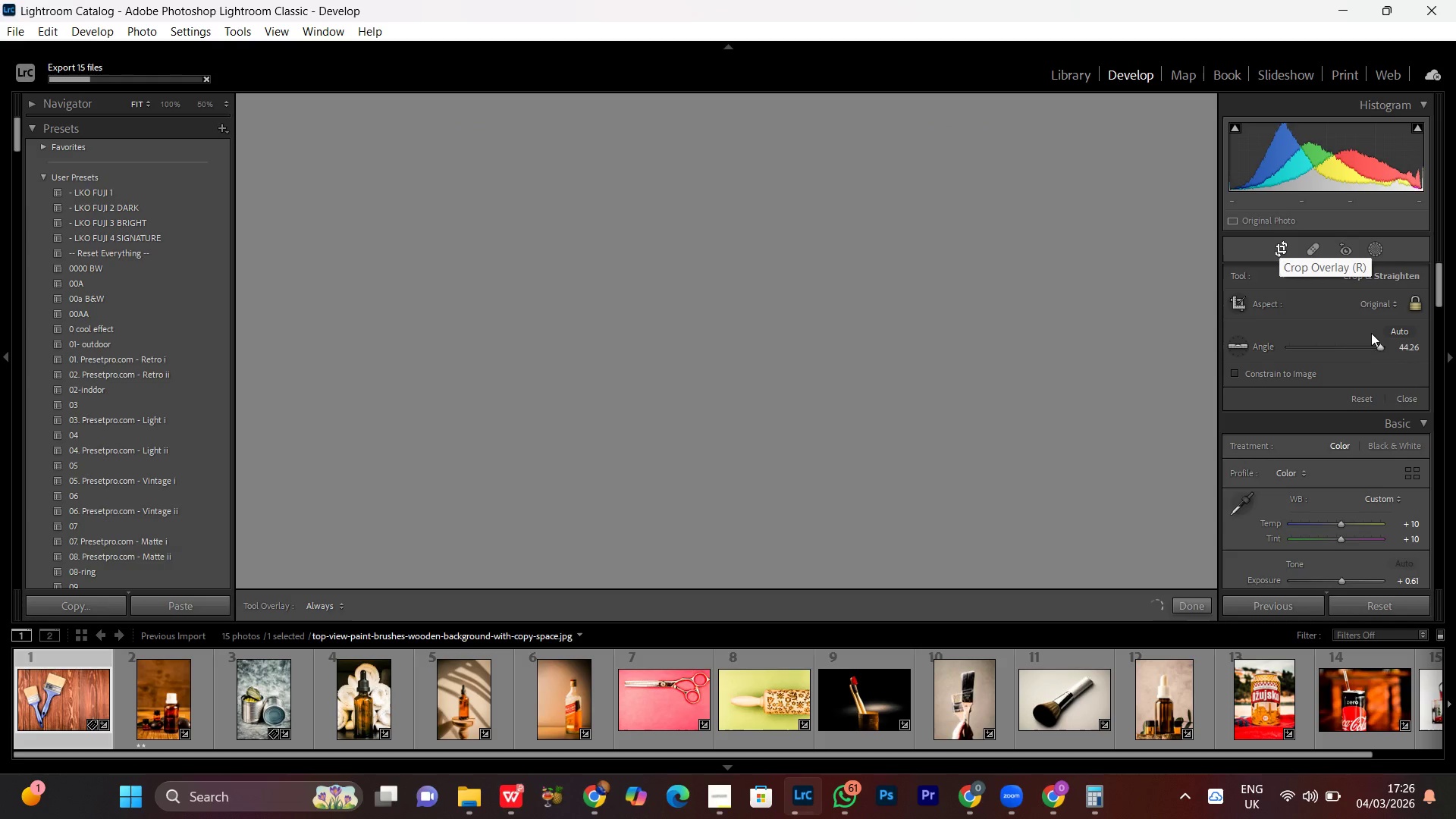 
left_click([1380, 309])
 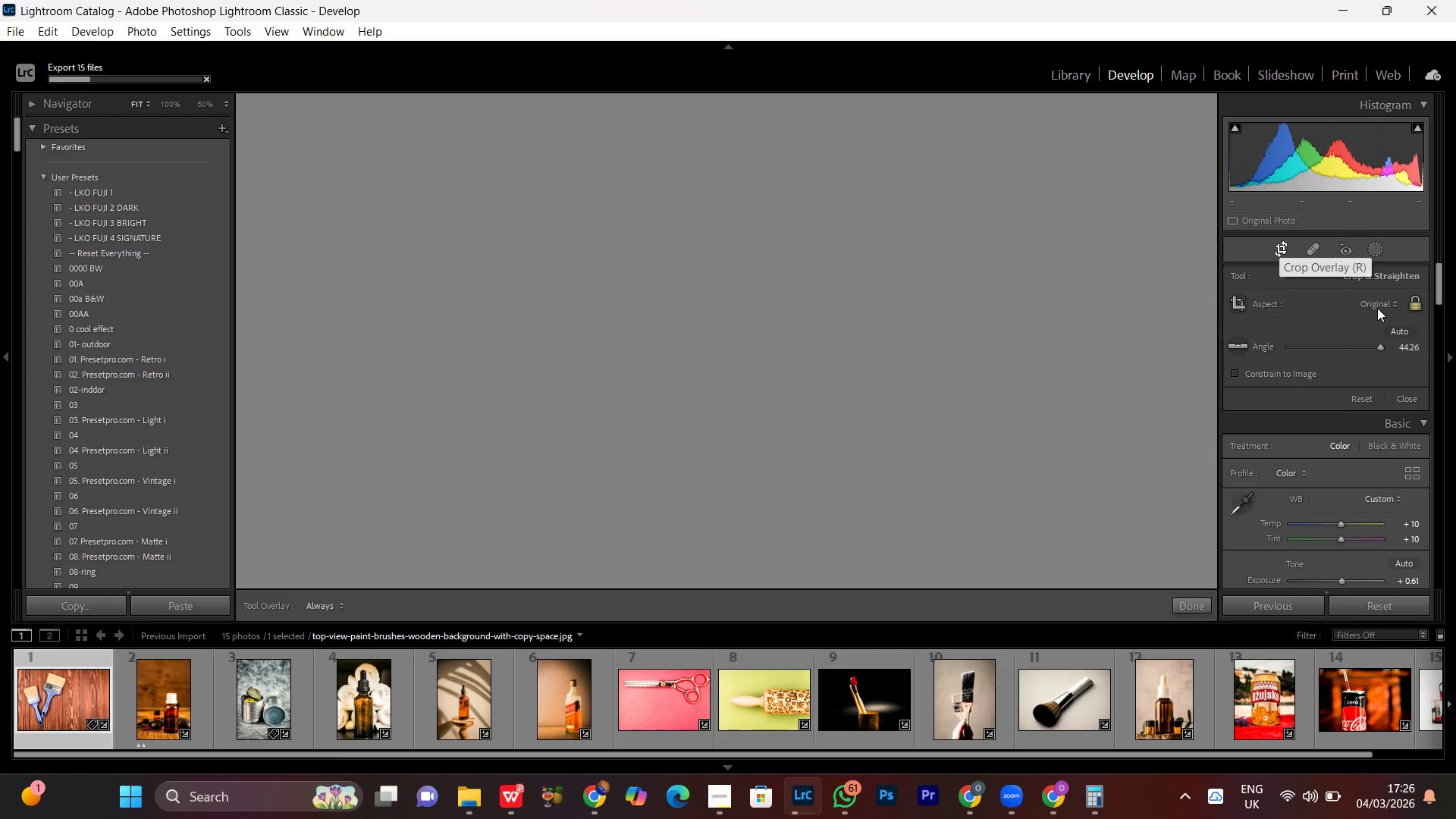 
left_click([1241, 388])
 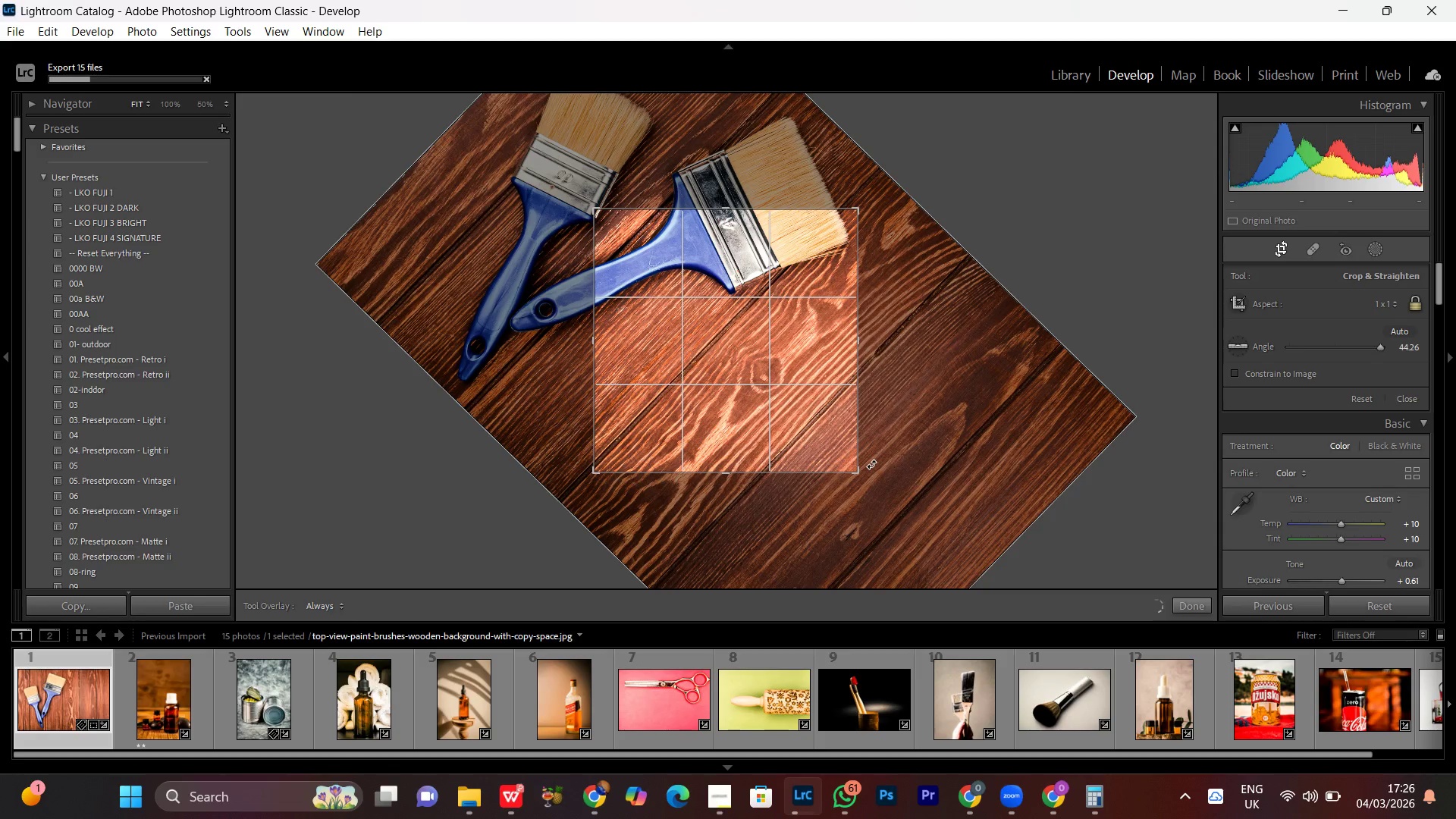 
left_click_drag(start_coordinate=[883, 485], to_coordinate=[968, 346])
 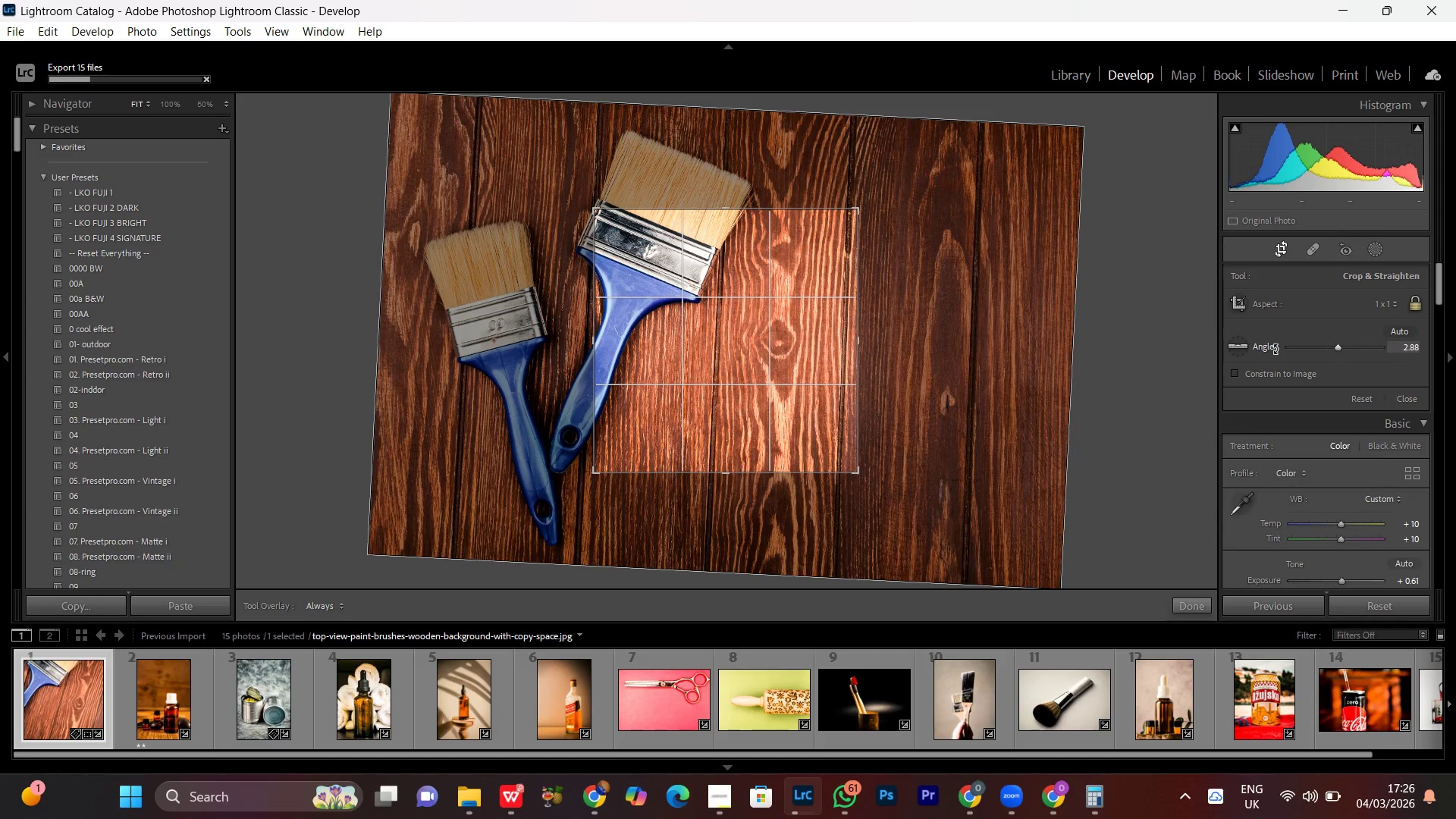 
double_click([1338, 347])
 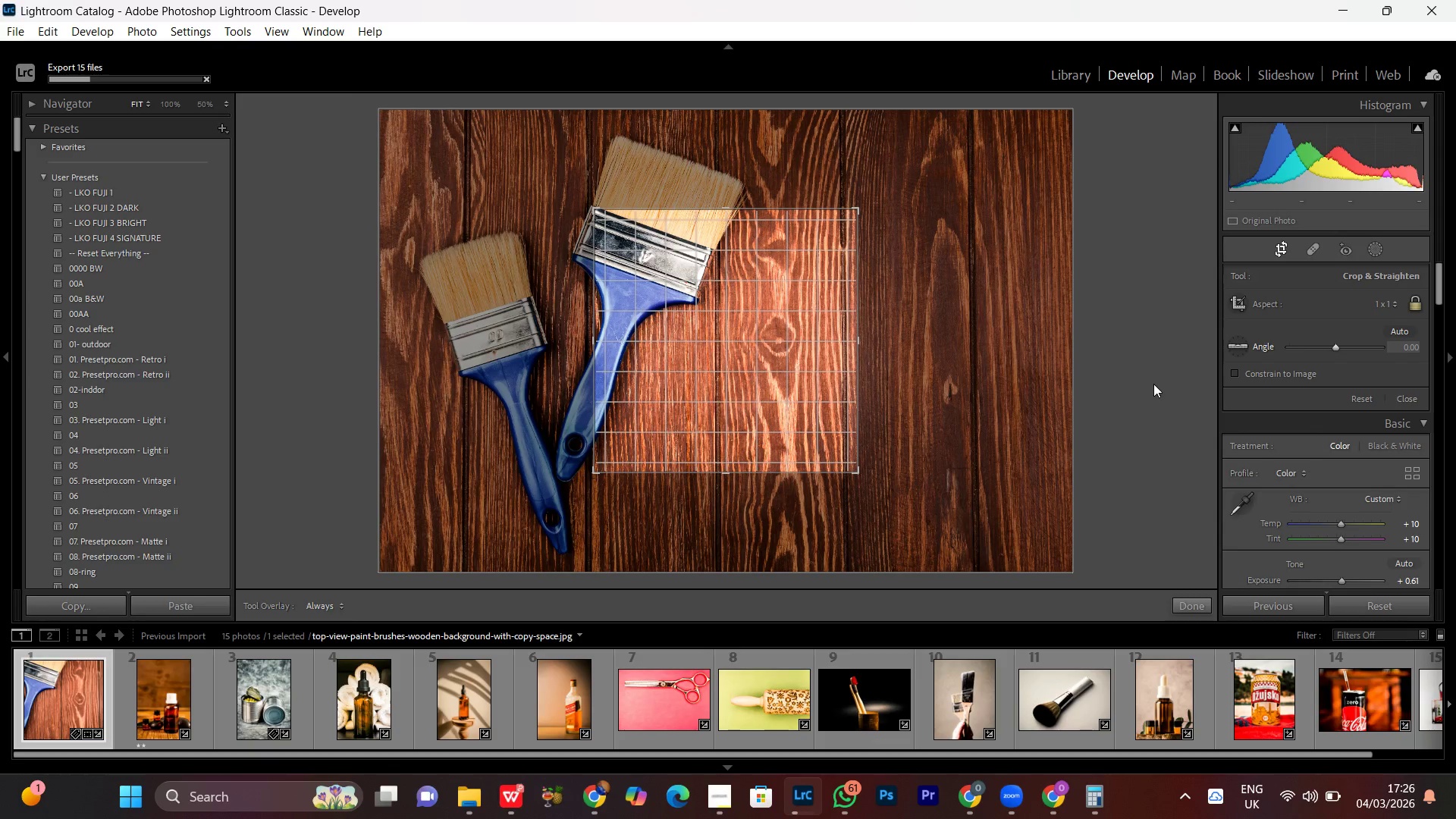 
left_click_drag(start_coordinate=[855, 471], to_coordinate=[909, 525])
 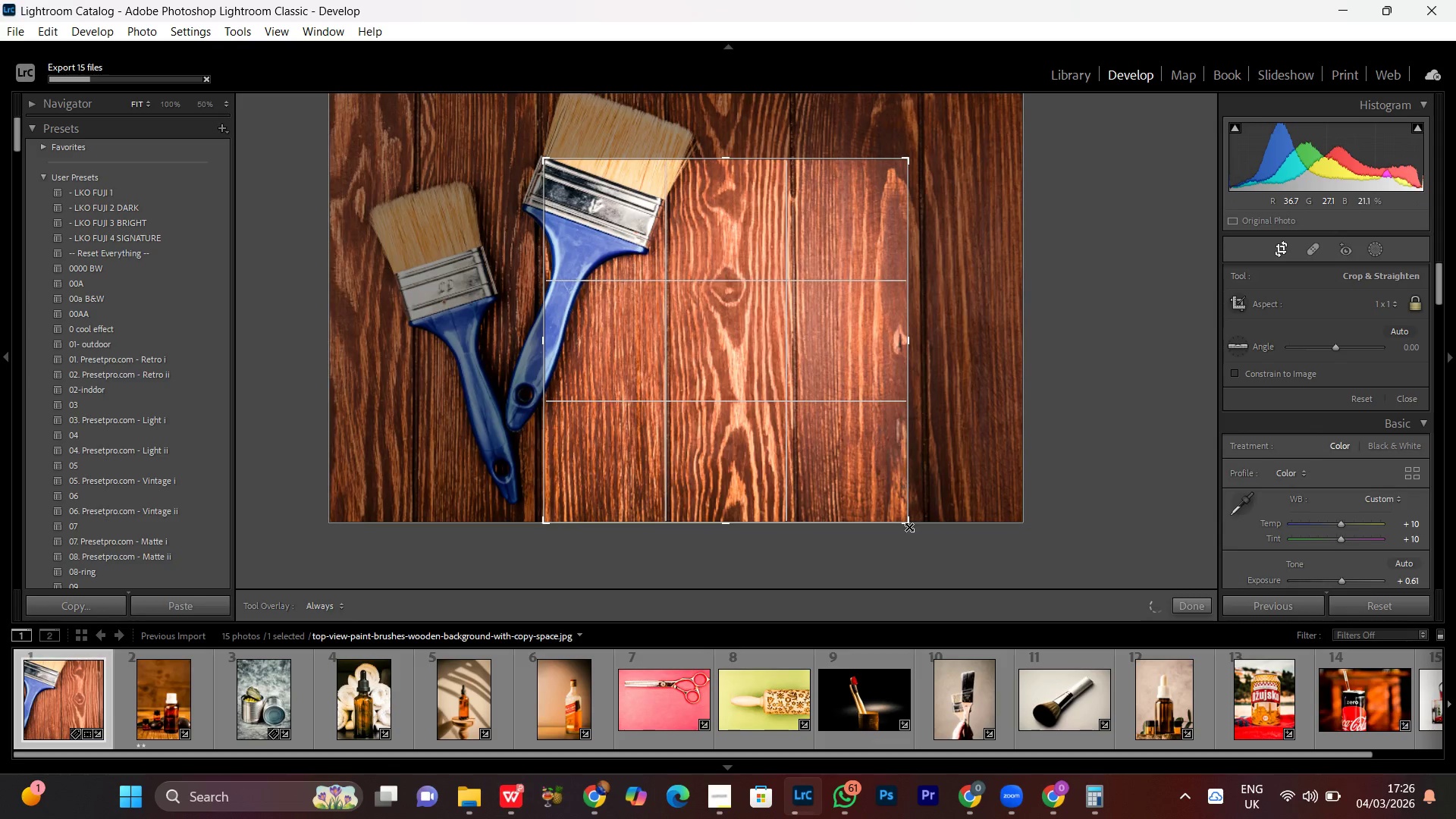 
left_click_drag(start_coordinate=[748, 372], to_coordinate=[902, 452])
 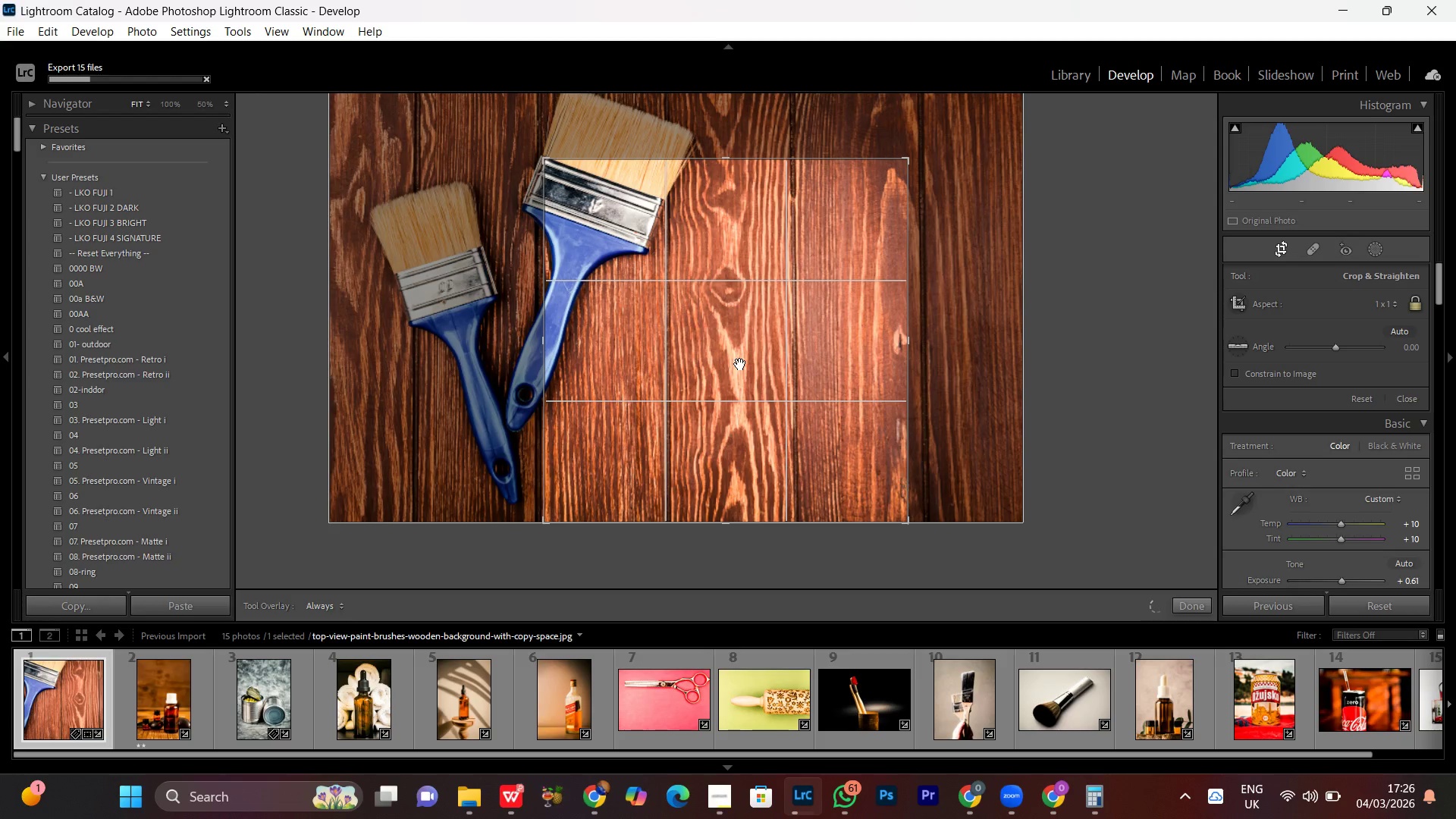 
left_click_drag(start_coordinate=[740, 364], to_coordinate=[813, 394])
 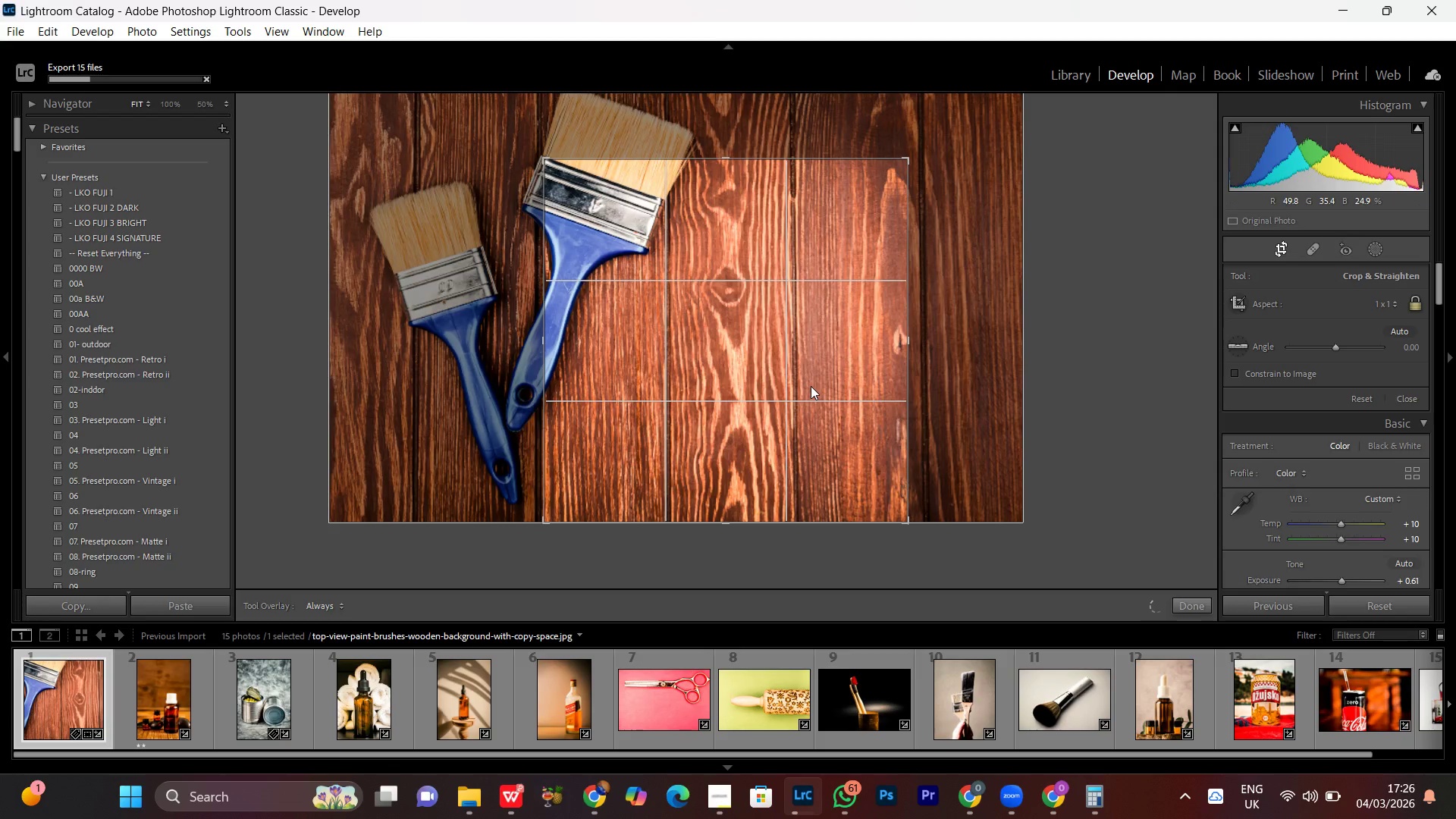 
left_click_drag(start_coordinate=[767, 384], to_coordinate=[830, 367])
 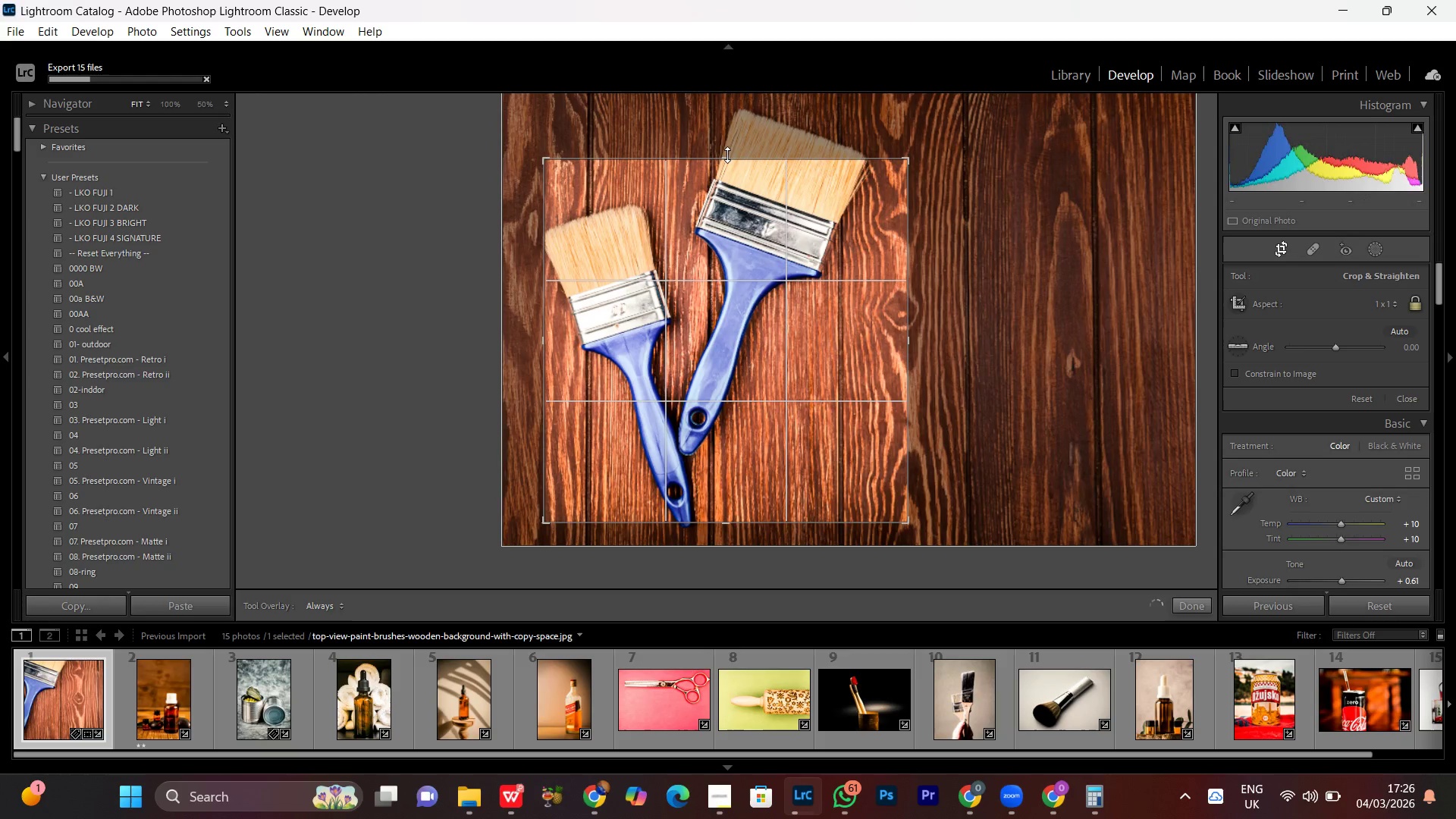 
left_click_drag(start_coordinate=[727, 157], to_coordinate=[737, 118])
 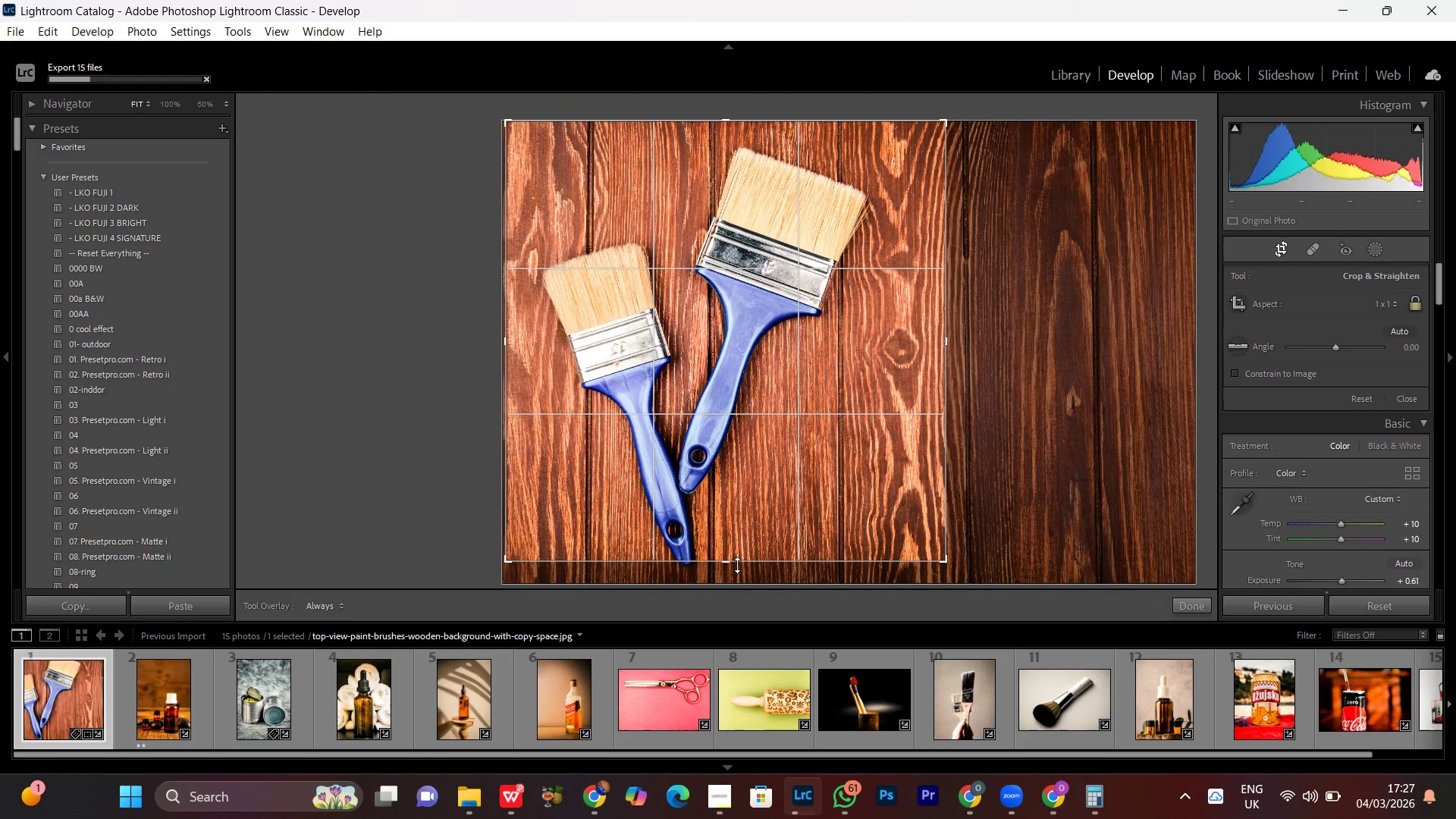 
left_click_drag(start_coordinate=[737, 565], to_coordinate=[743, 589])
 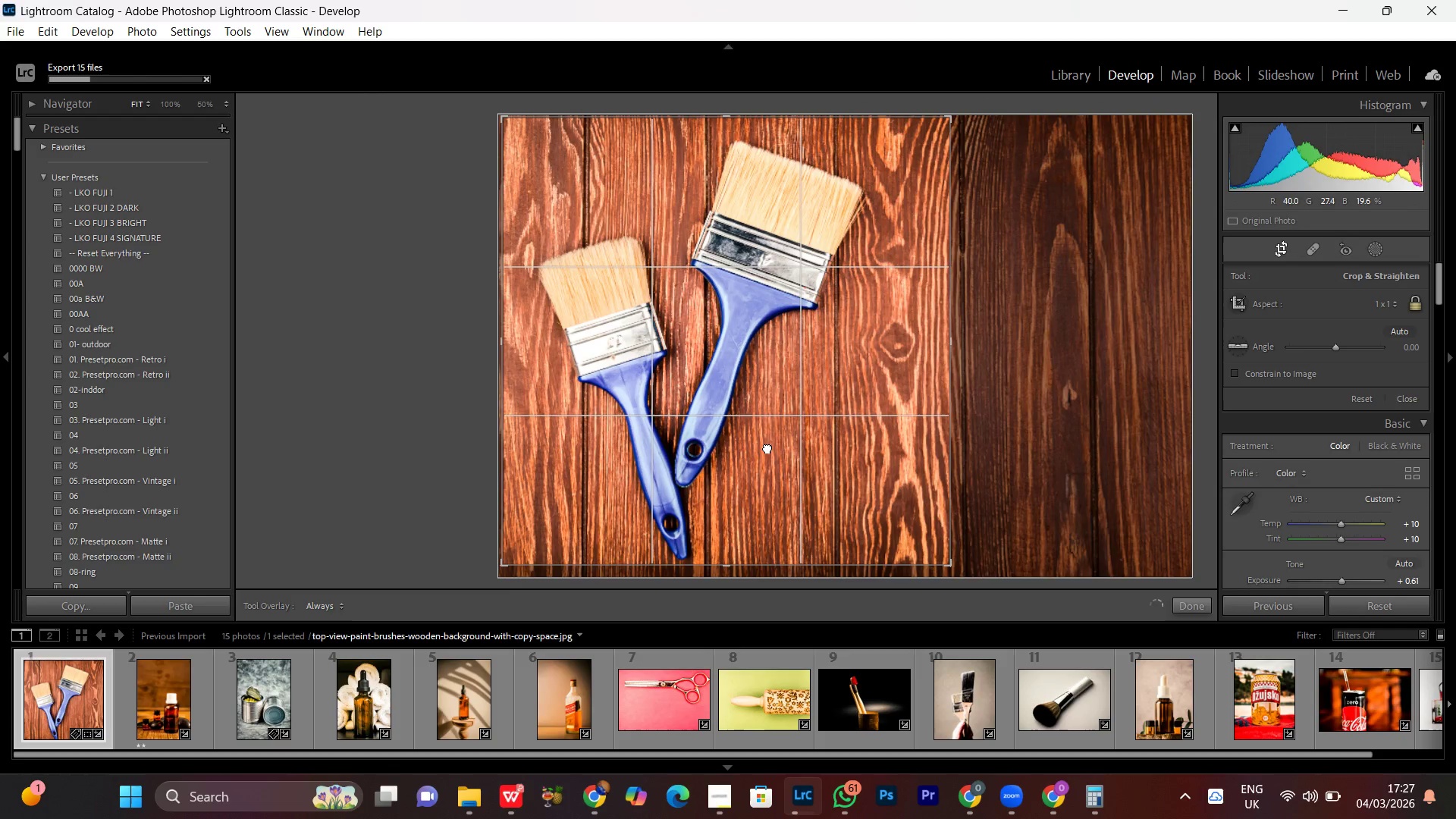 
left_click_drag(start_coordinate=[952, 563], to_coordinate=[966, 580])
 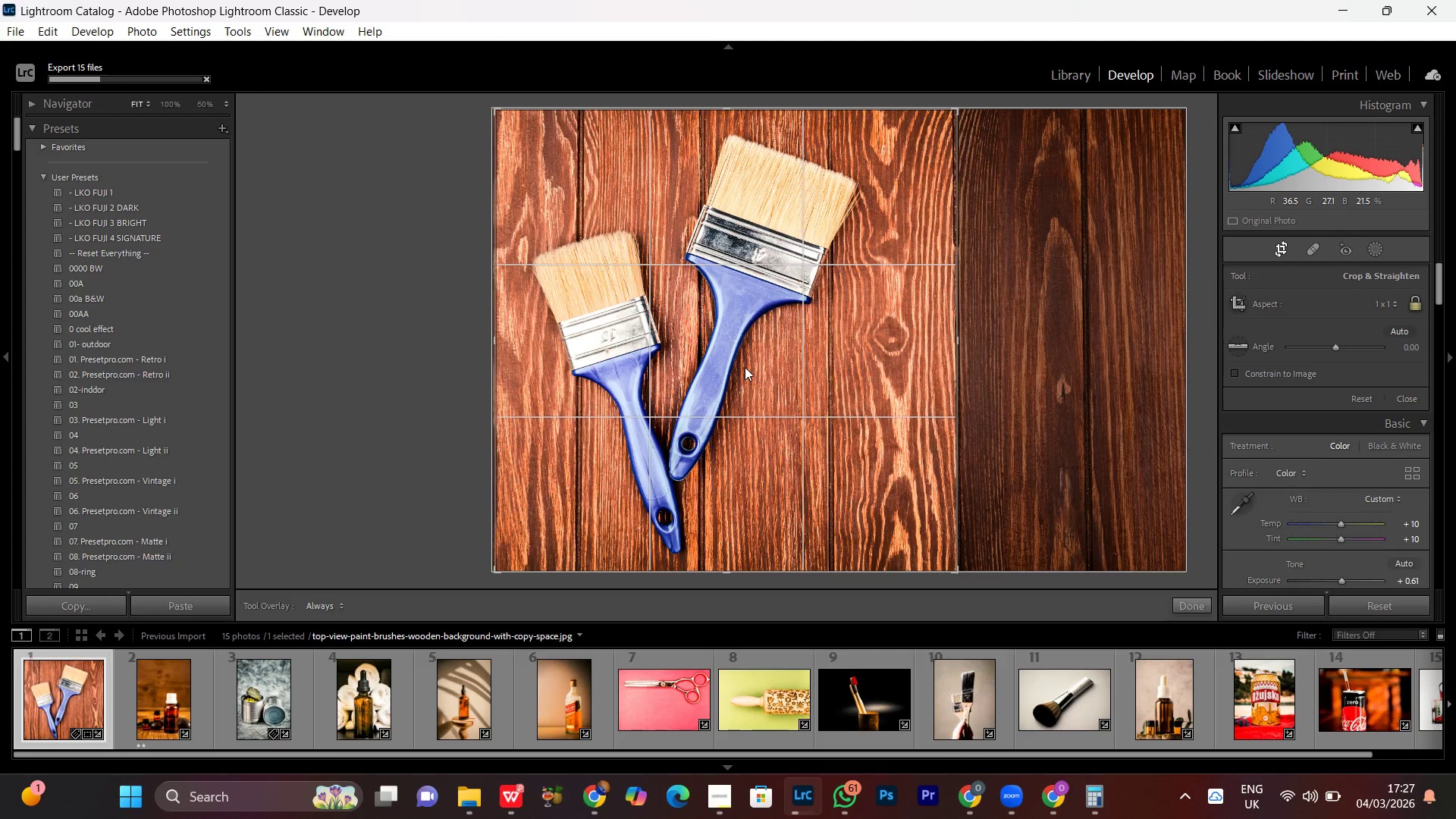 
double_click([745, 367])
 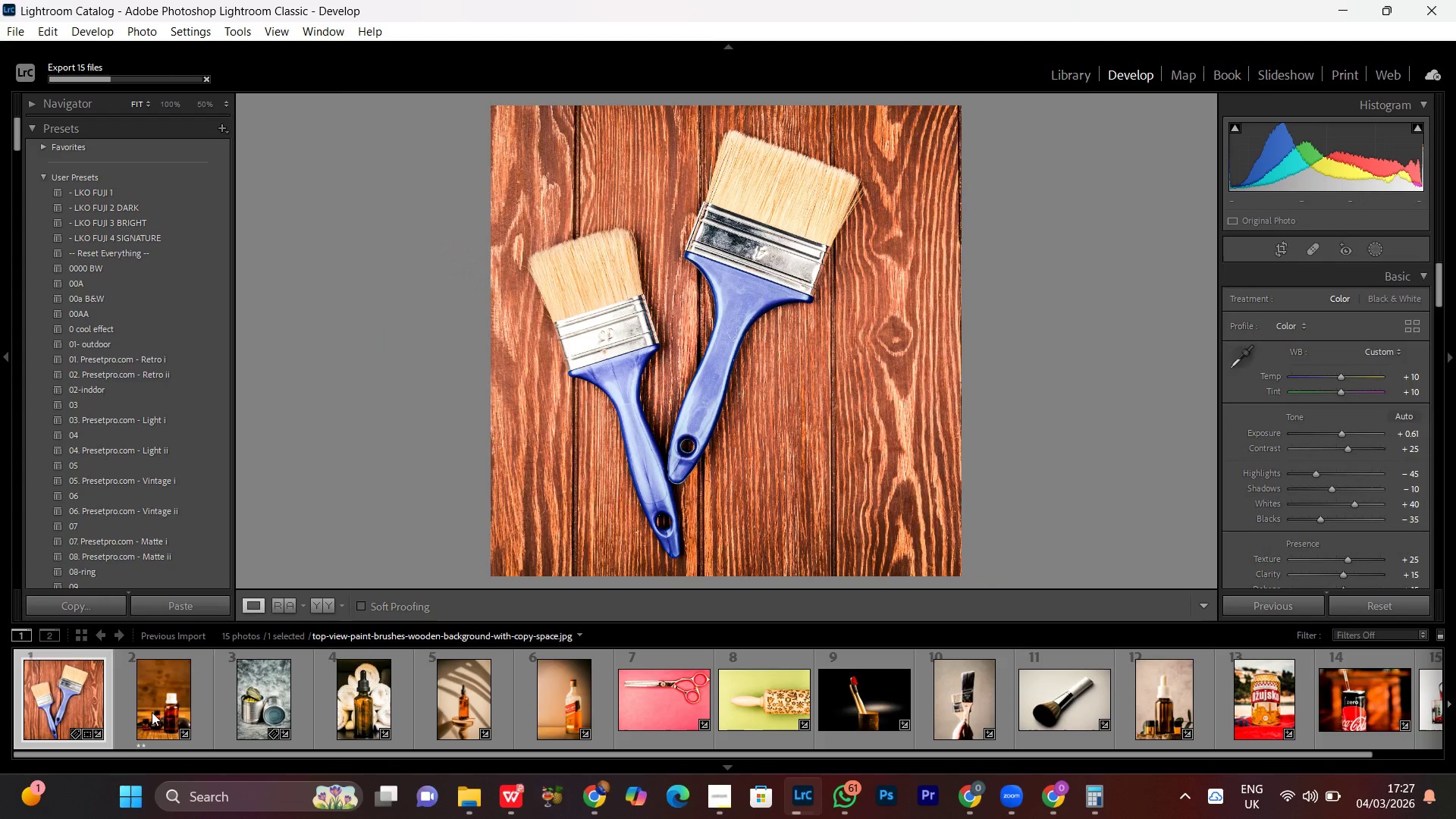 
double_click([155, 711])
 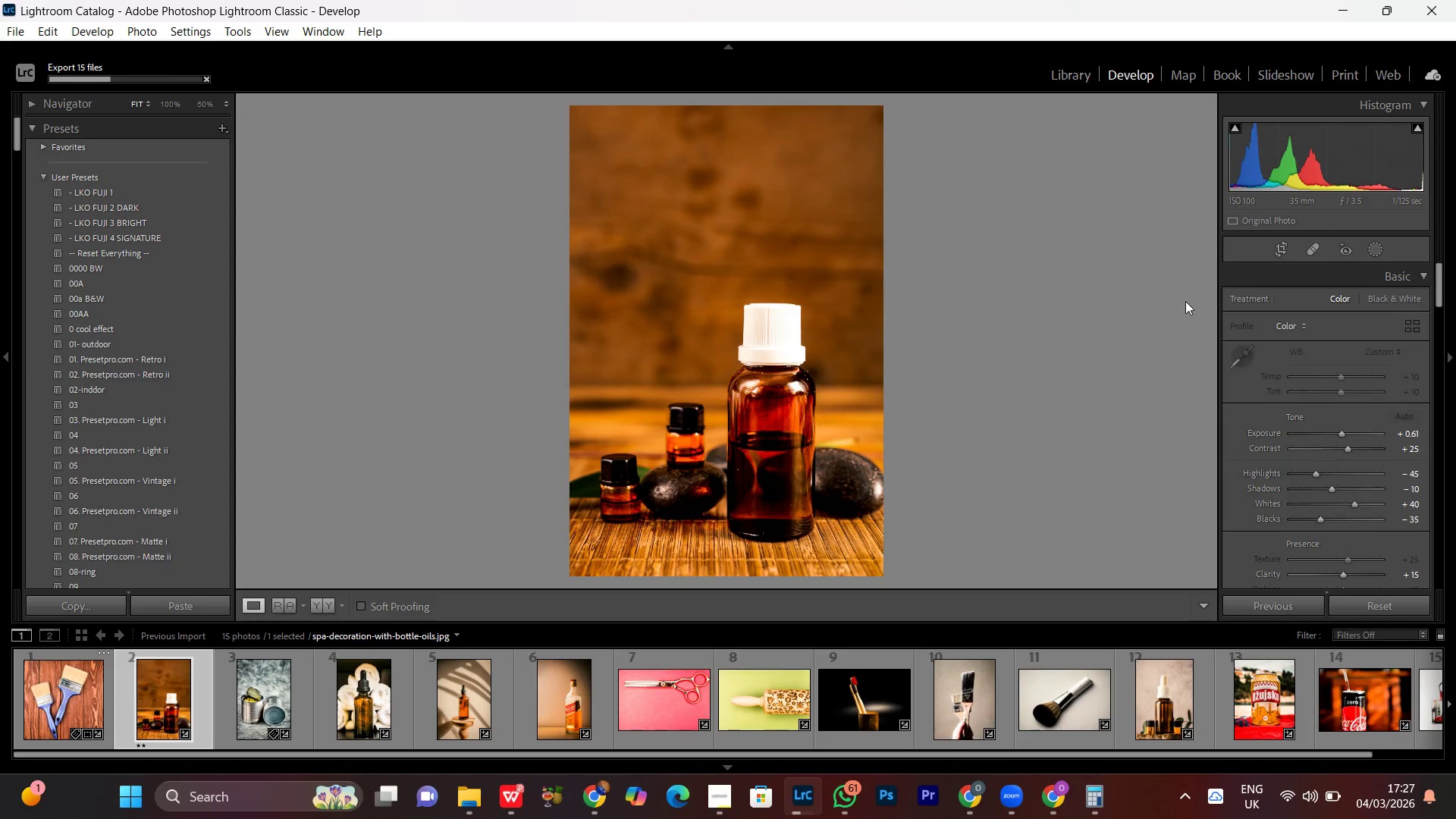 
left_click([1283, 248])
 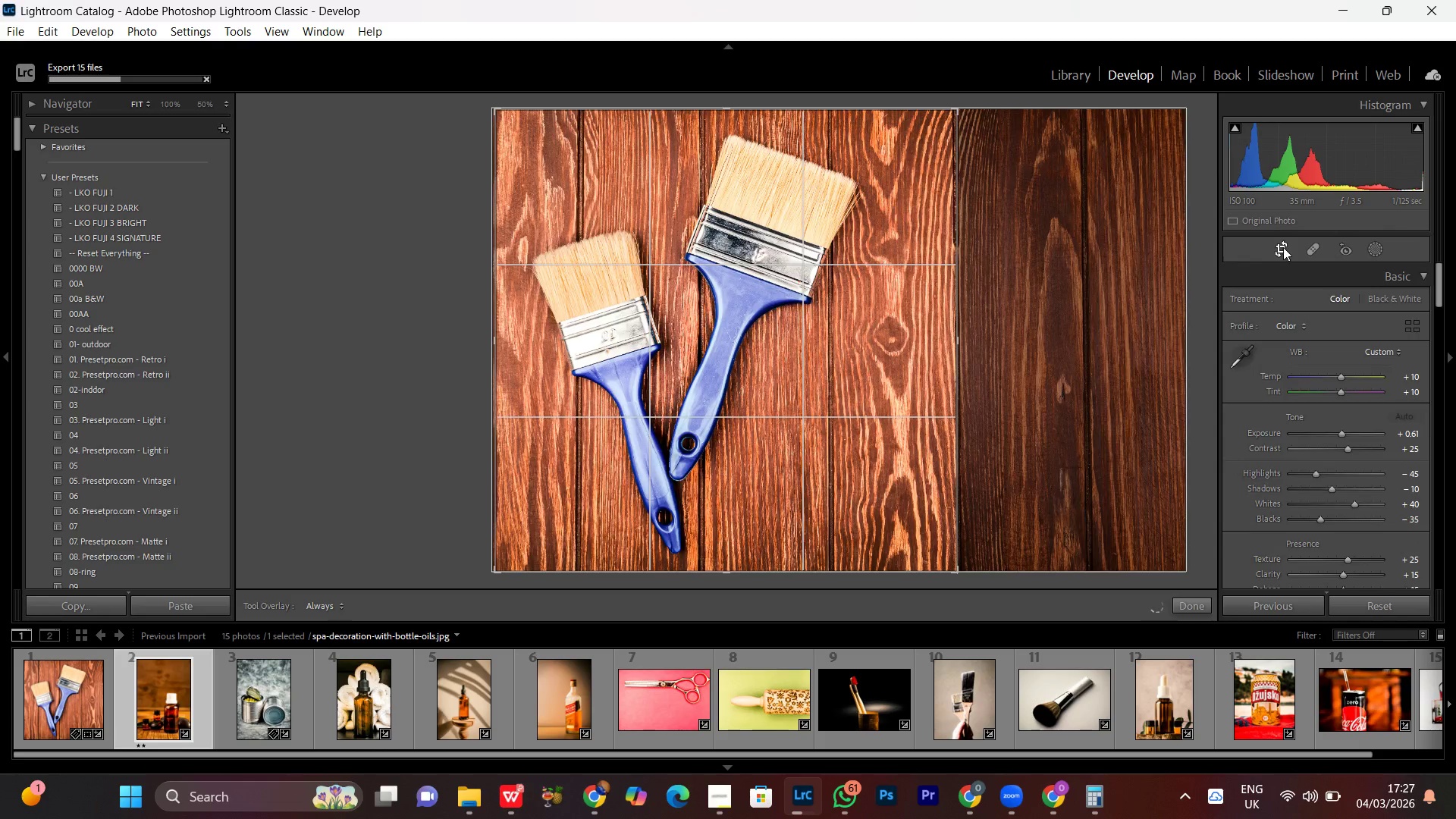 
left_click([1382, 299])
 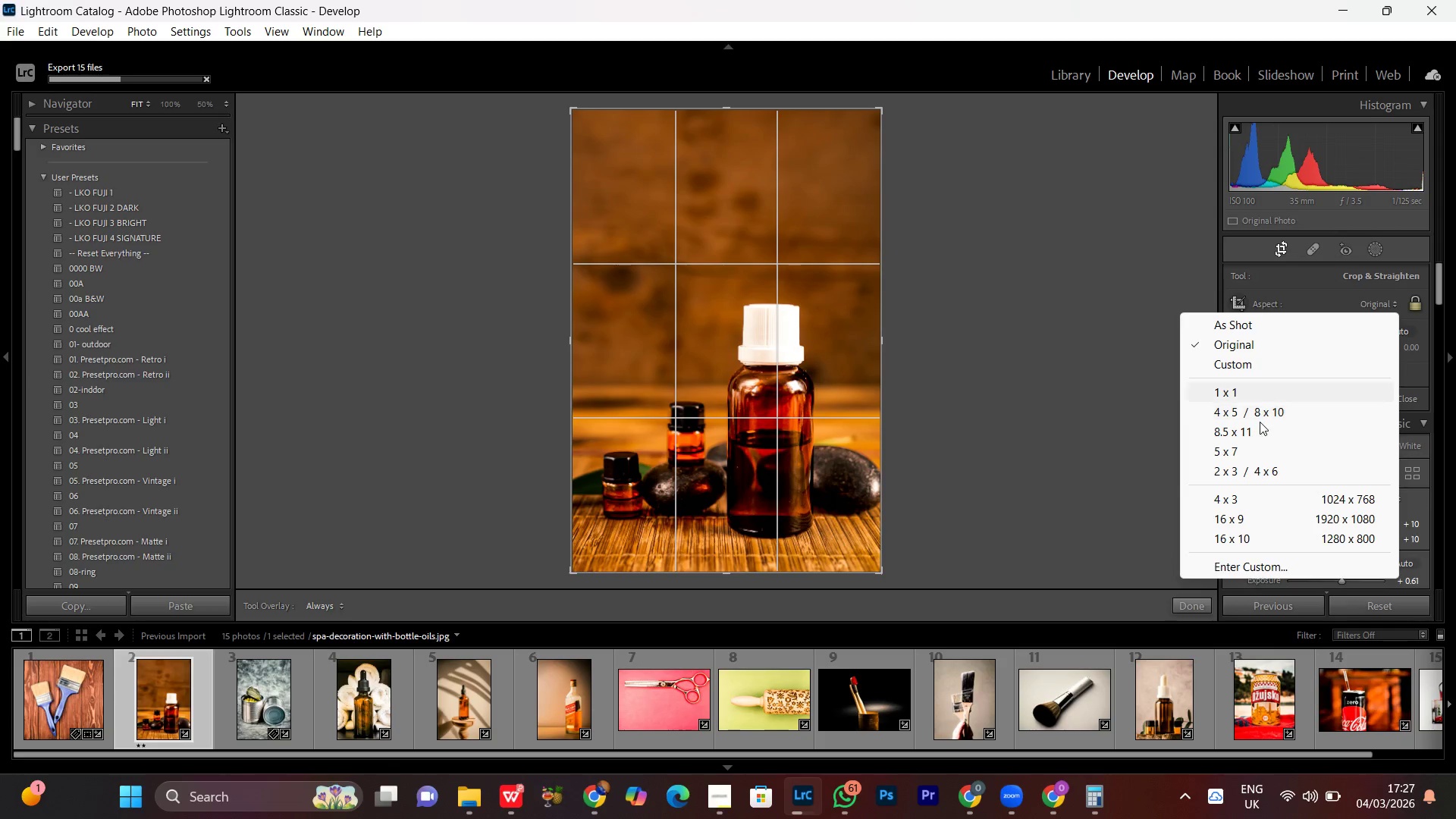 
left_click([1250, 392])
 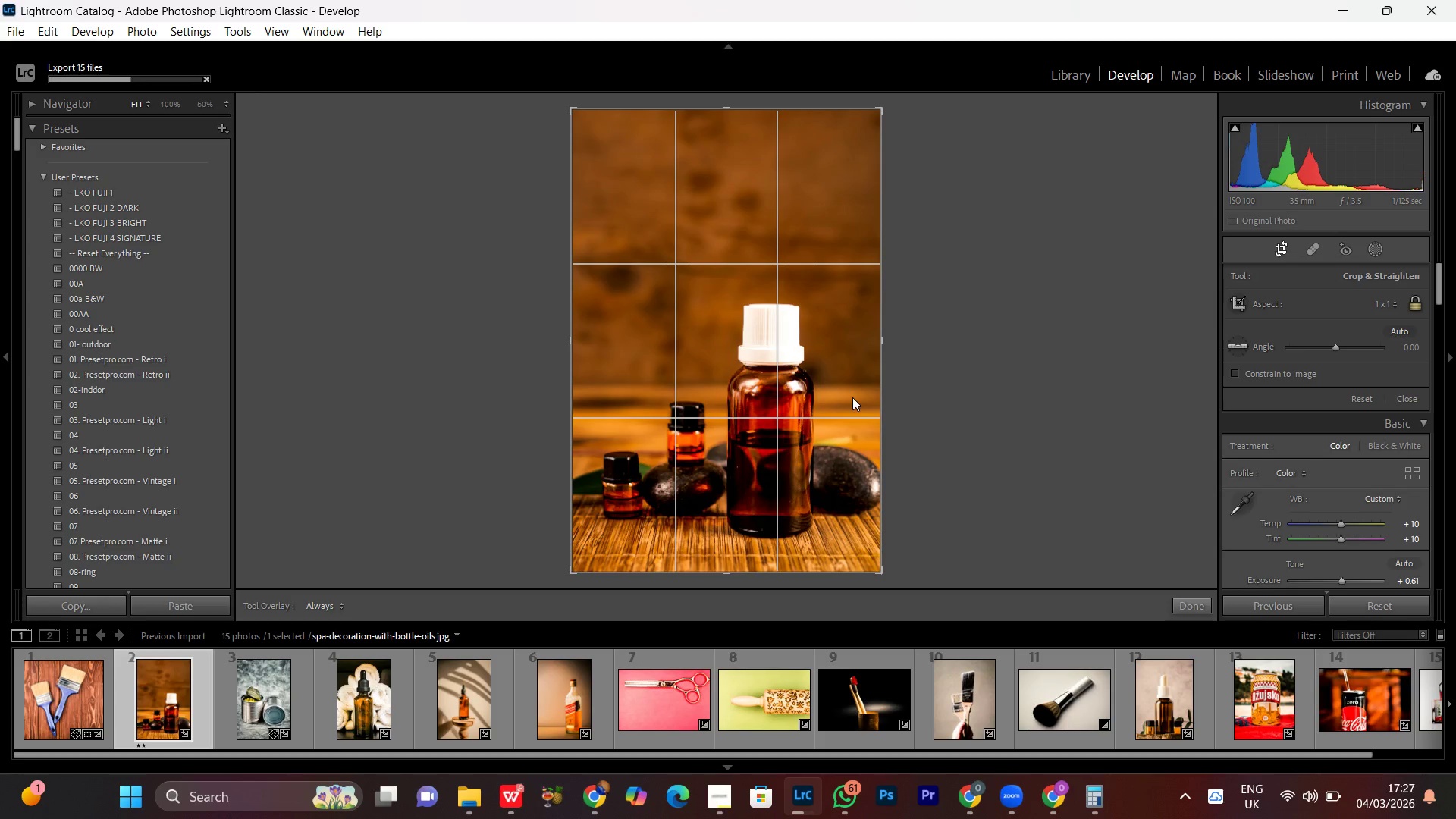 
left_click_drag(start_coordinate=[780, 447], to_coordinate=[783, 400])
 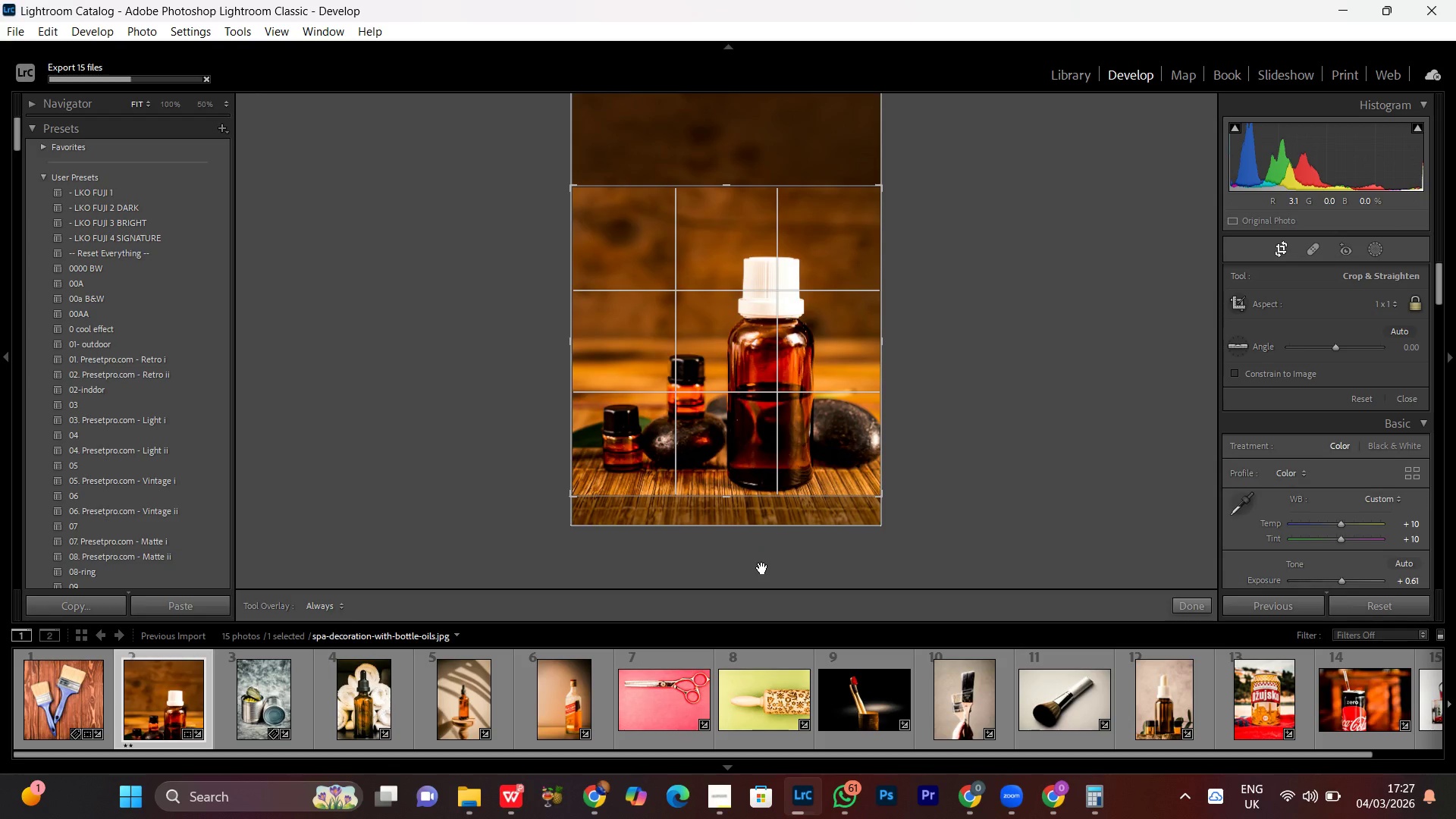 
key(ArrowDown)
 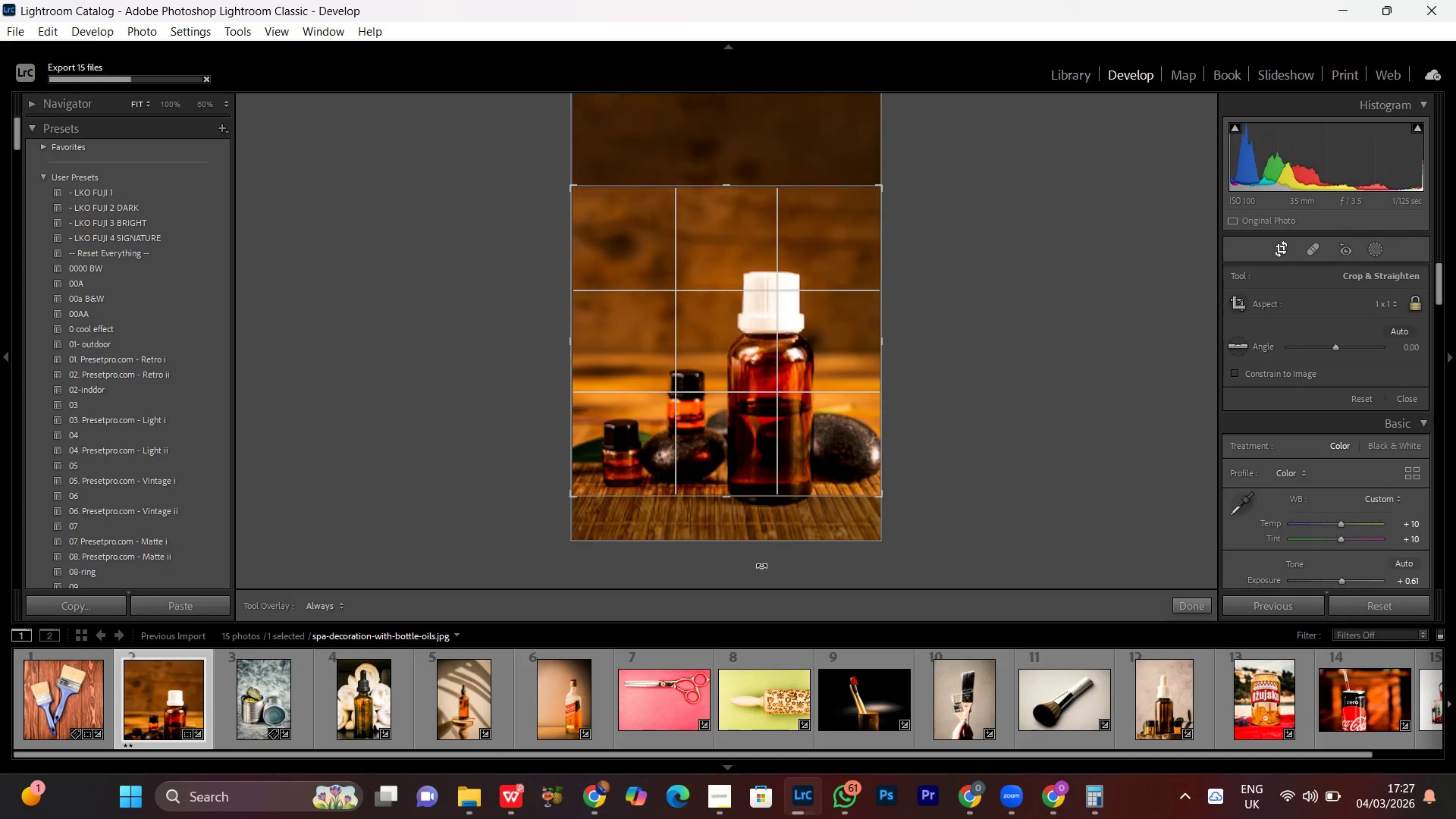 
key(ArrowDown)
 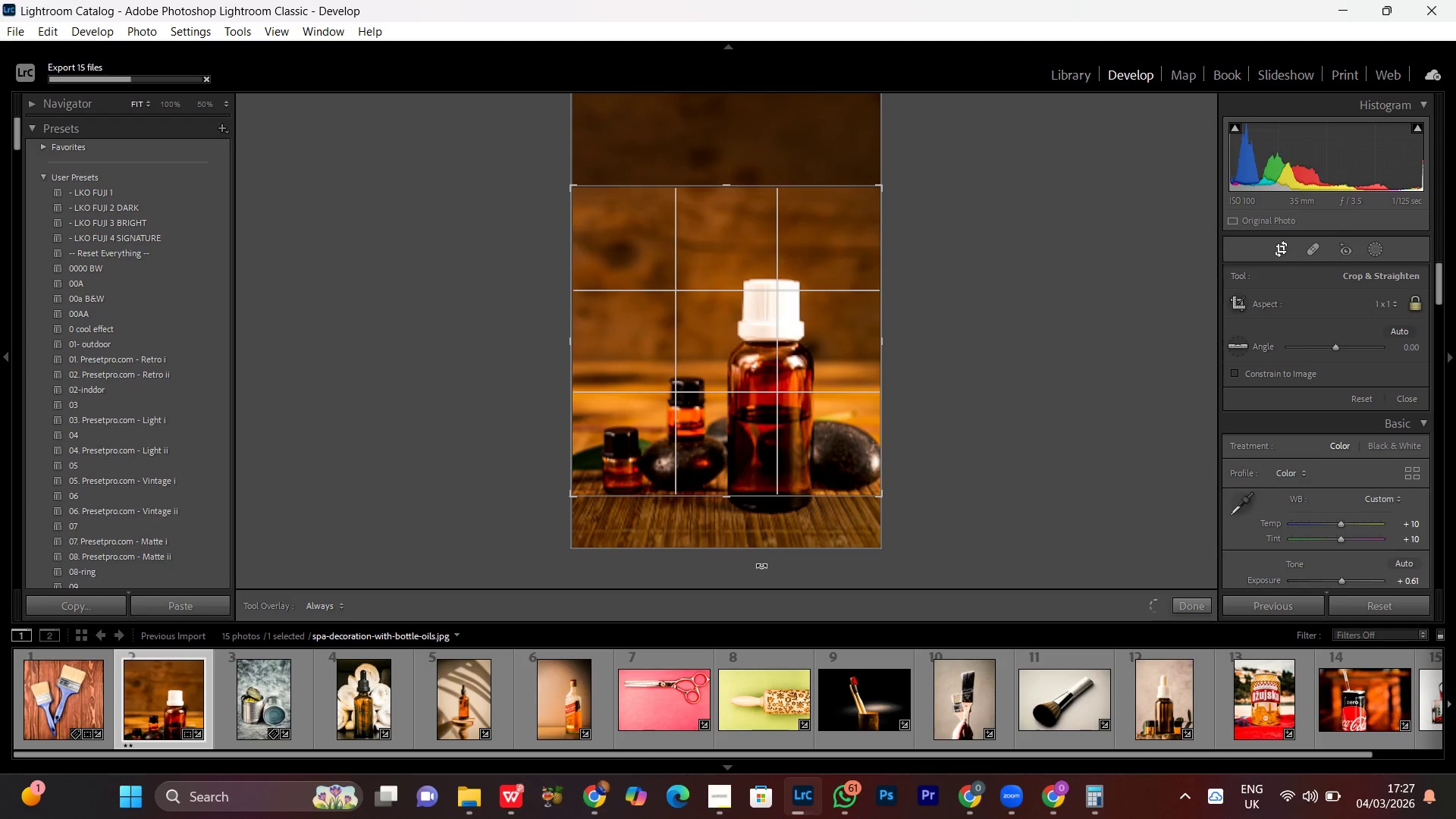 
key(ArrowDown)
 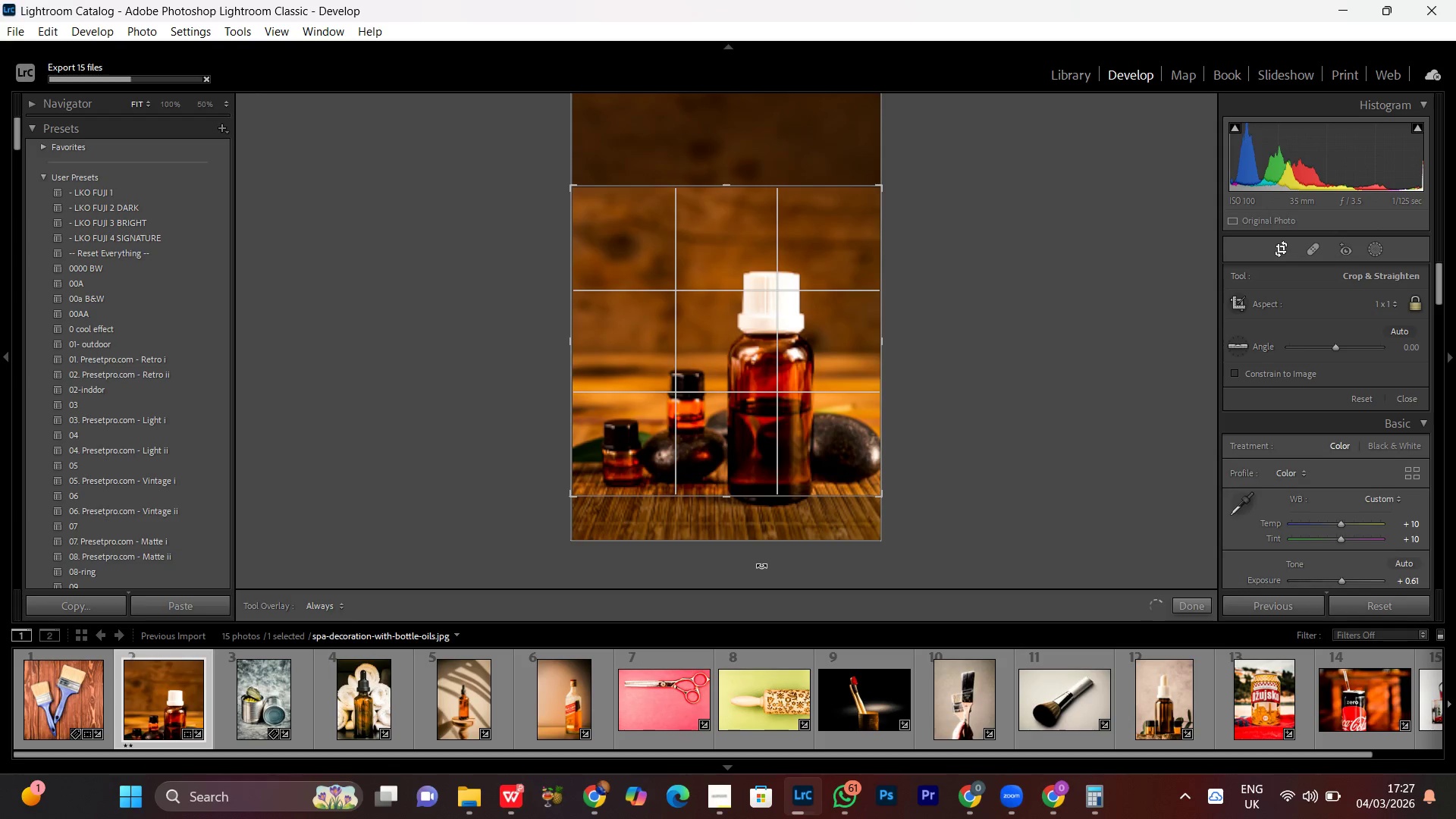 
key(ArrowUp)
 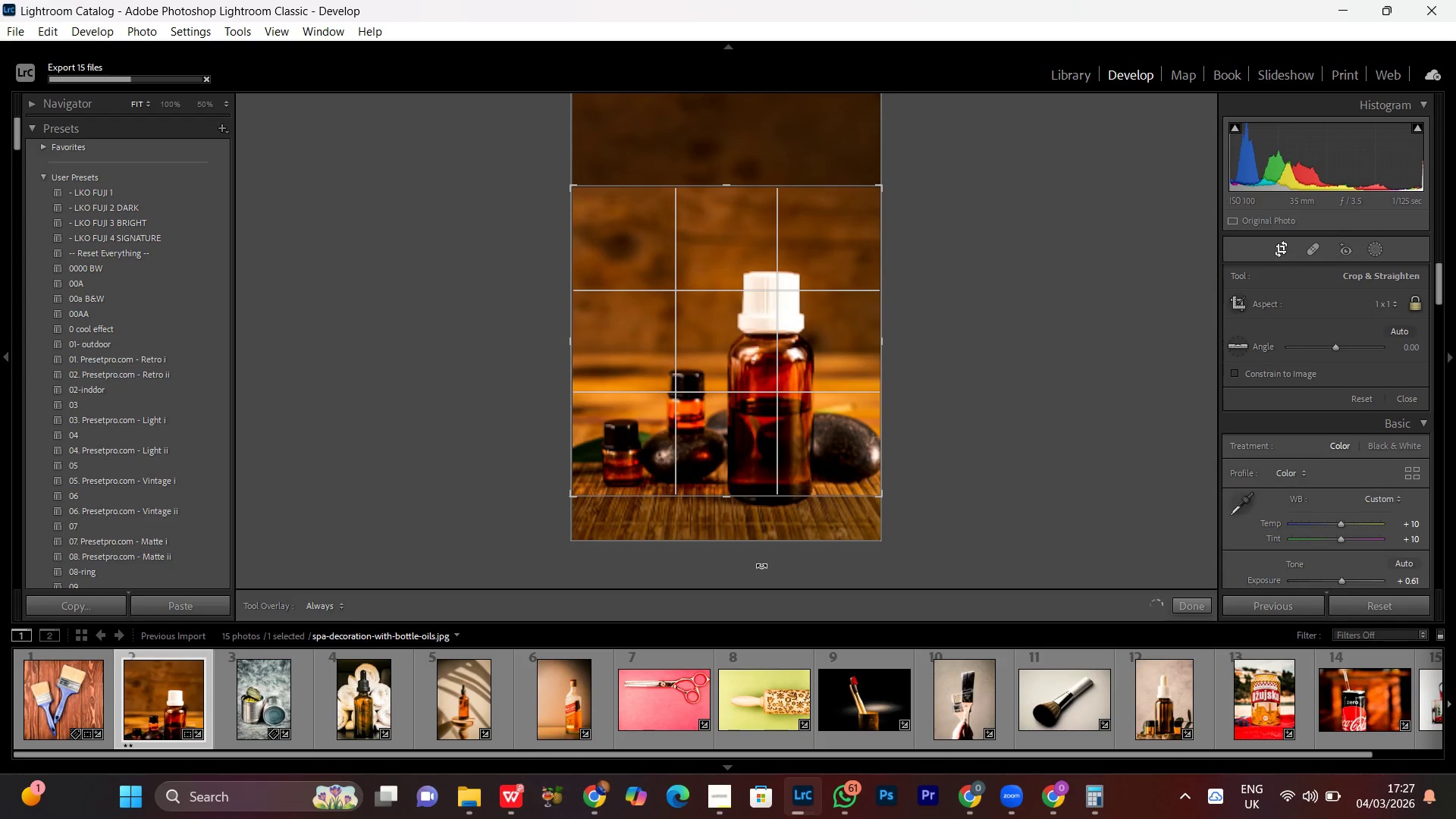 
key(ArrowUp)
 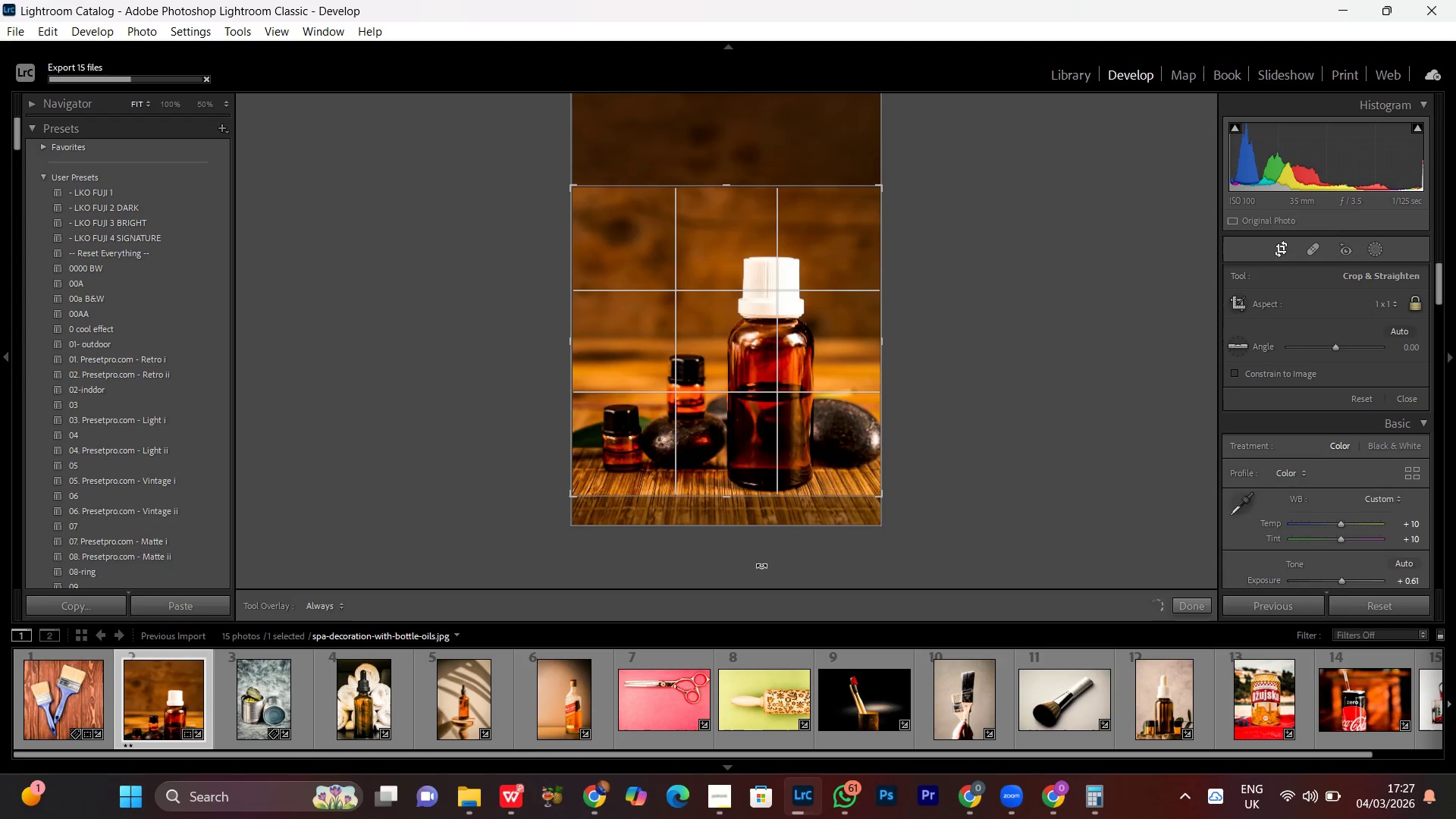 
key(ArrowUp)
 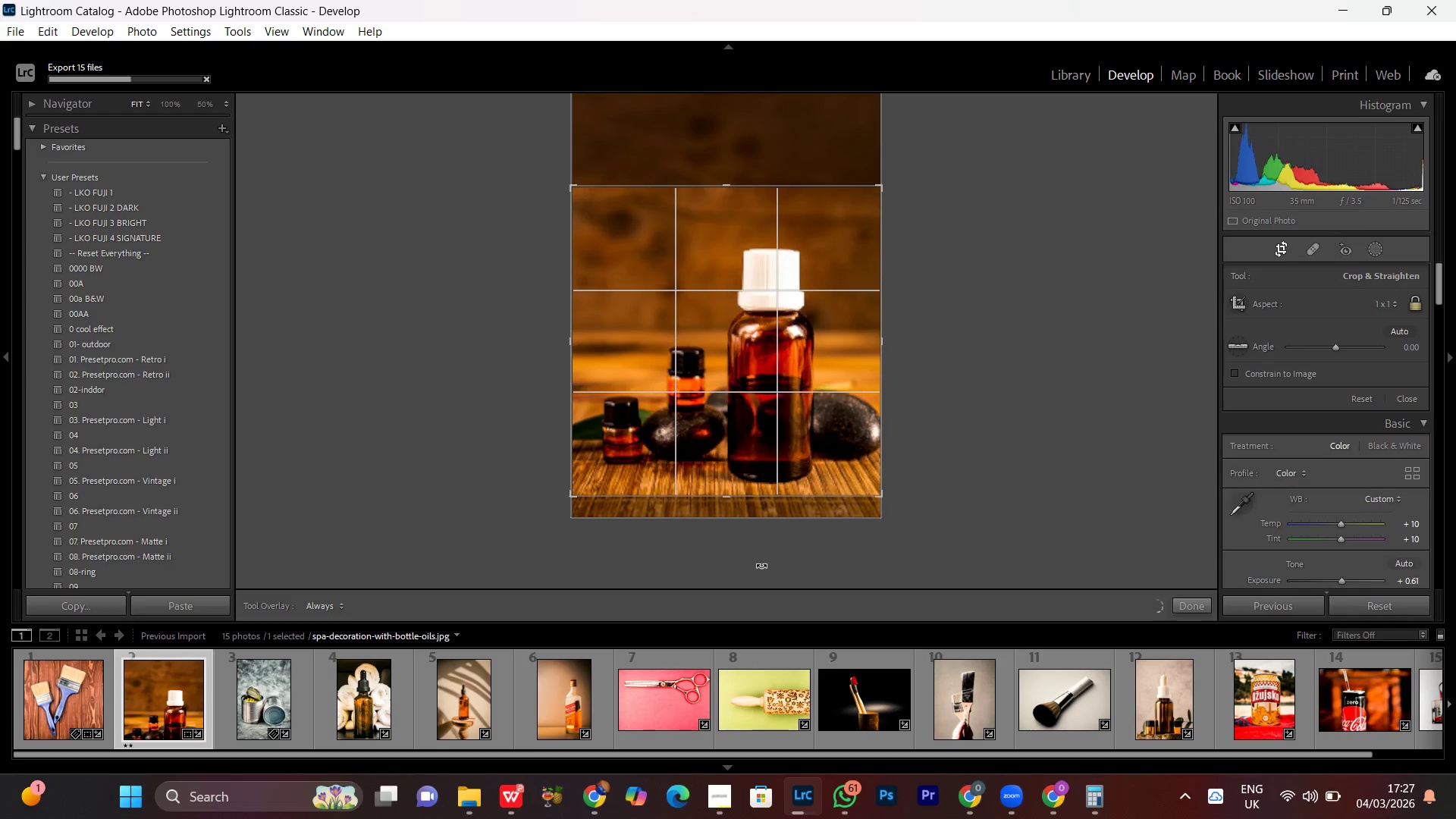 
key(ArrowUp)
 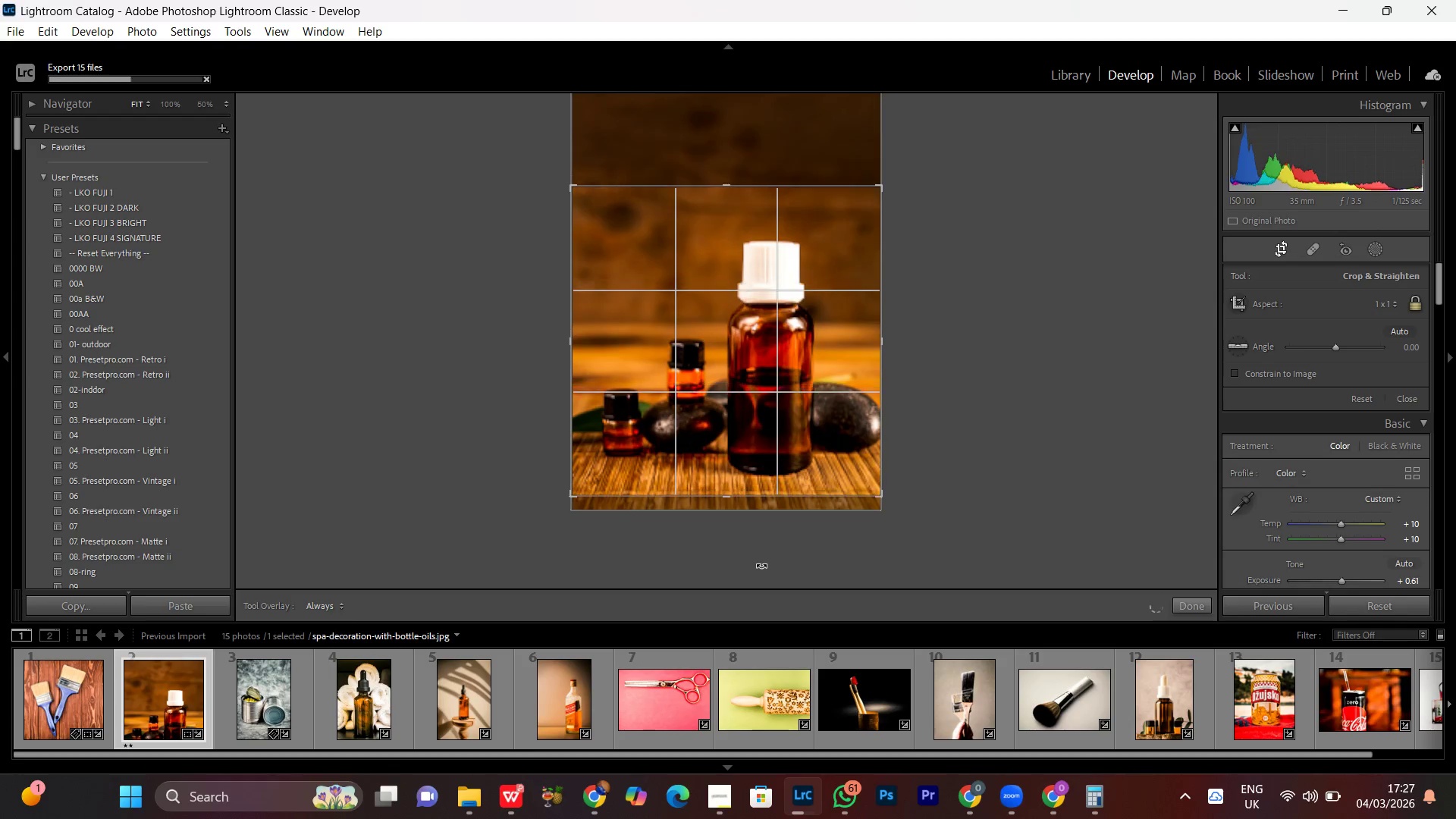 
key(ArrowUp)
 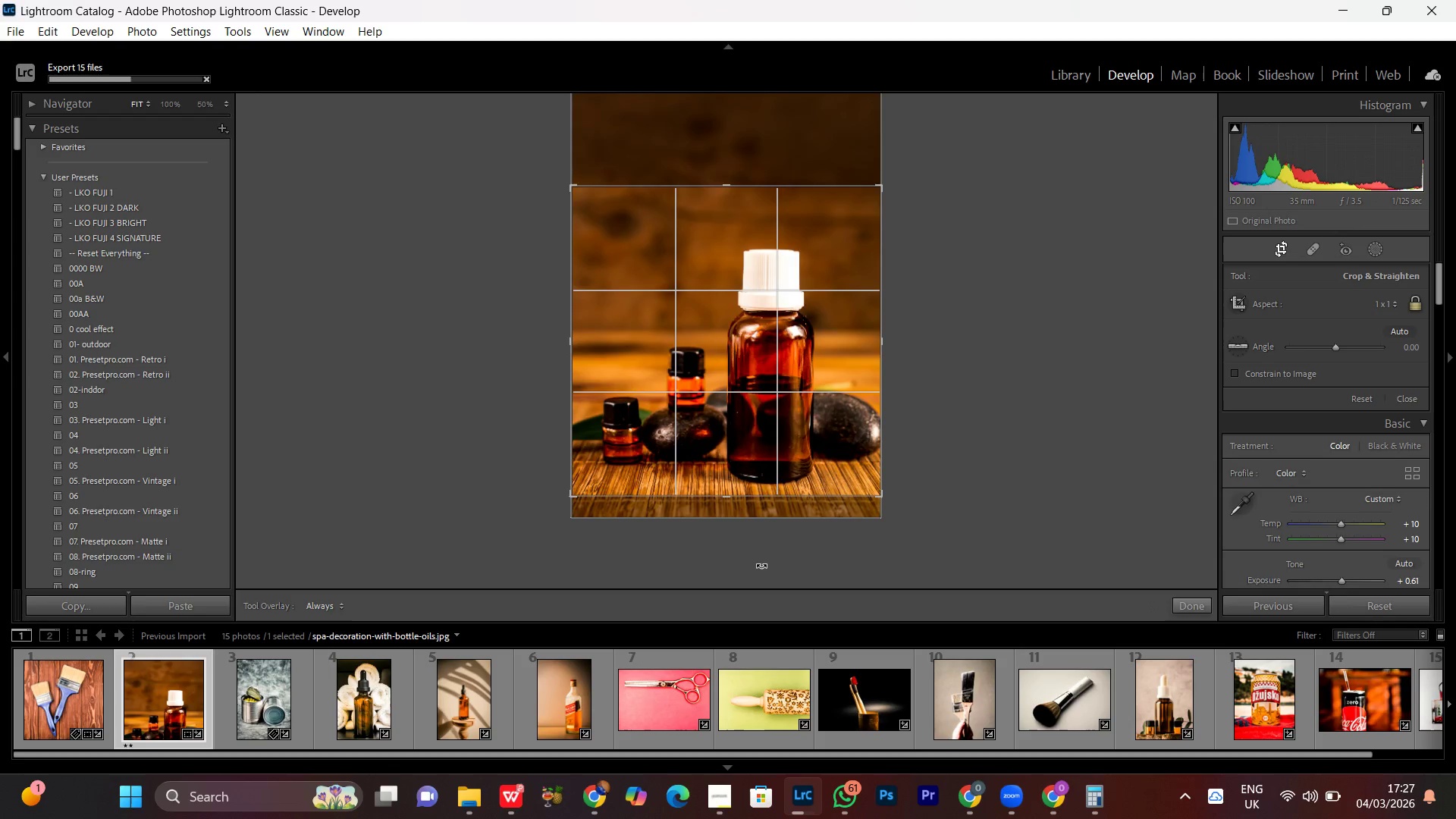 
key(ArrowDown)
 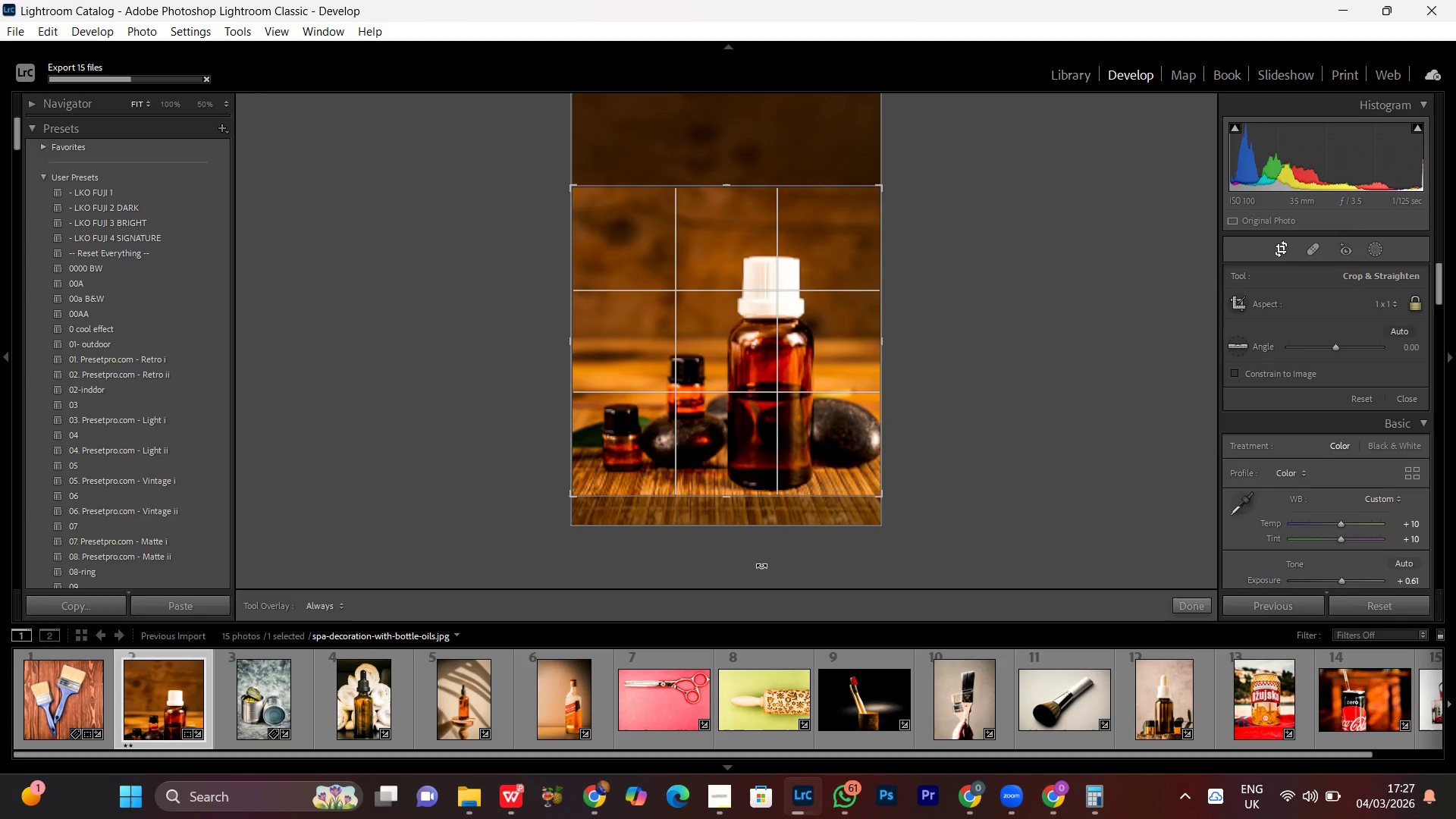 
key(ArrowDown)
 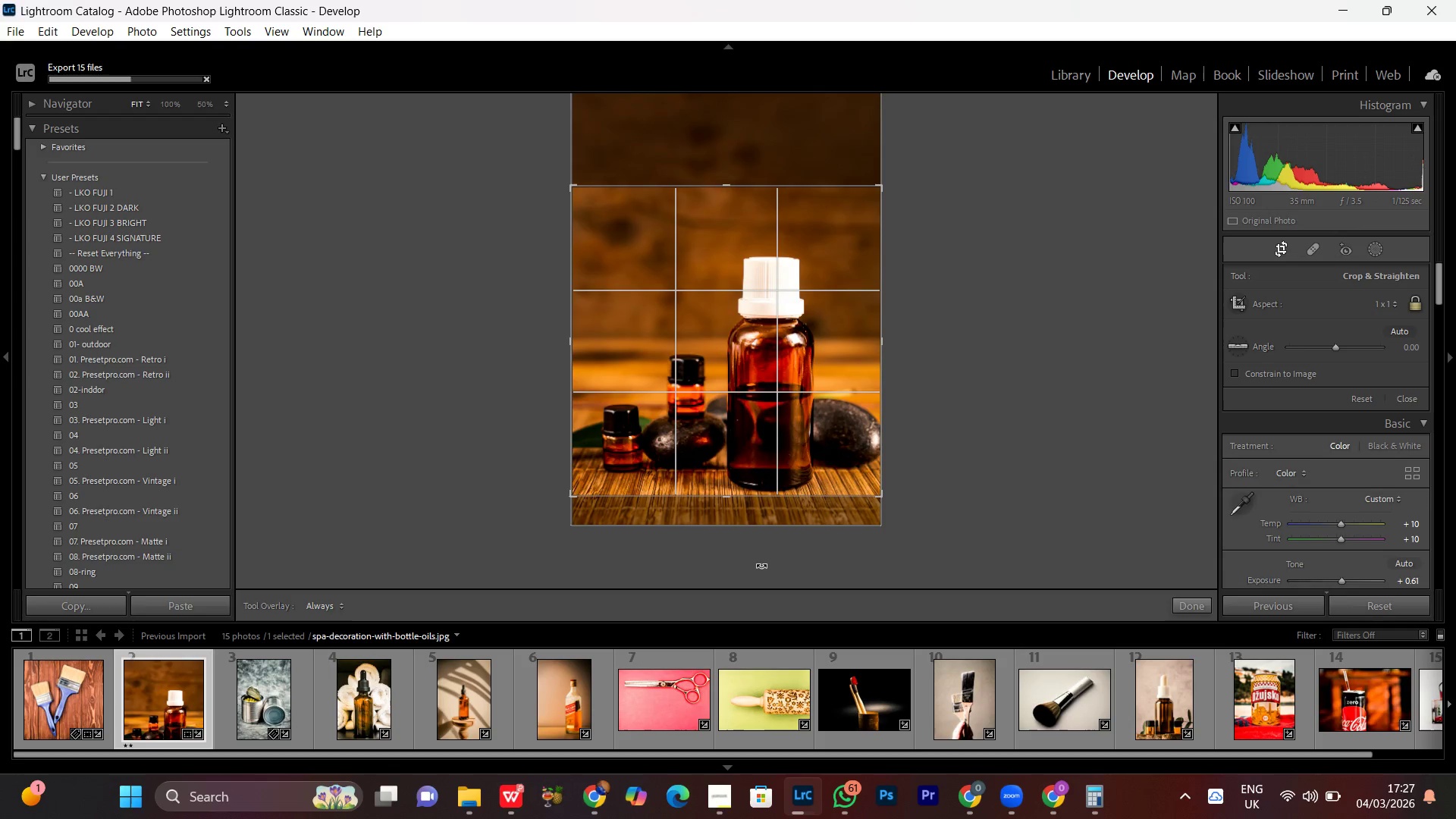 
key(ArrowUp)
 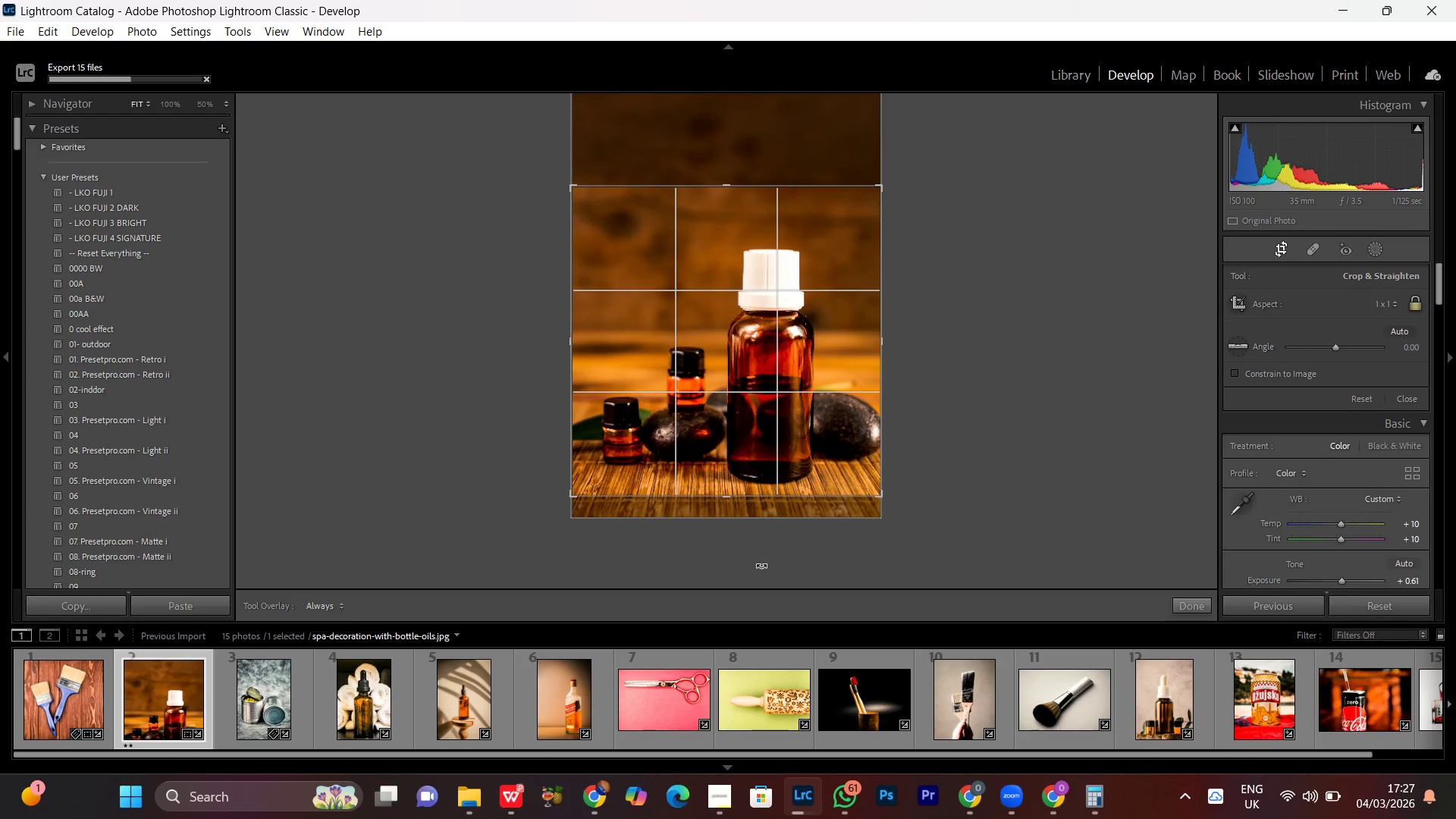 
key(Enter)
 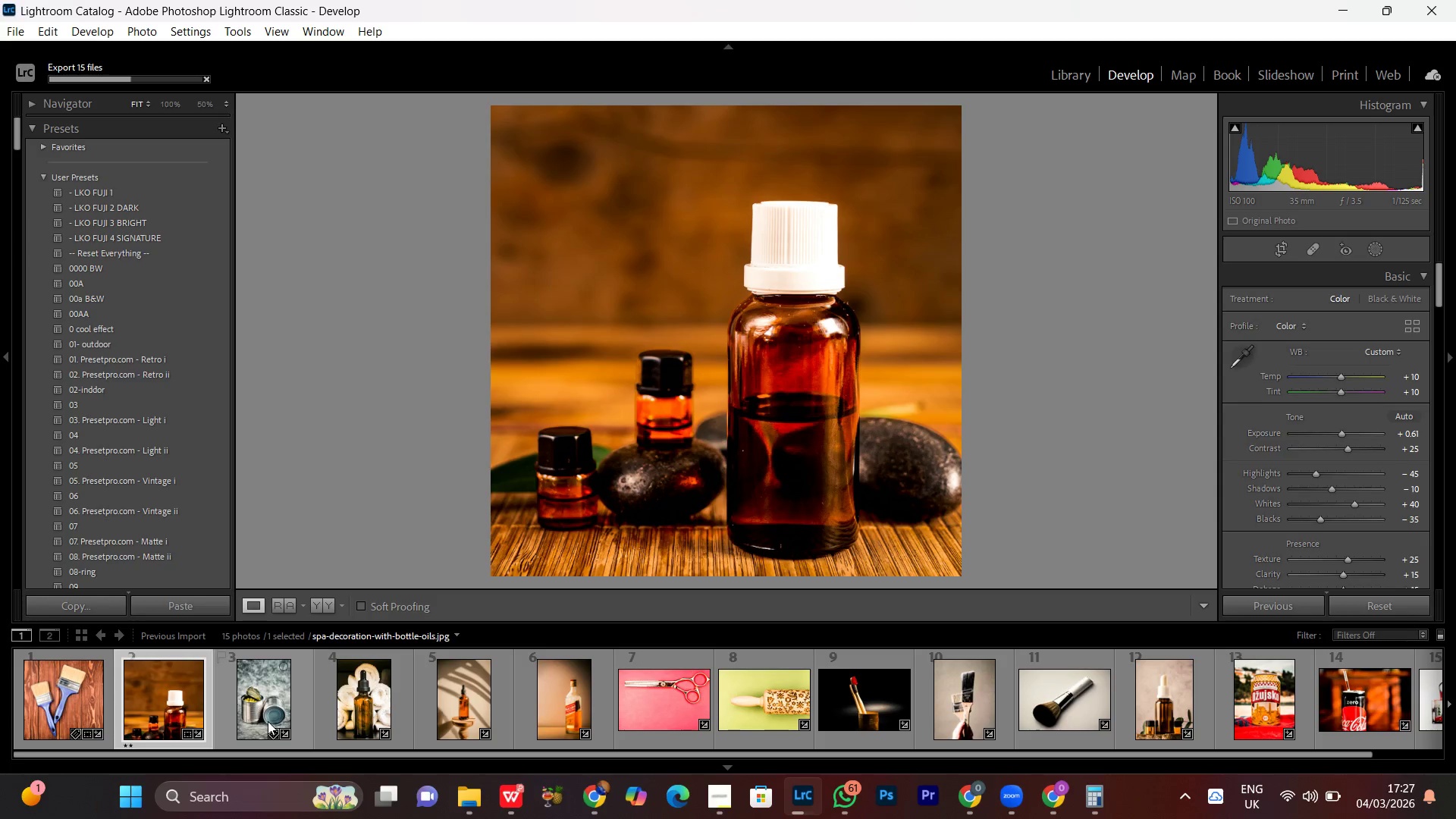 
double_click([251, 709])
 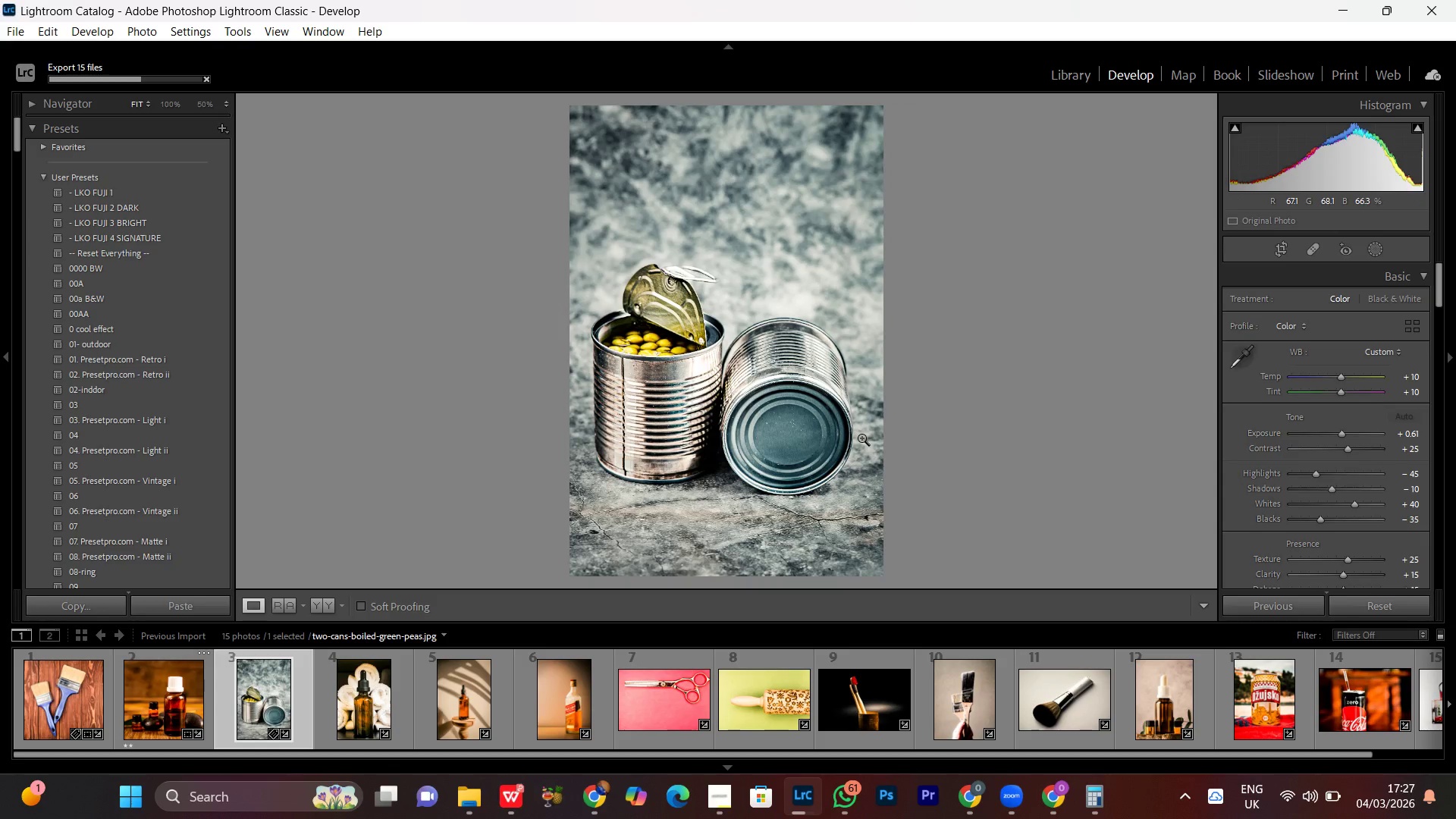 
wait(6.91)
 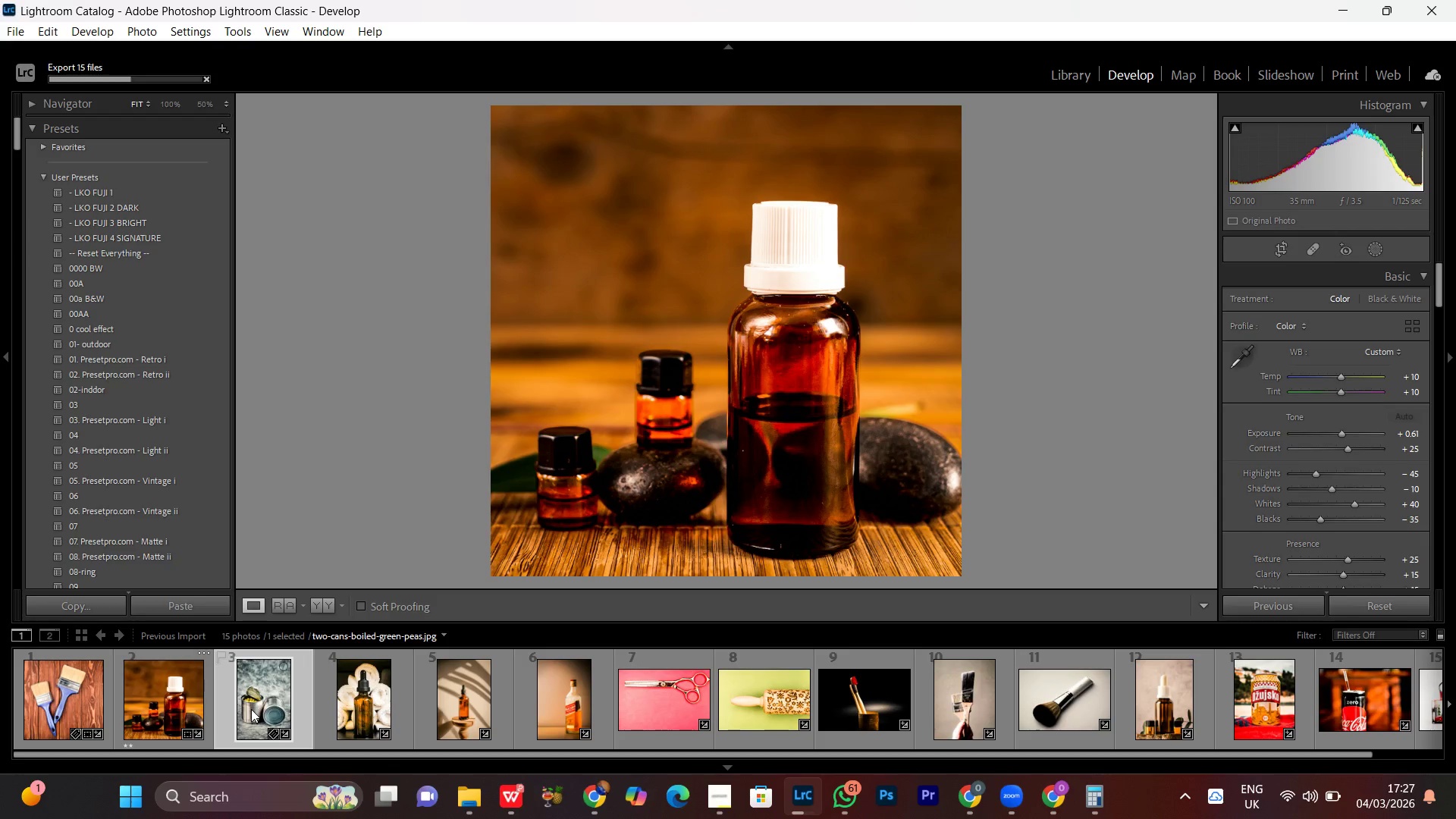 
key(R)
 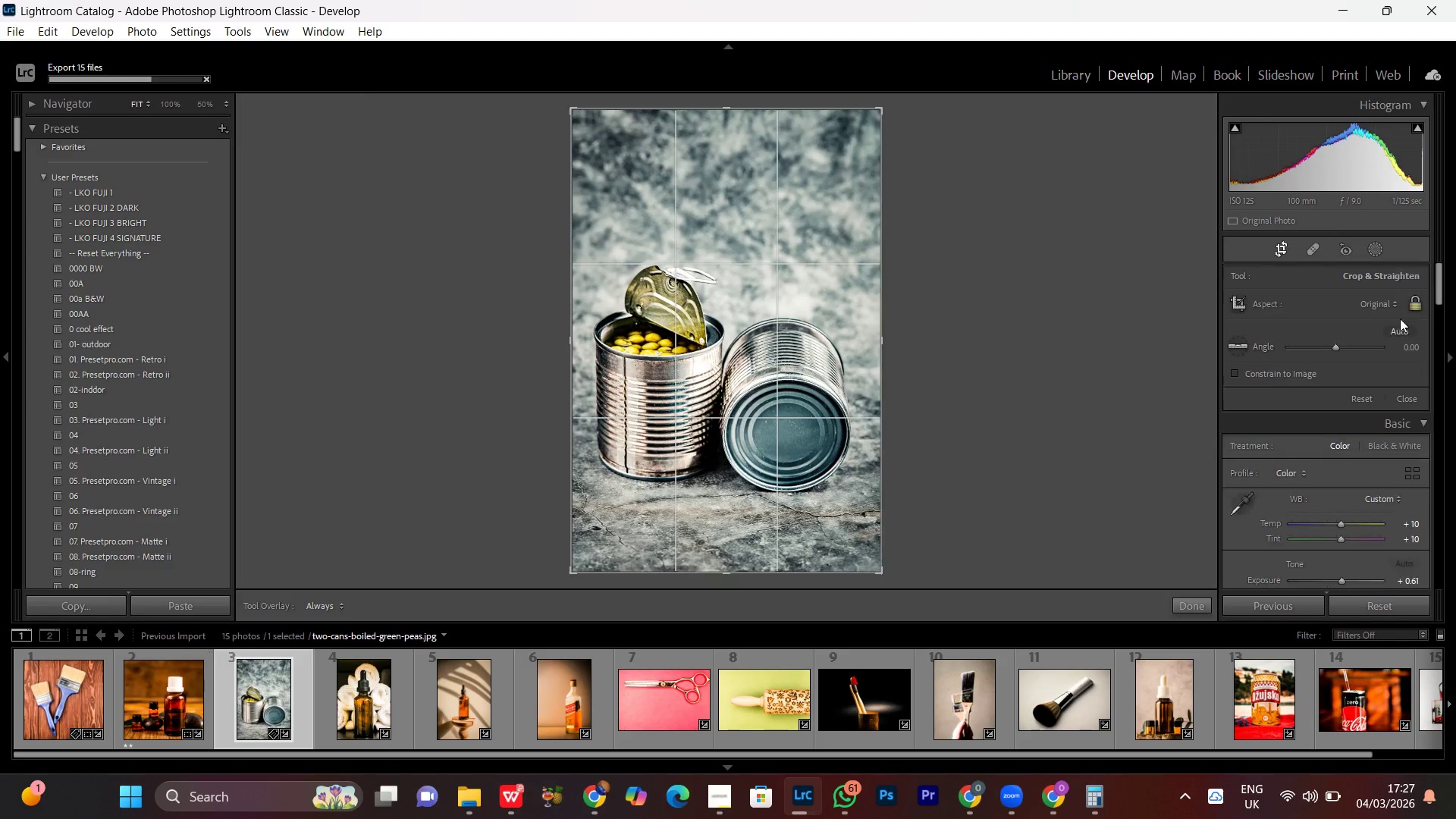 
left_click([1379, 301])
 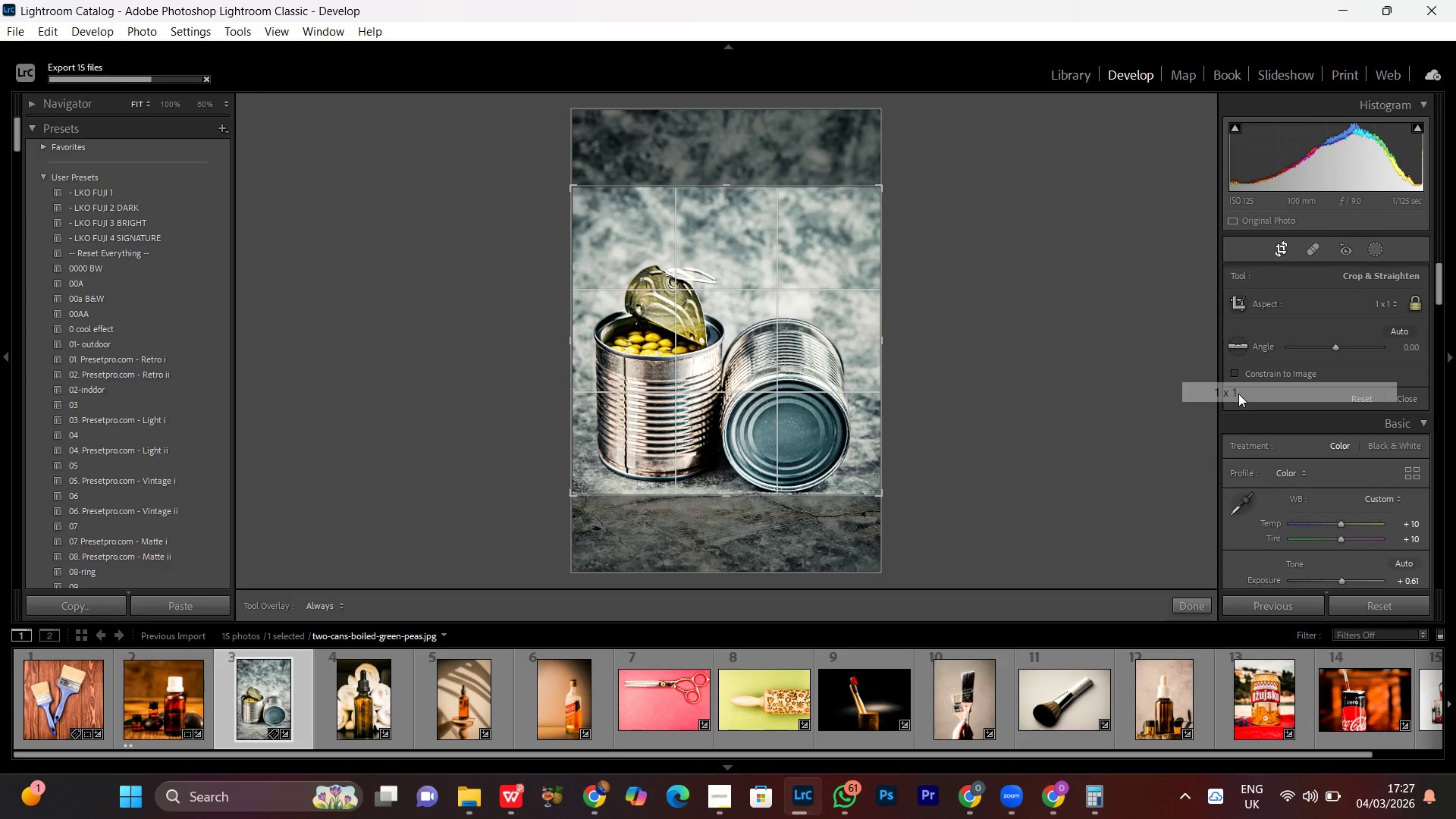 
left_click_drag(start_coordinate=[739, 423], to_coordinate=[740, 416])
 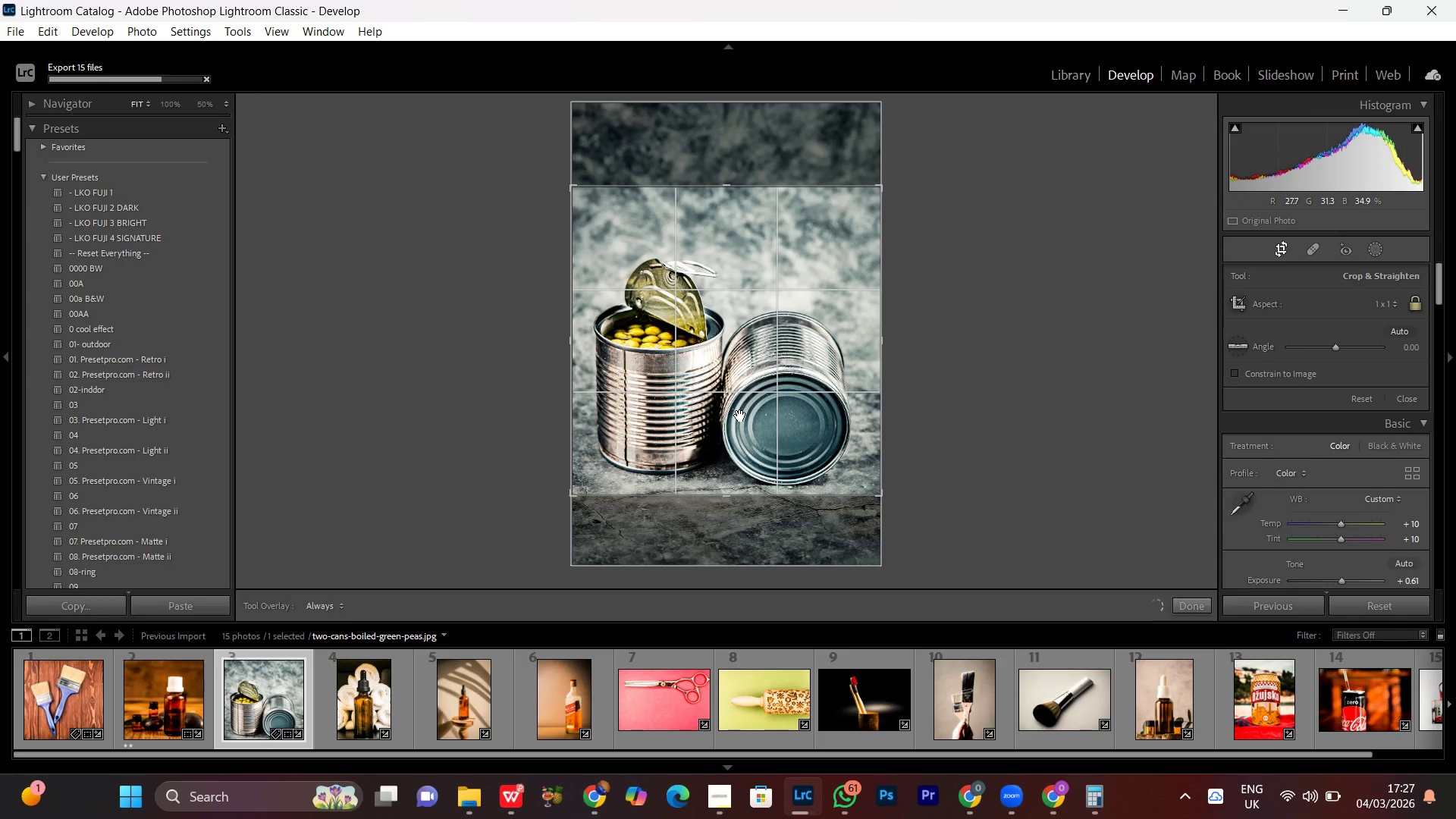 
double_click([740, 416])
 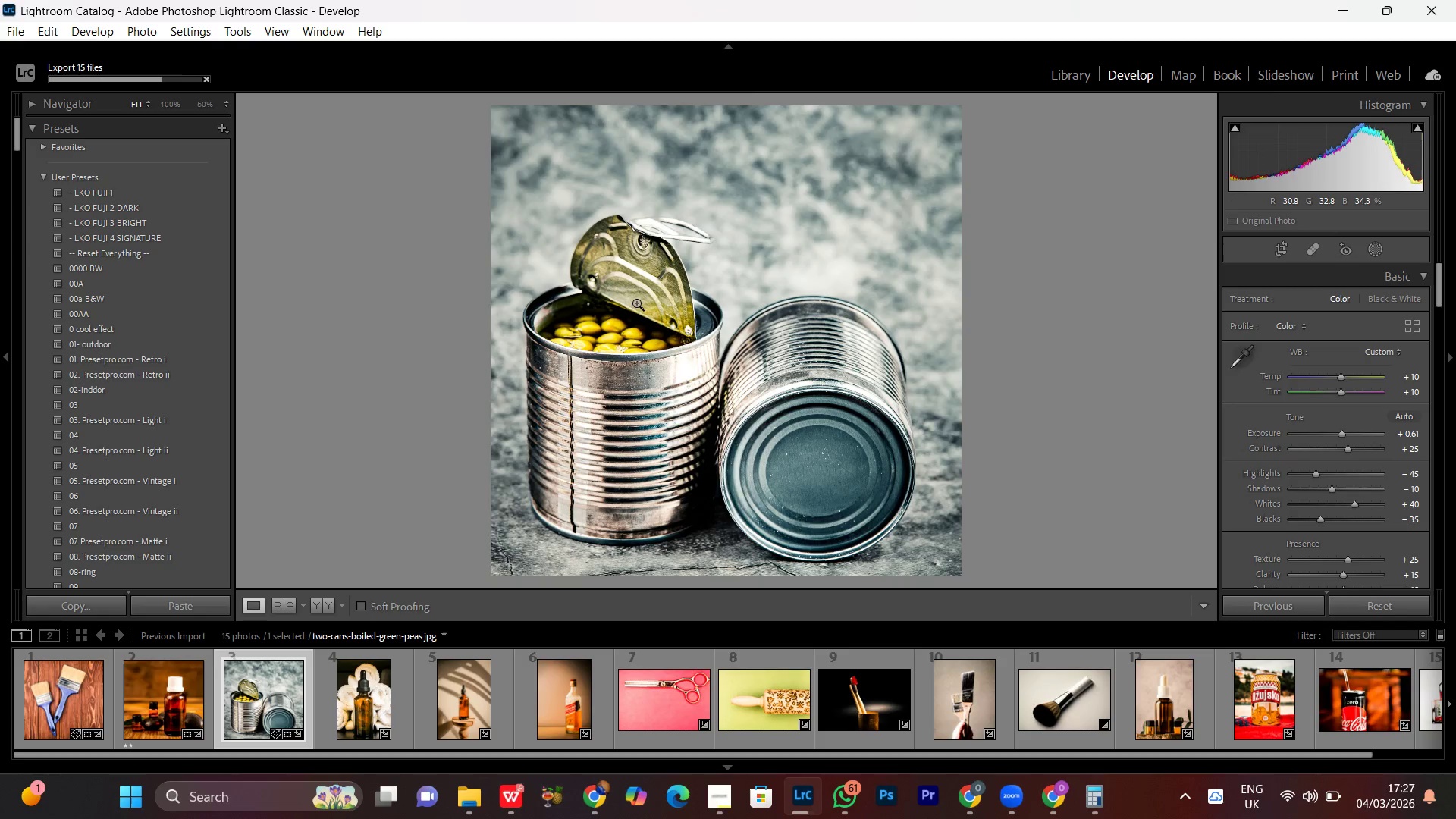 
double_click([44, 706])
 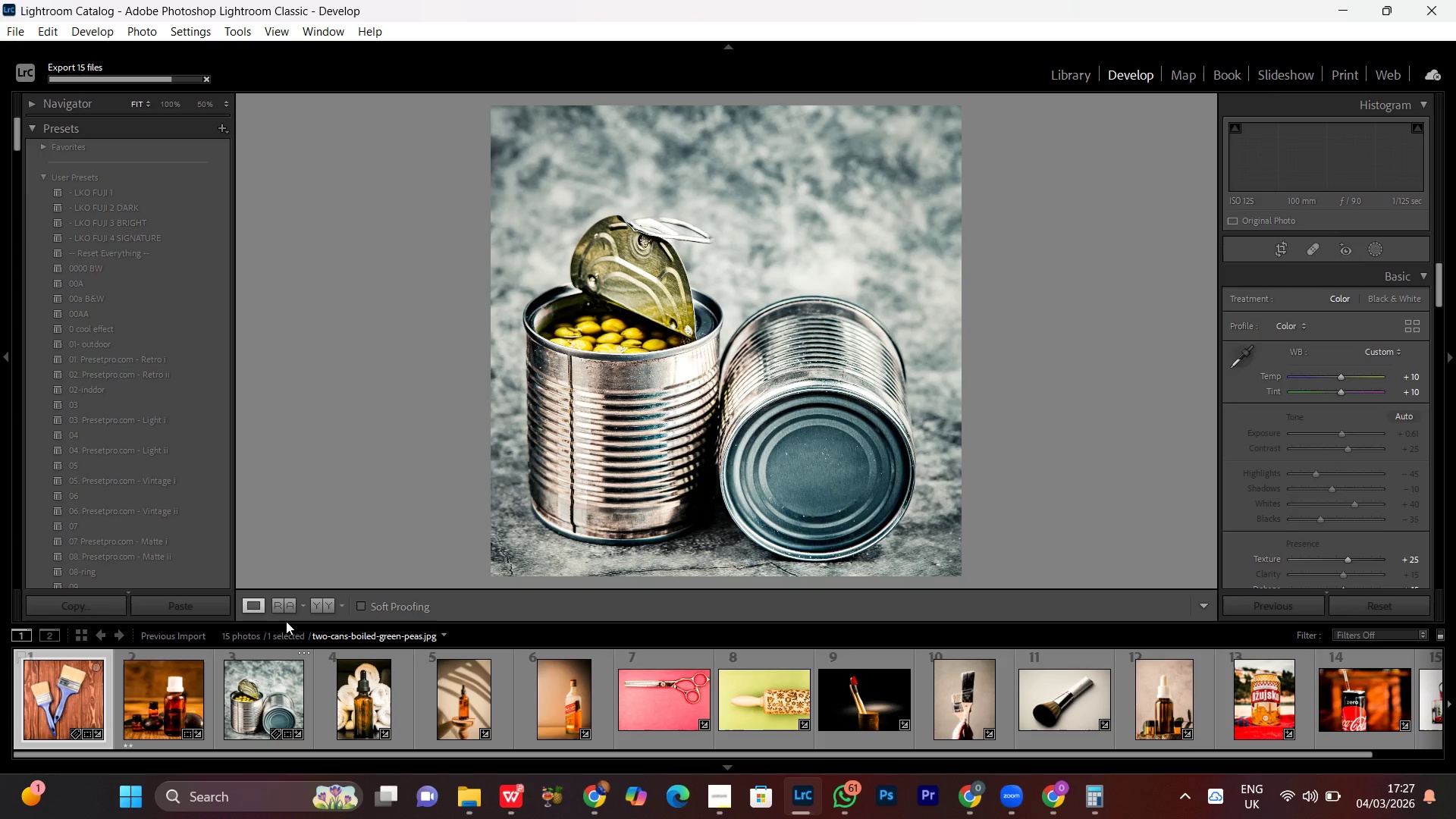 
left_click([328, 606])
 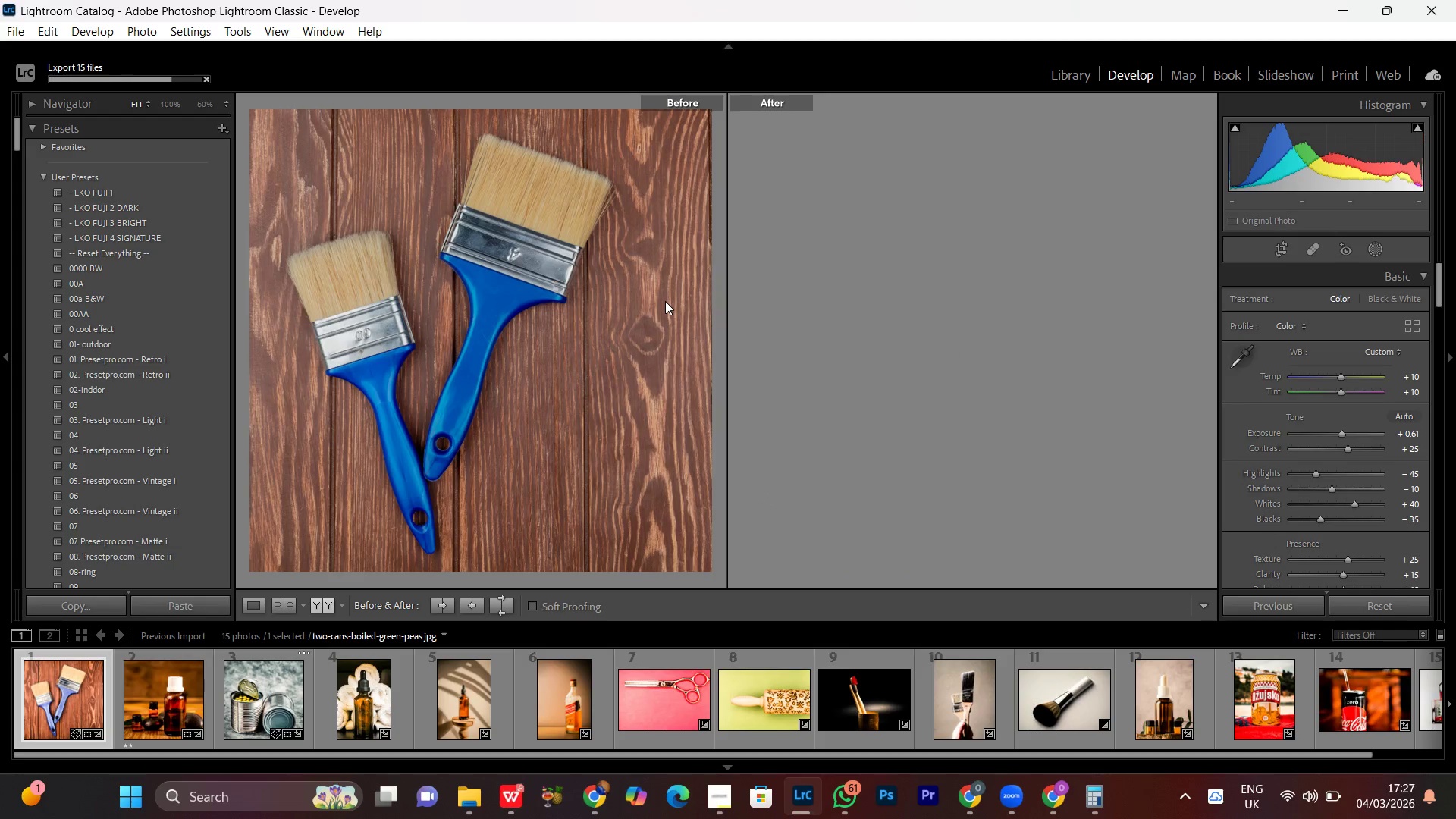 
wait(6.67)
 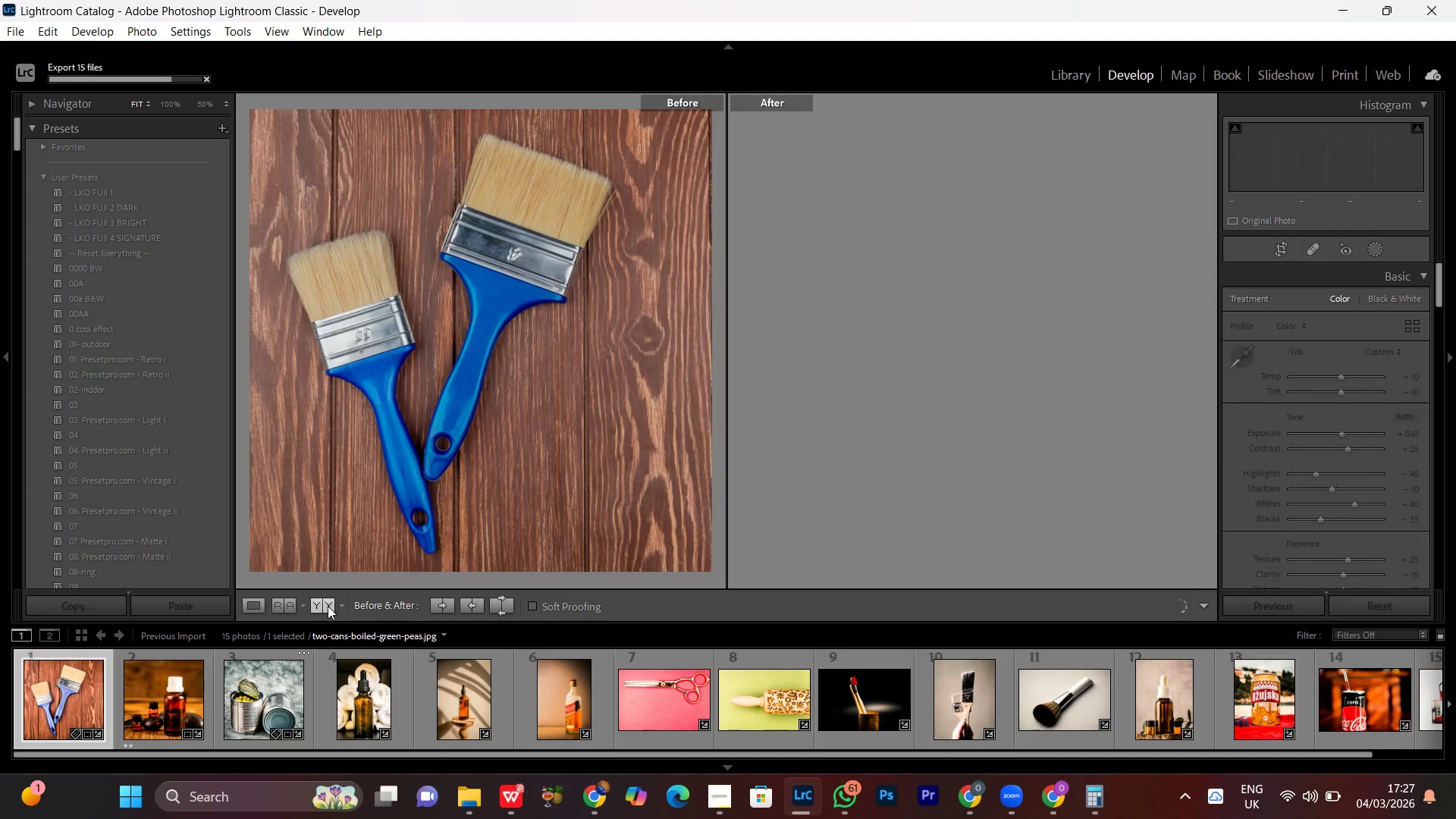 
key(PrintScreen)
 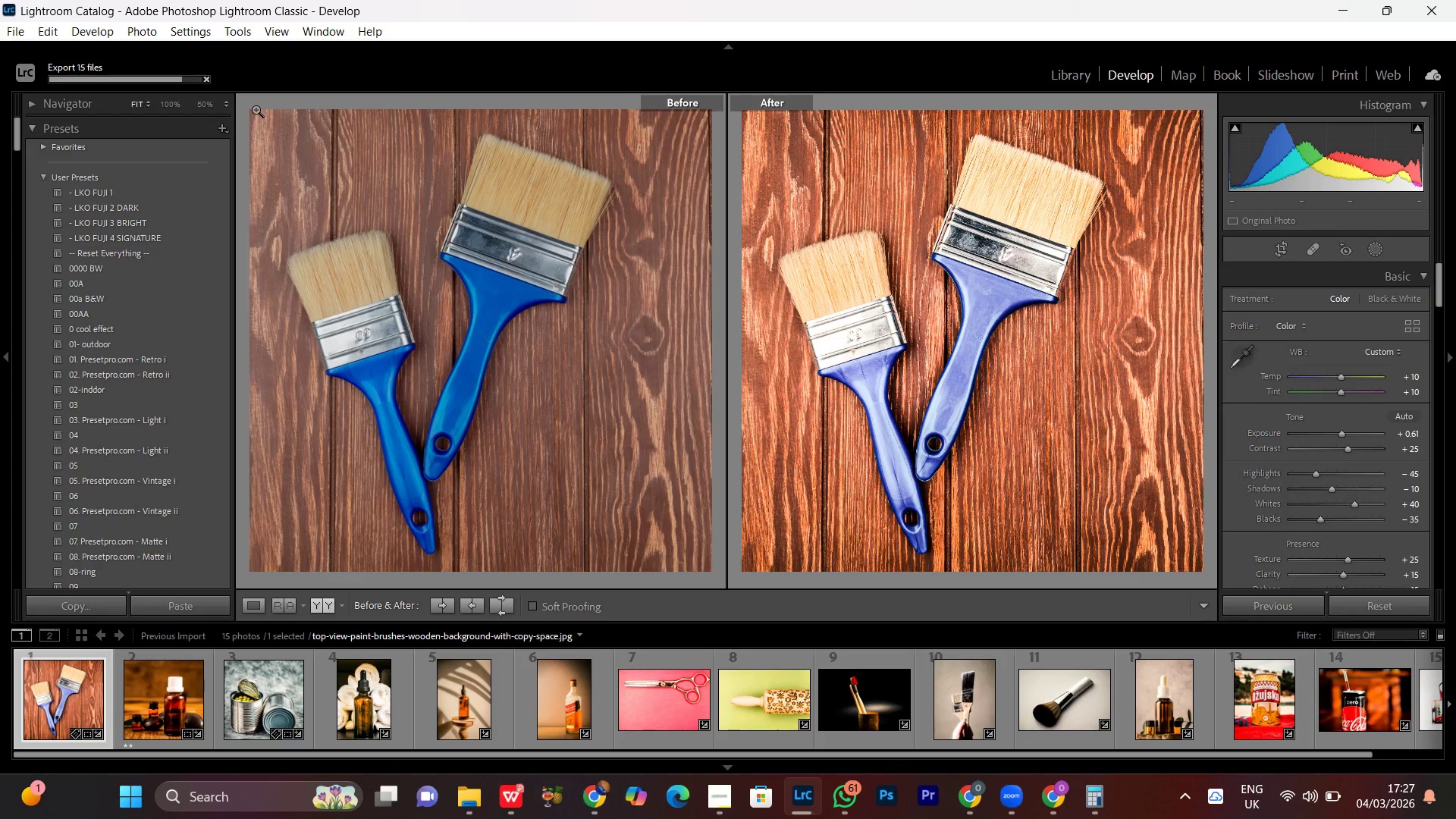 
wait(6.78)
 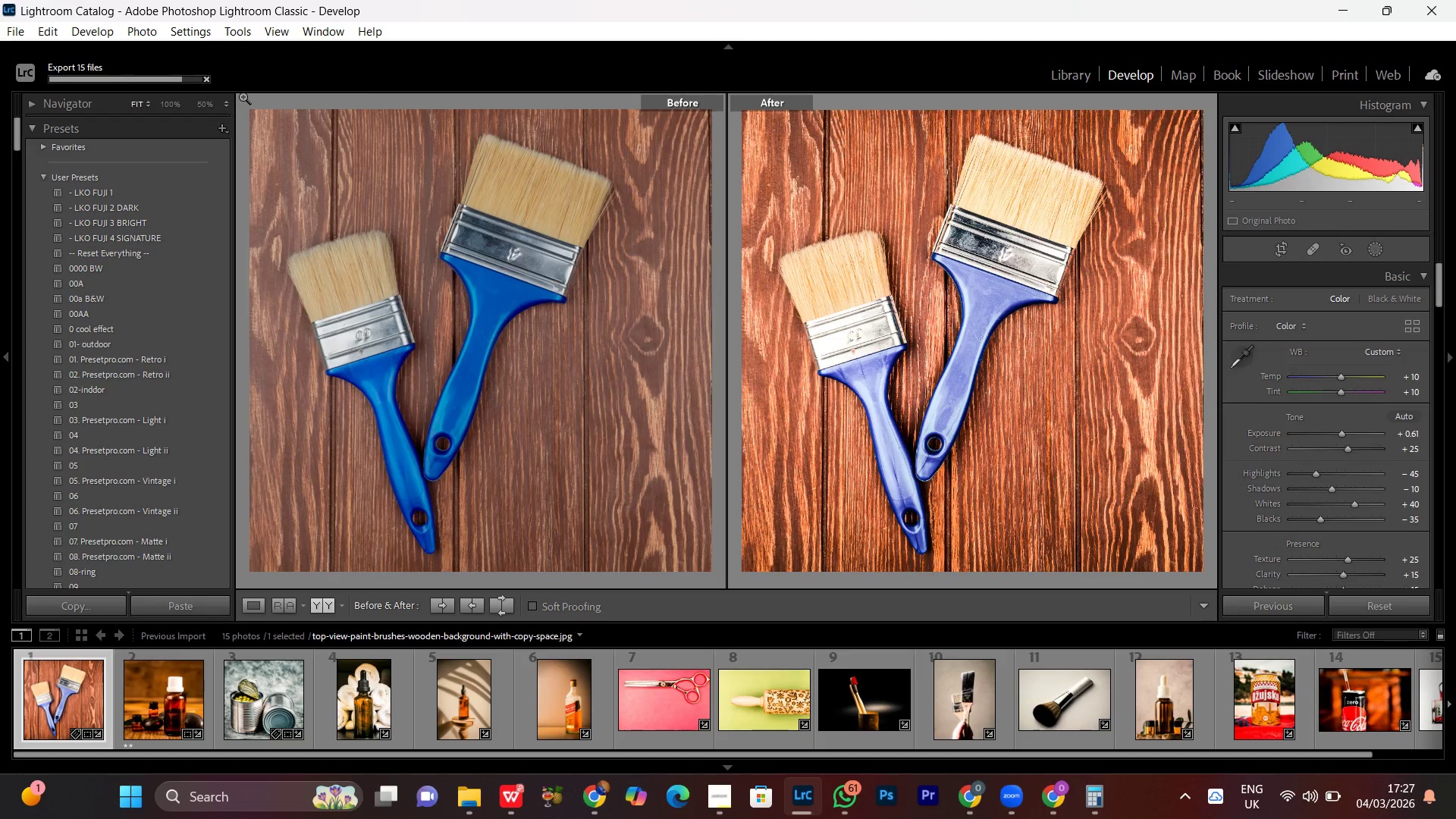 
key(PrintScreen)
 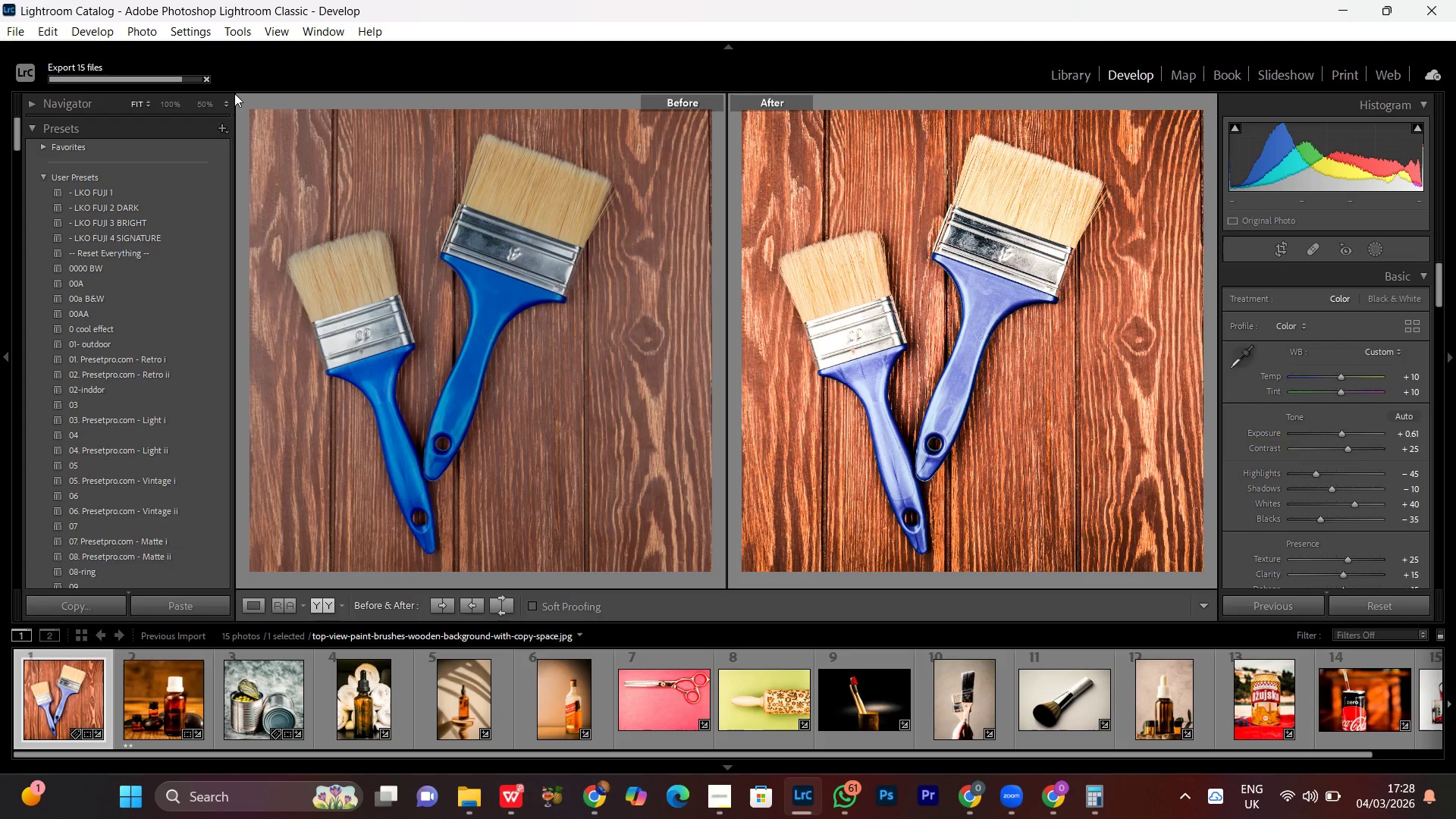 
wait(11.05)
 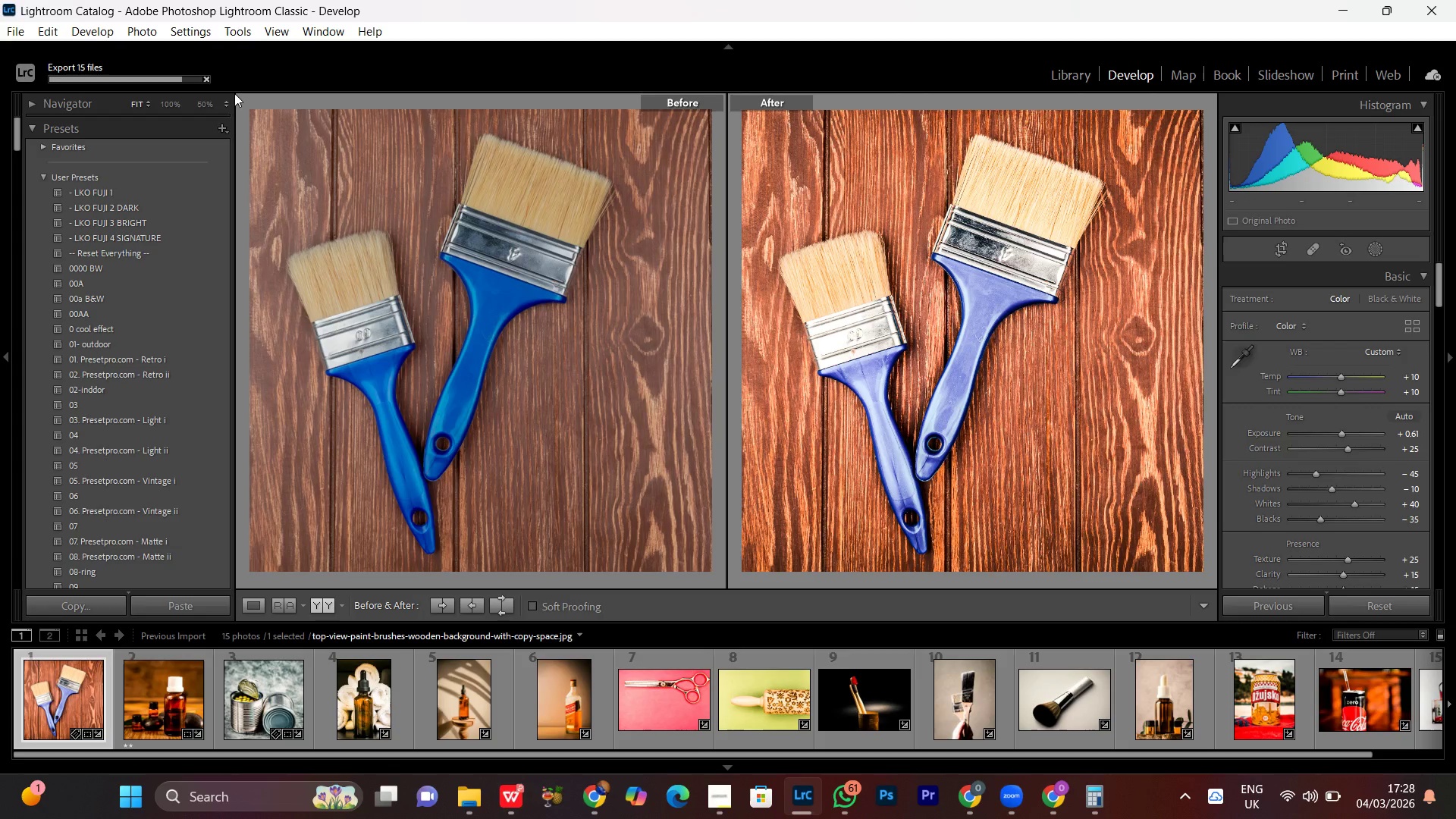 
left_click_drag(start_coordinate=[234, 93], to_coordinate=[1219, 587])
 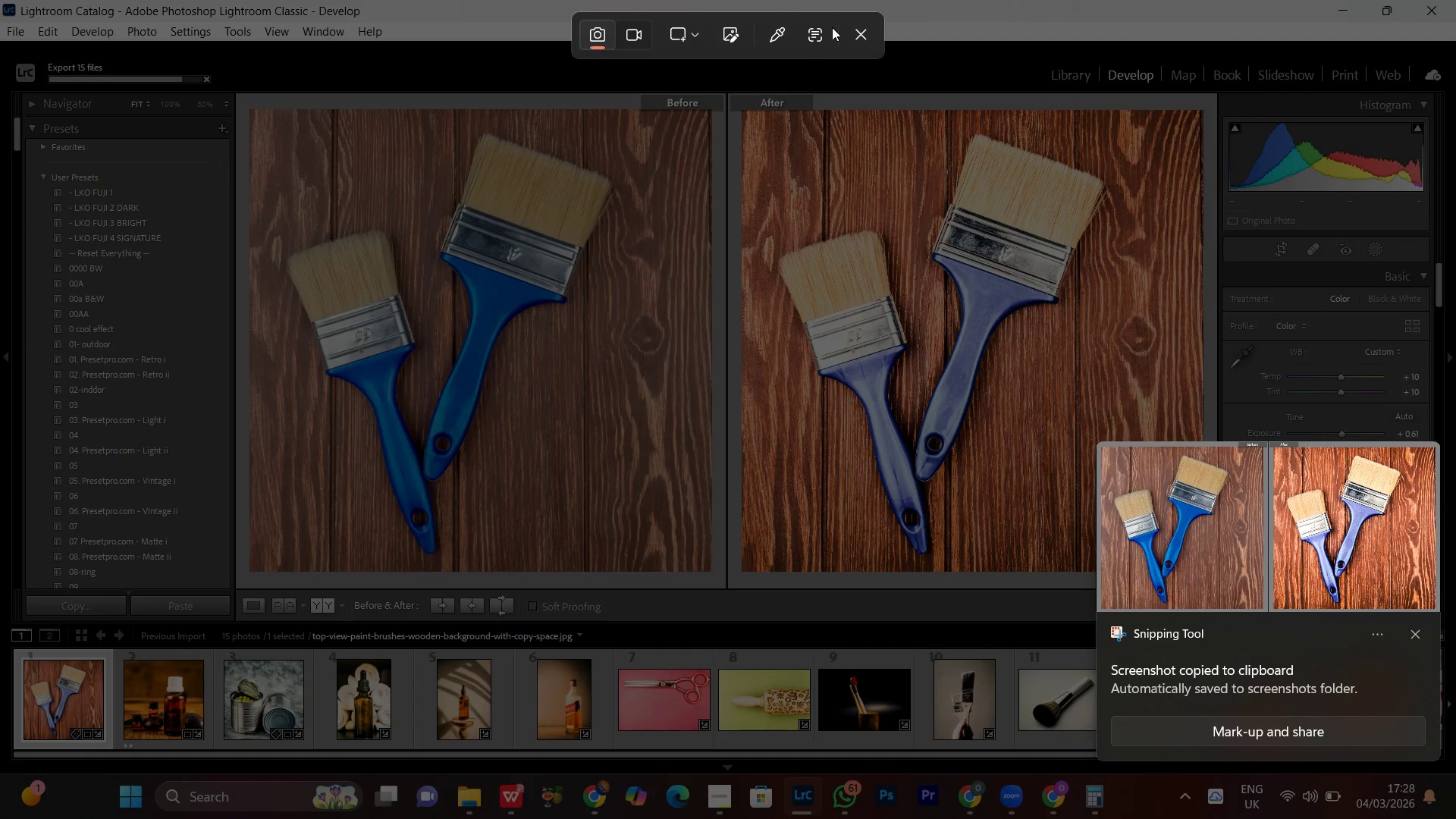 
left_click([855, 39])
 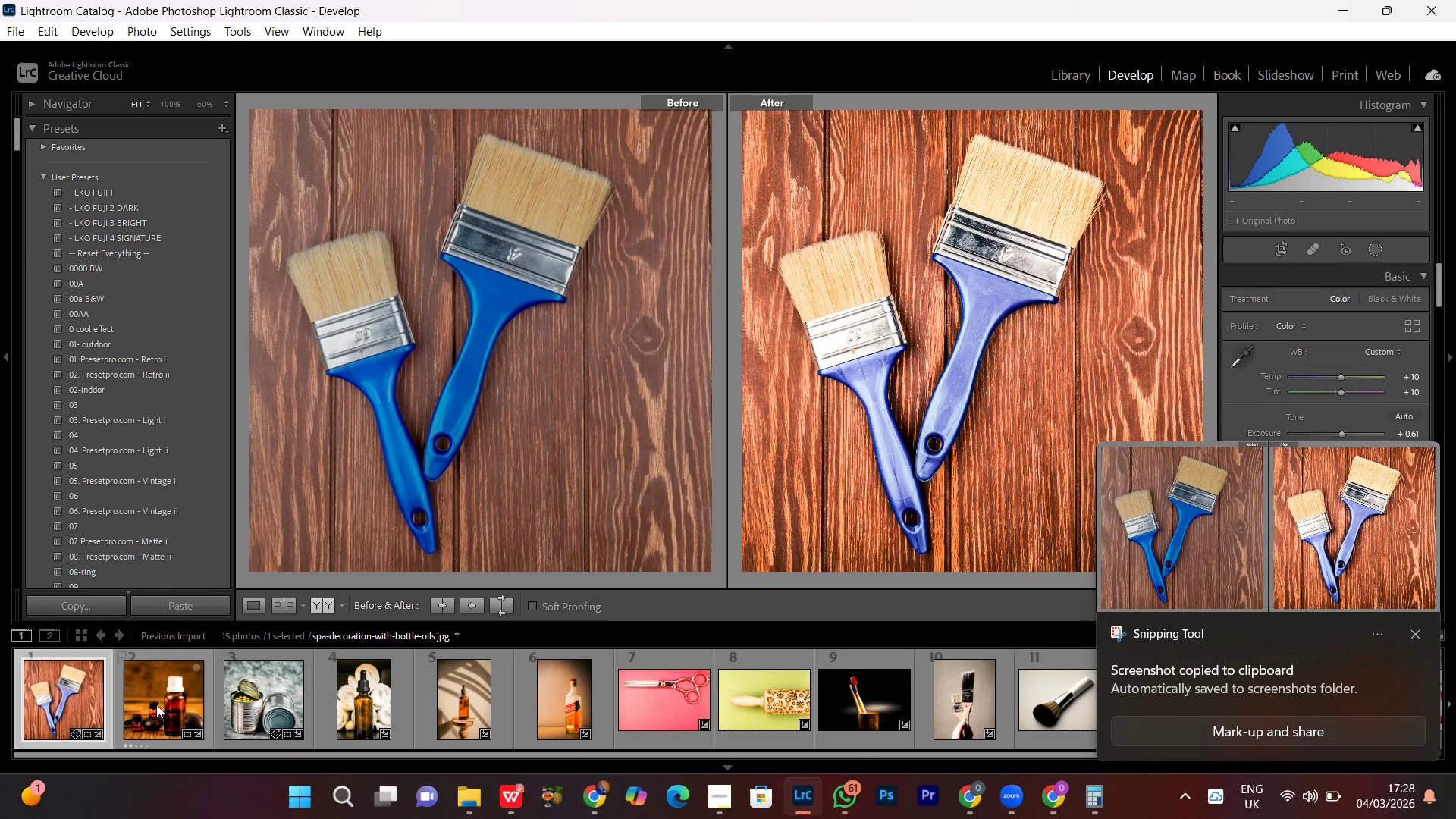 
double_click([156, 704])
 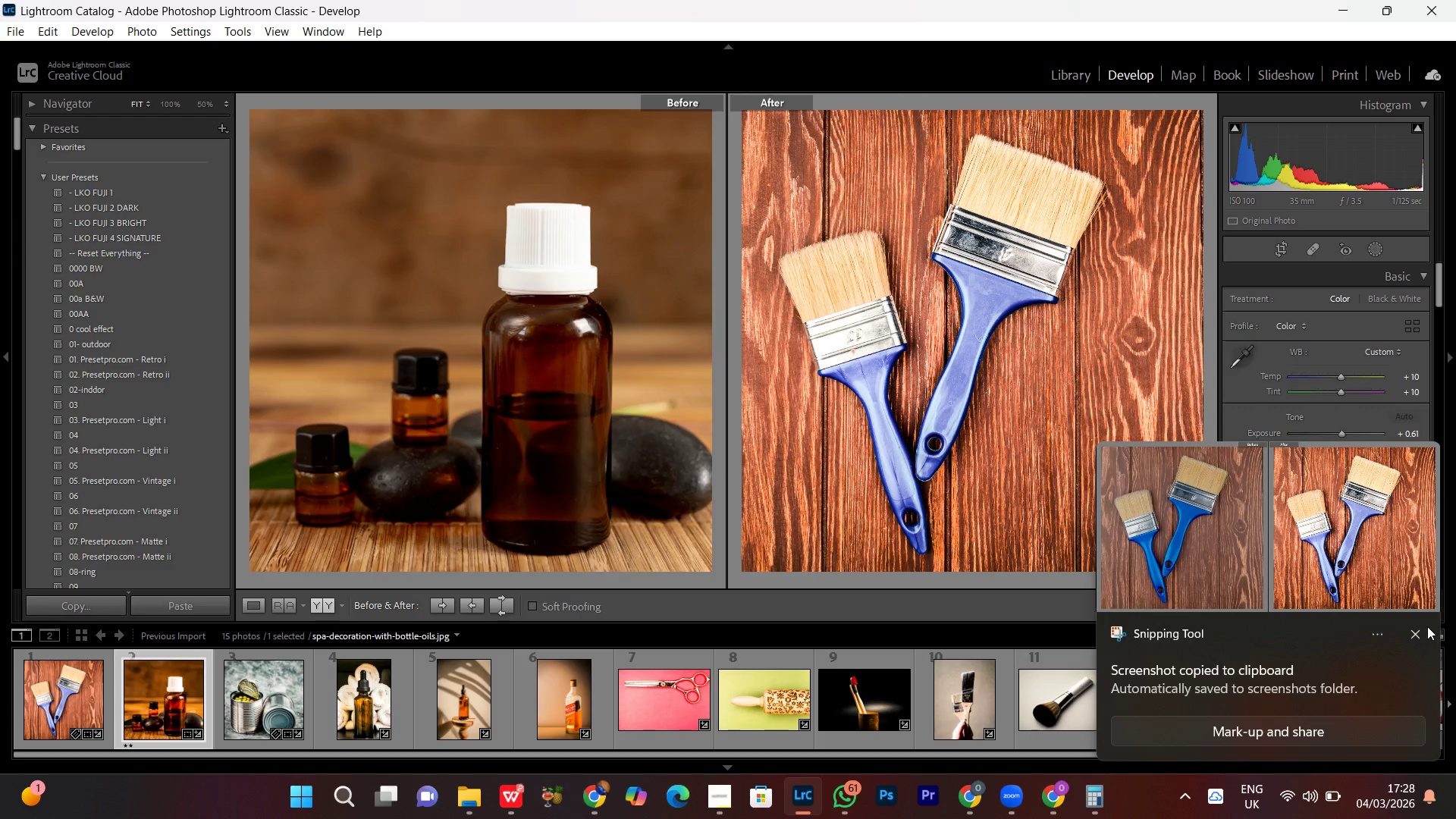 
left_click([1417, 635])
 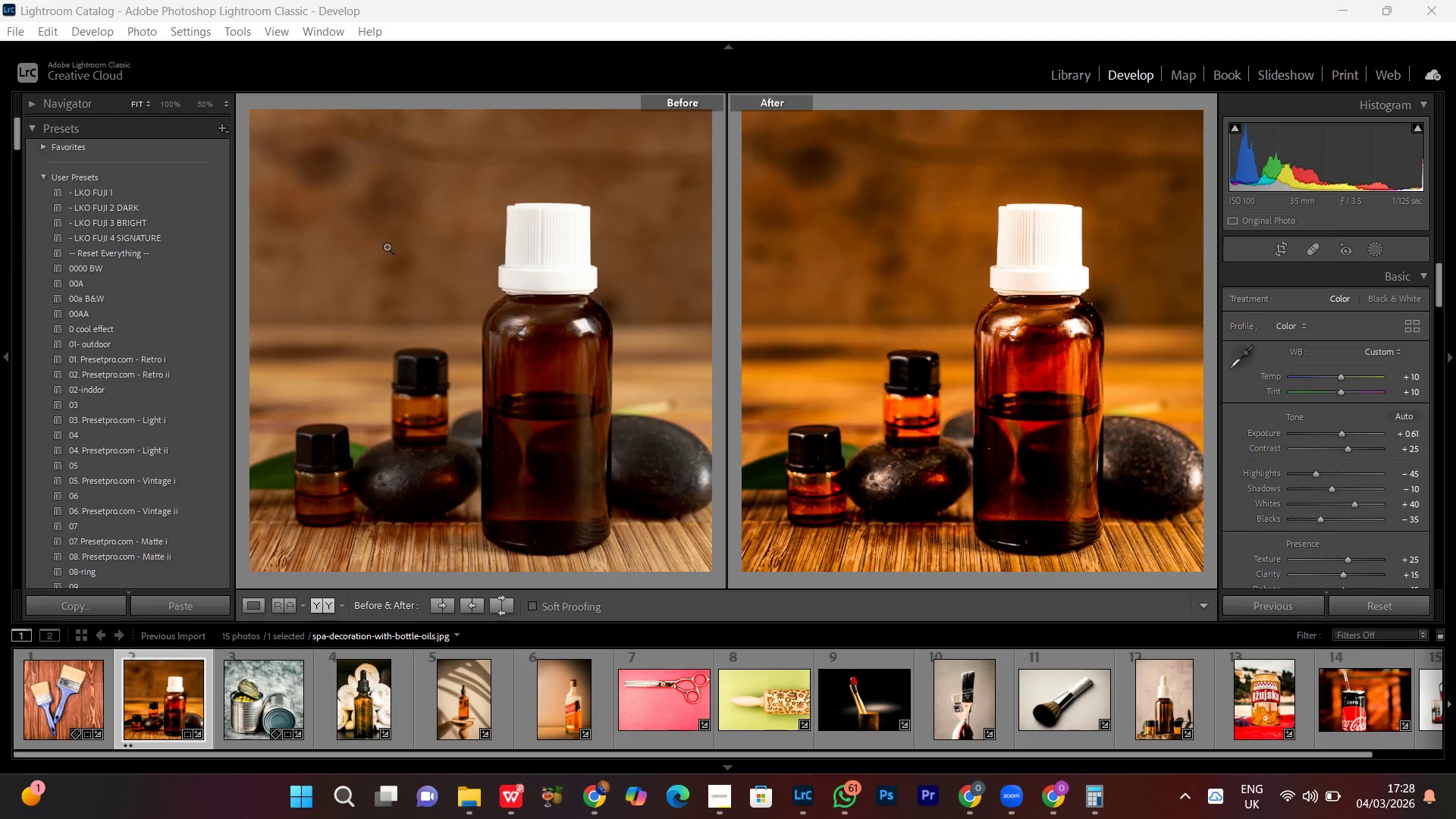 
key(PrintScreen)
 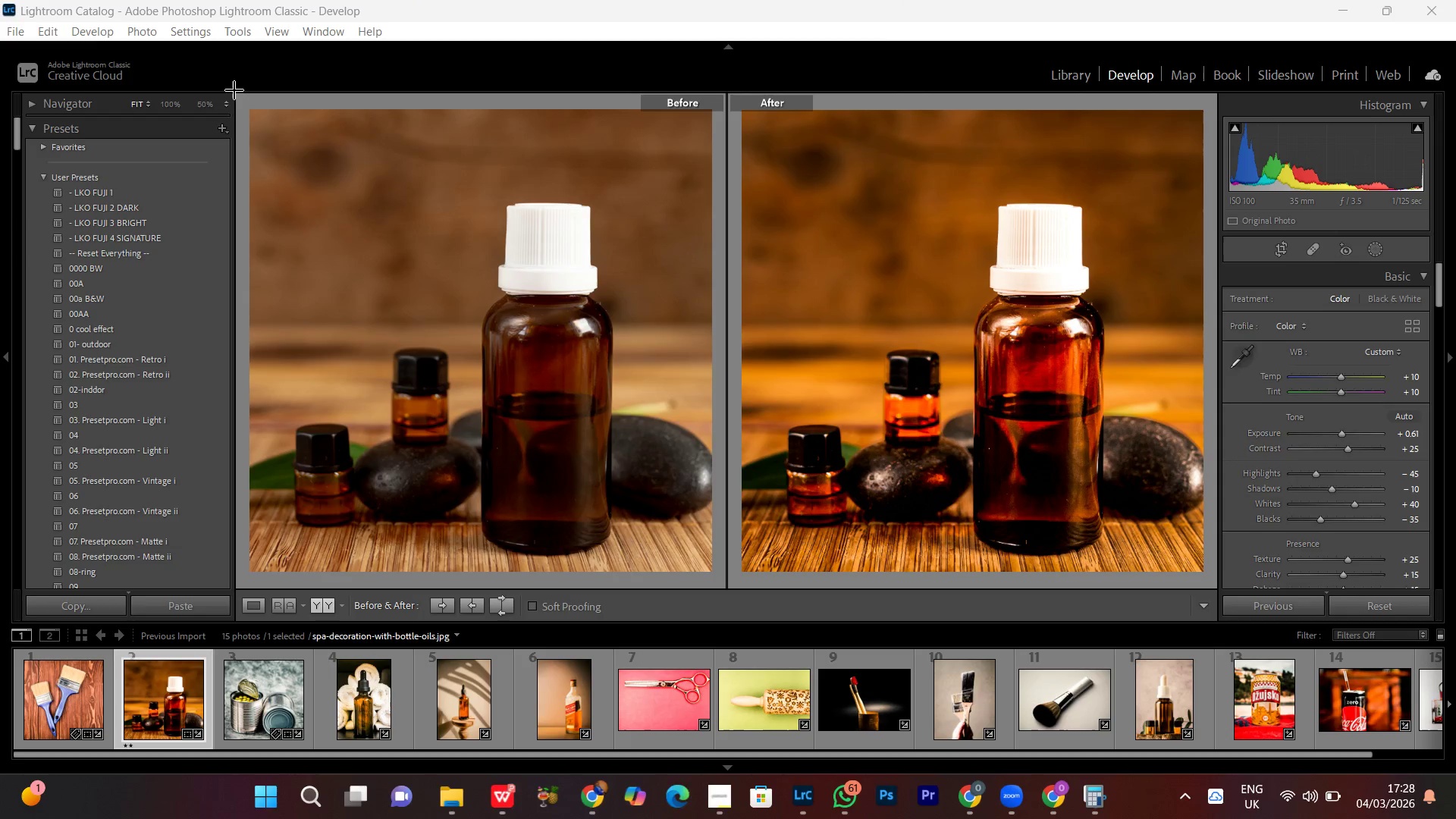 
left_click_drag(start_coordinate=[234, 90], to_coordinate=[1218, 588])
 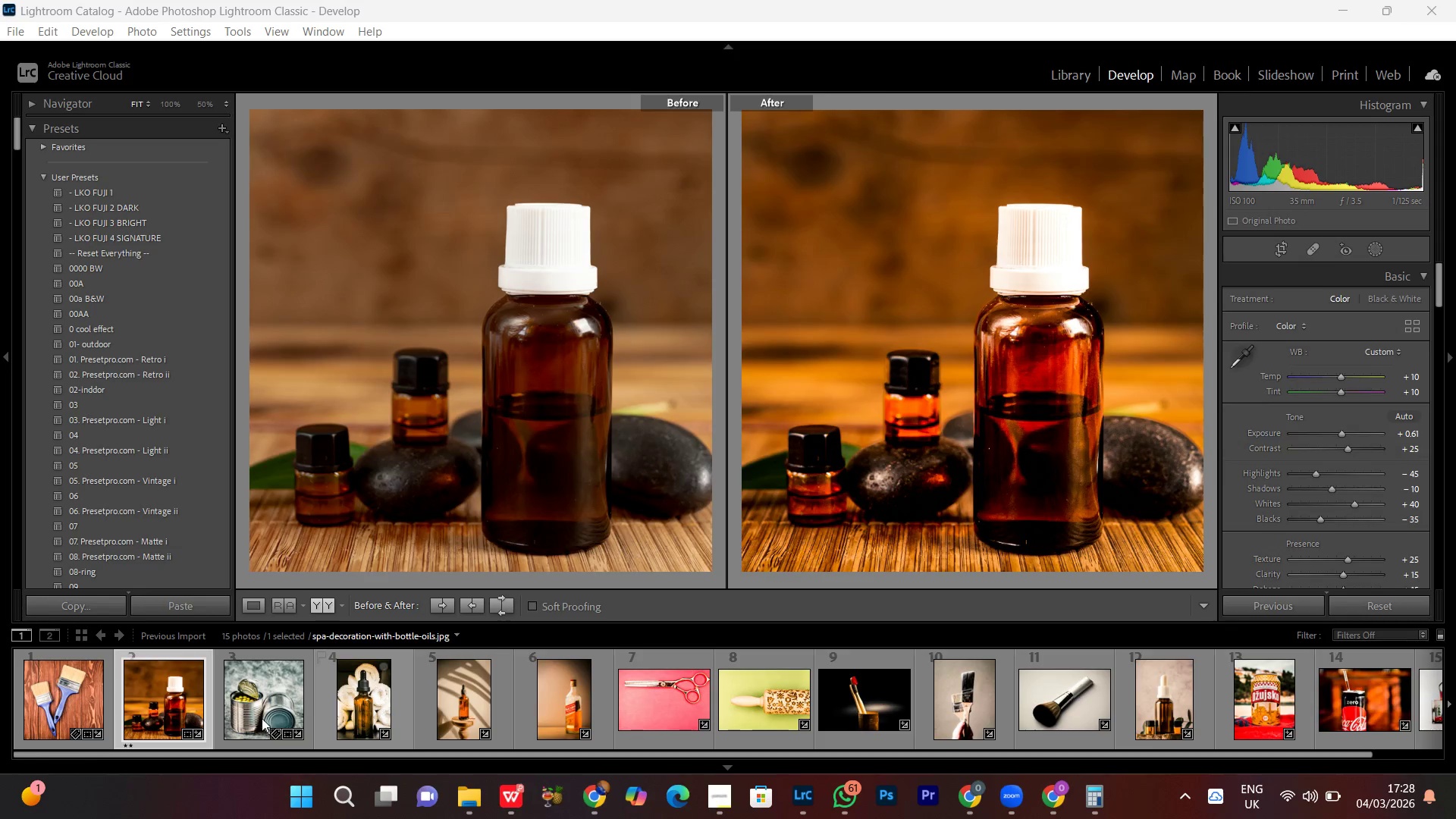 
double_click([263, 698])
 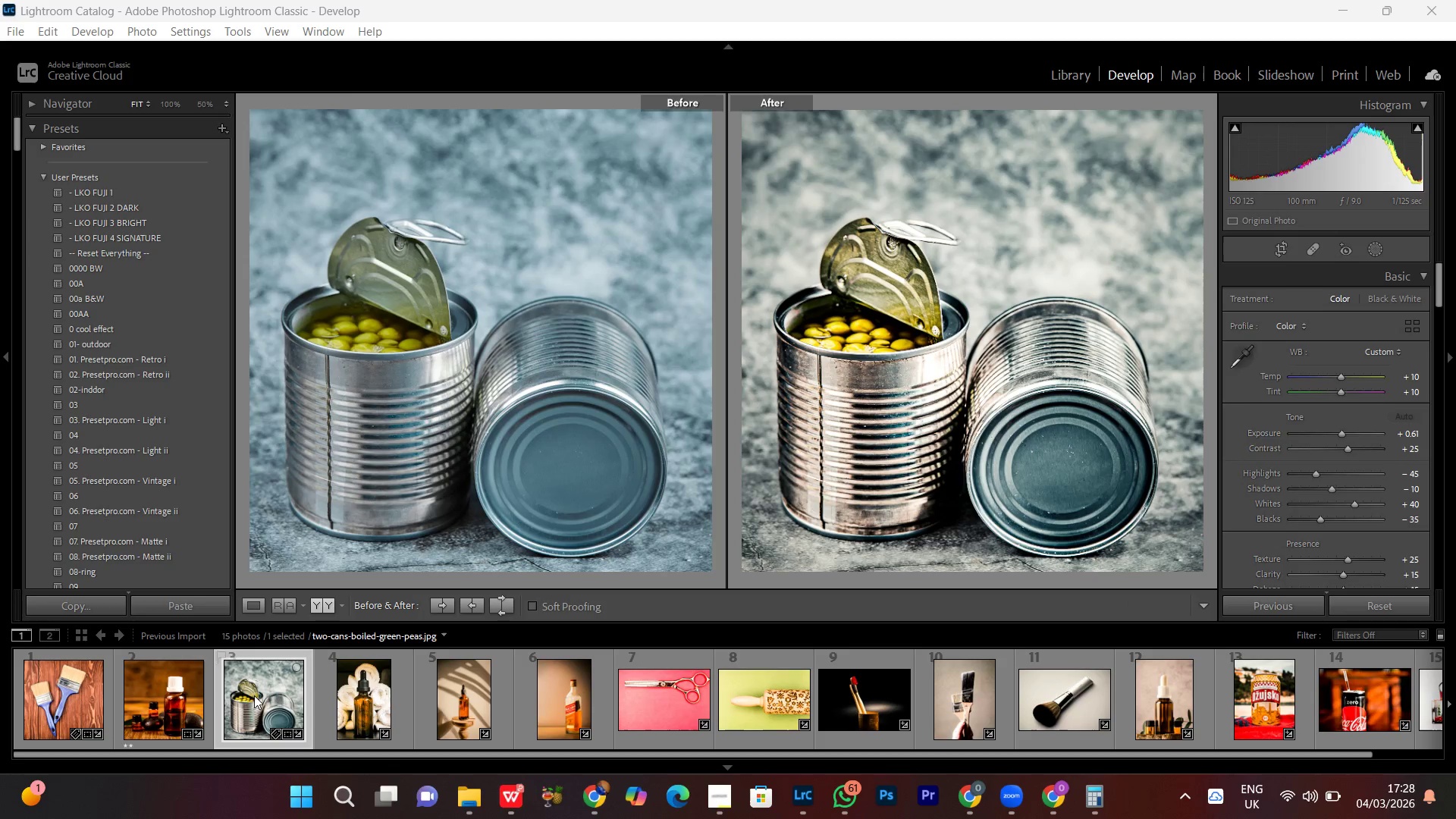 
wait(5.88)
 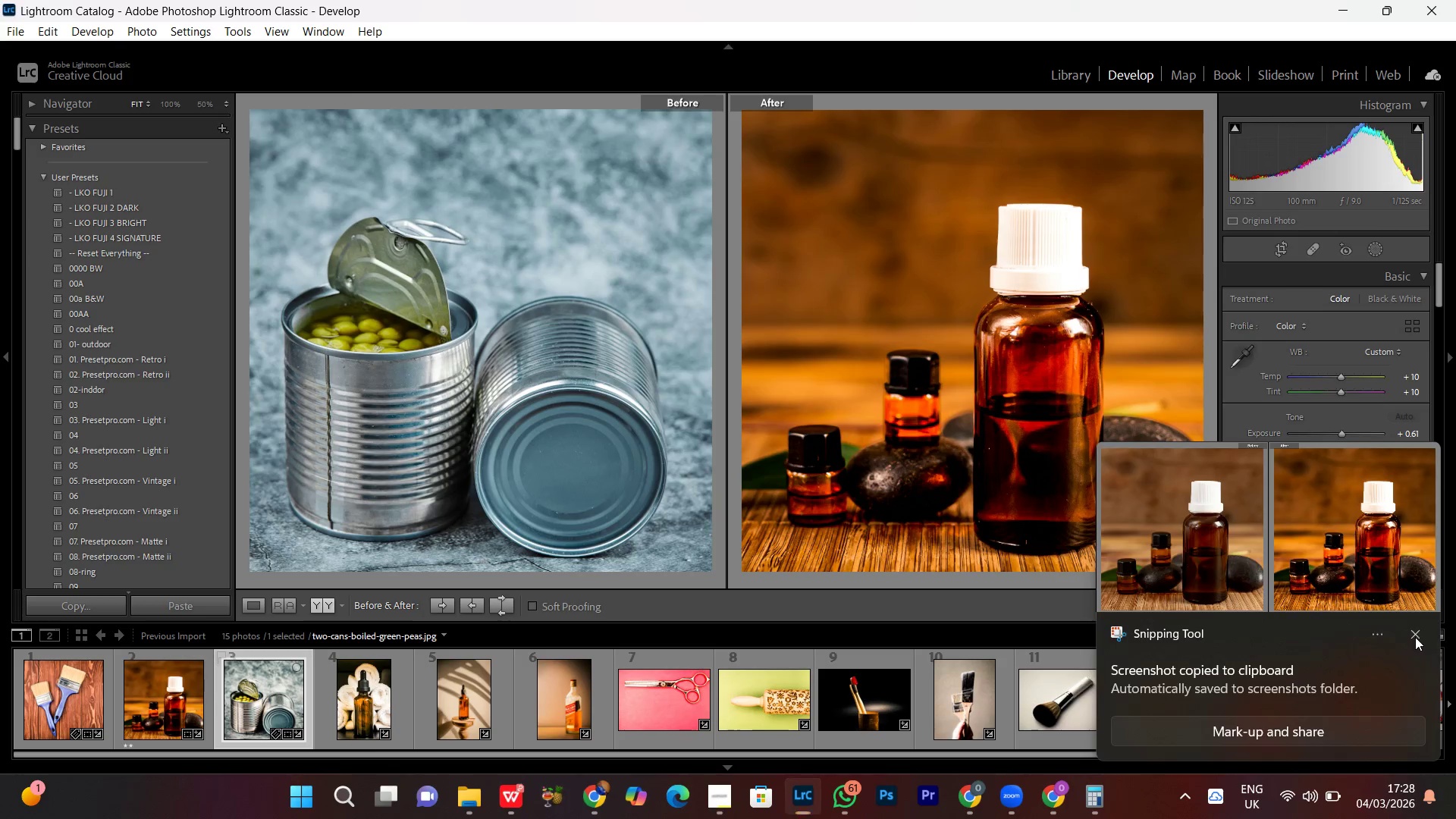 
key(PrintScreen)
 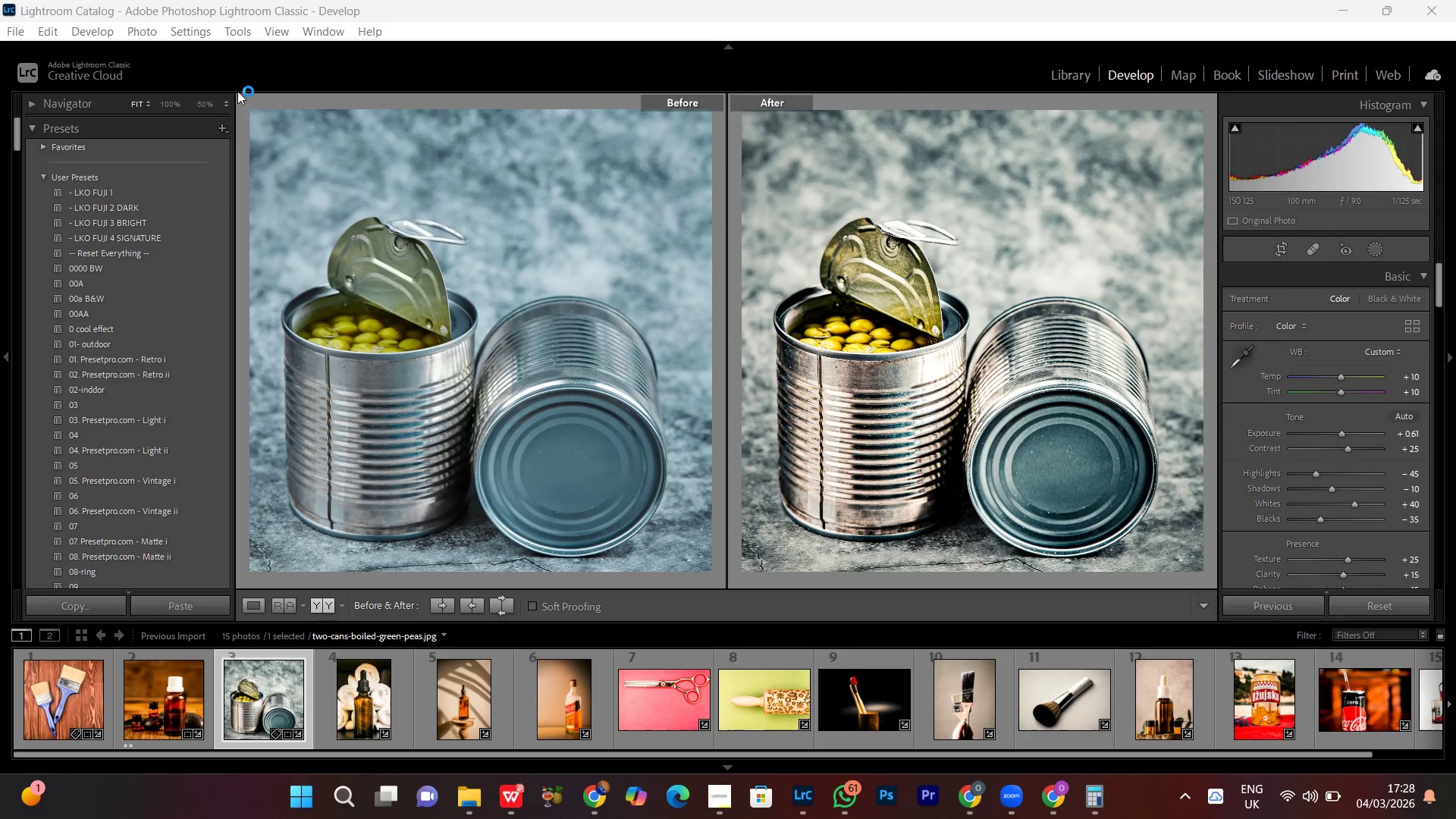 
left_click_drag(start_coordinate=[237, 91], to_coordinate=[1216, 588])
 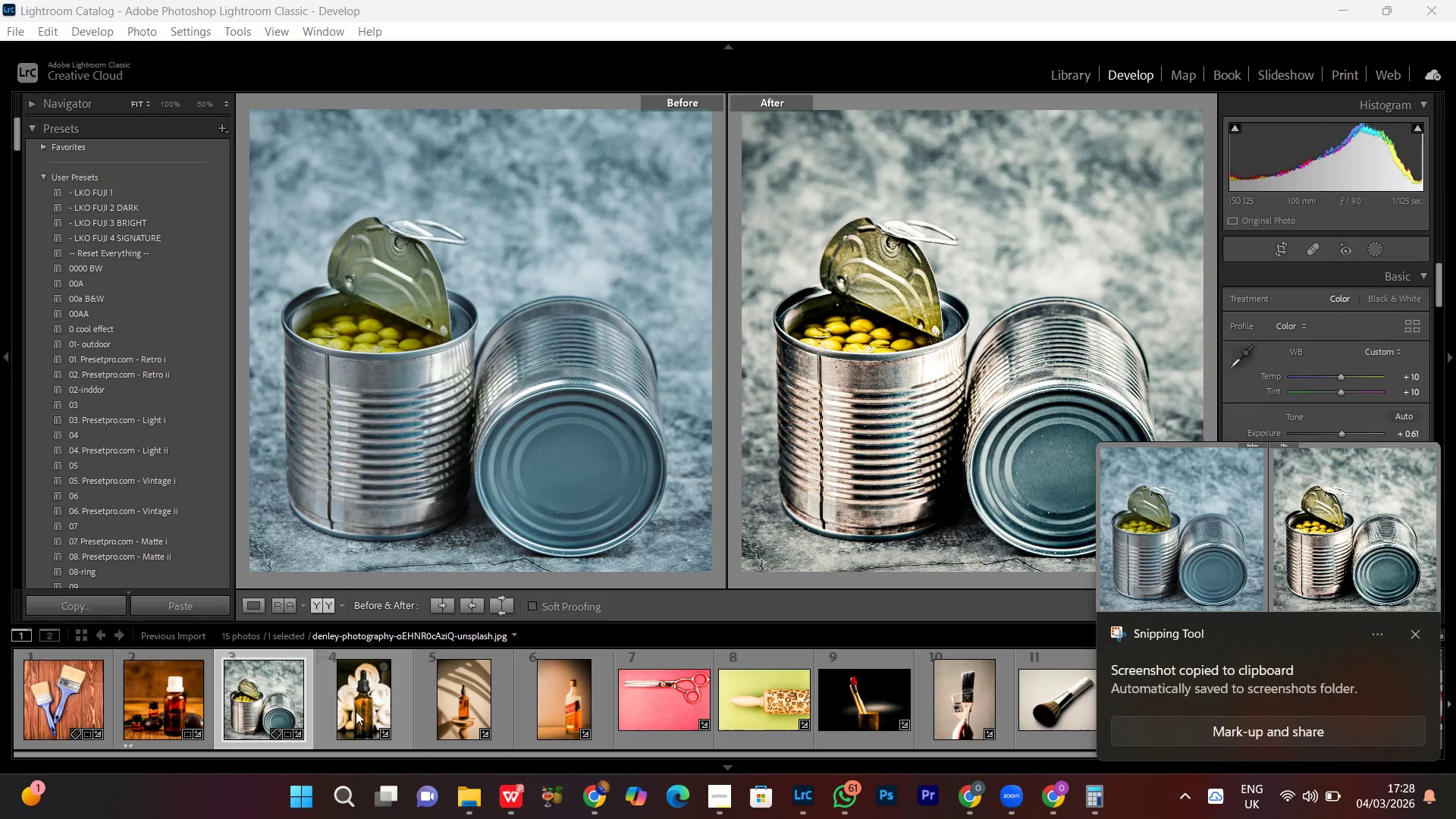 
double_click([364, 706])
 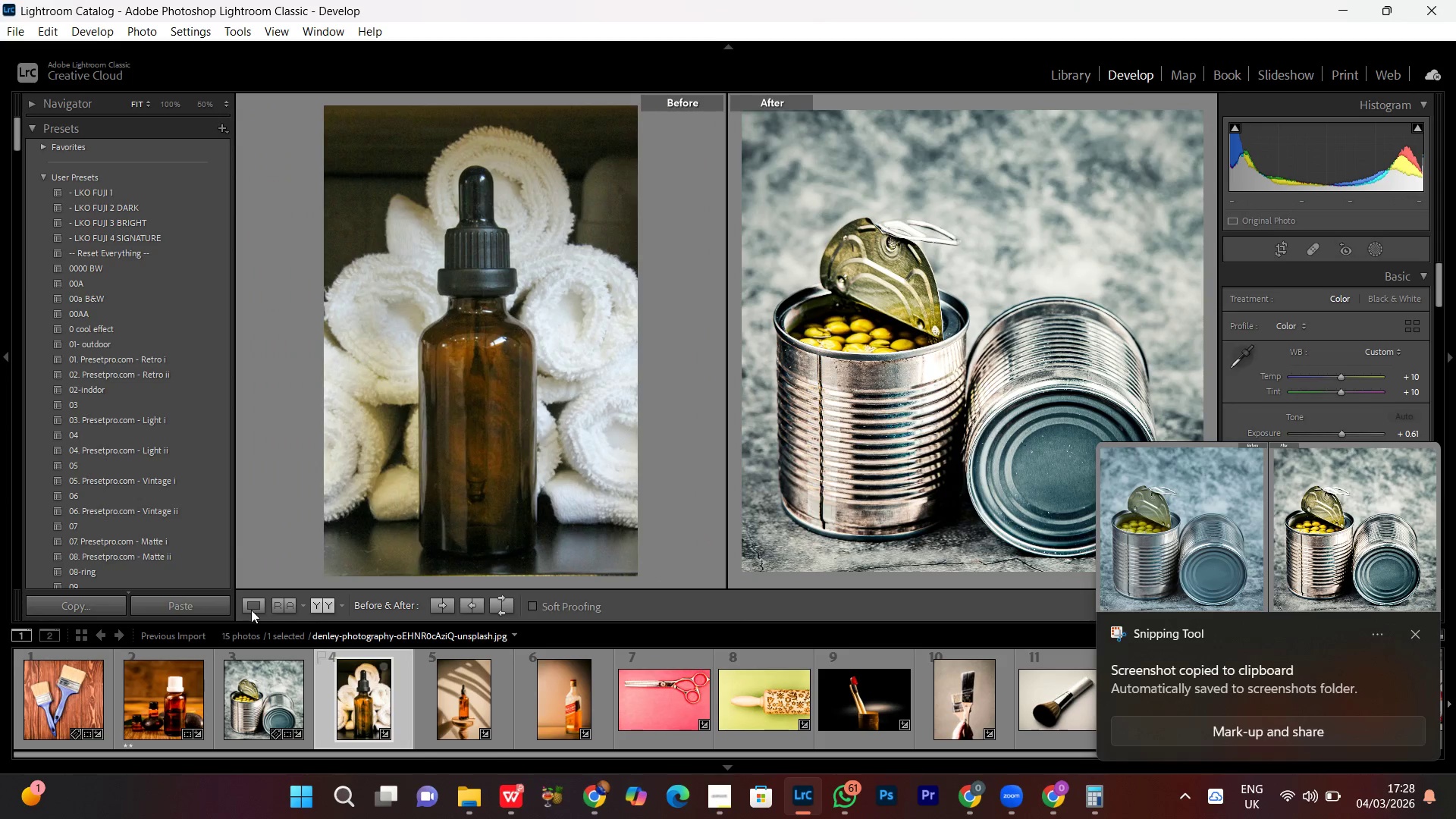 
left_click([251, 610])
 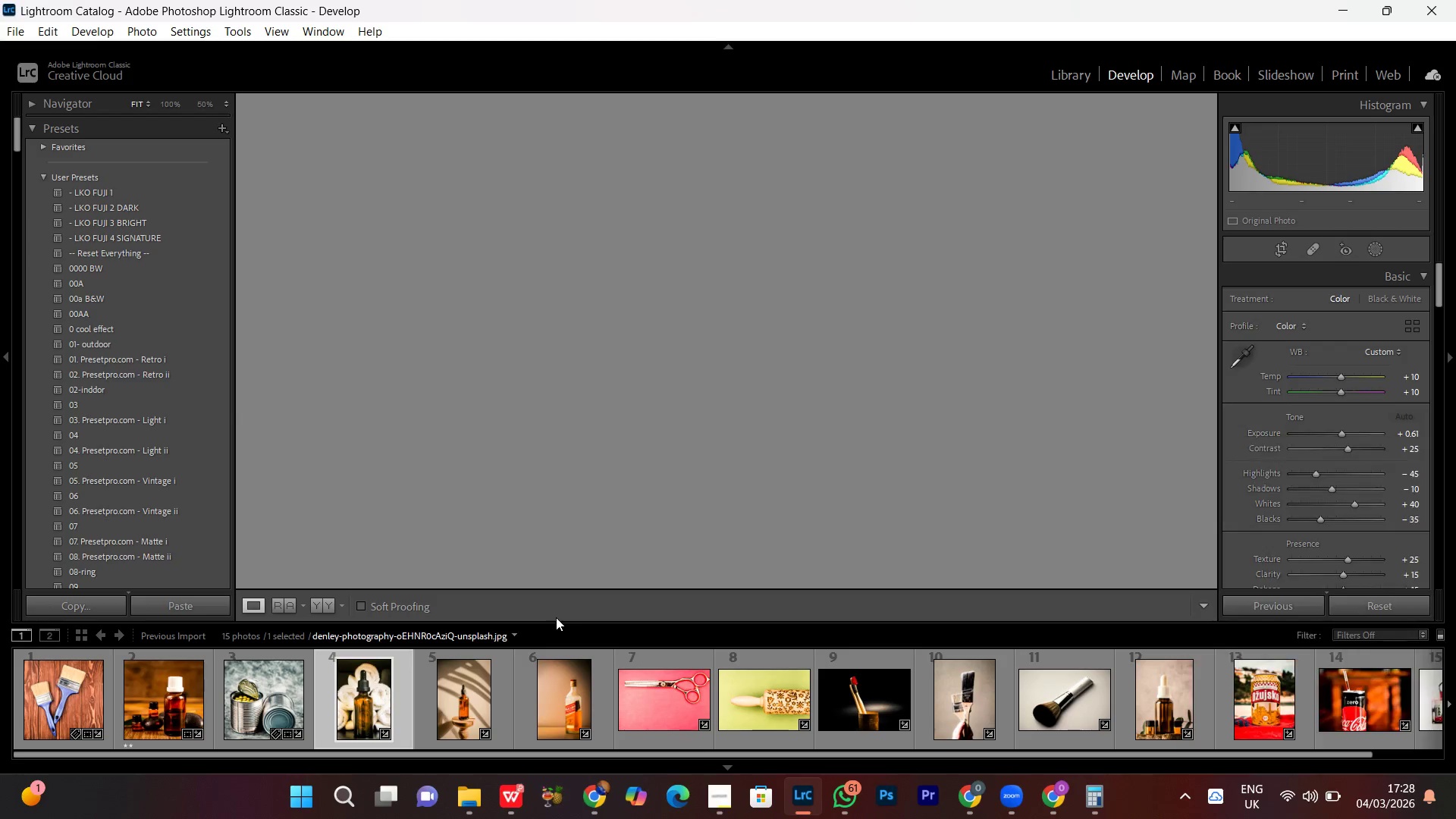 
key(R)
 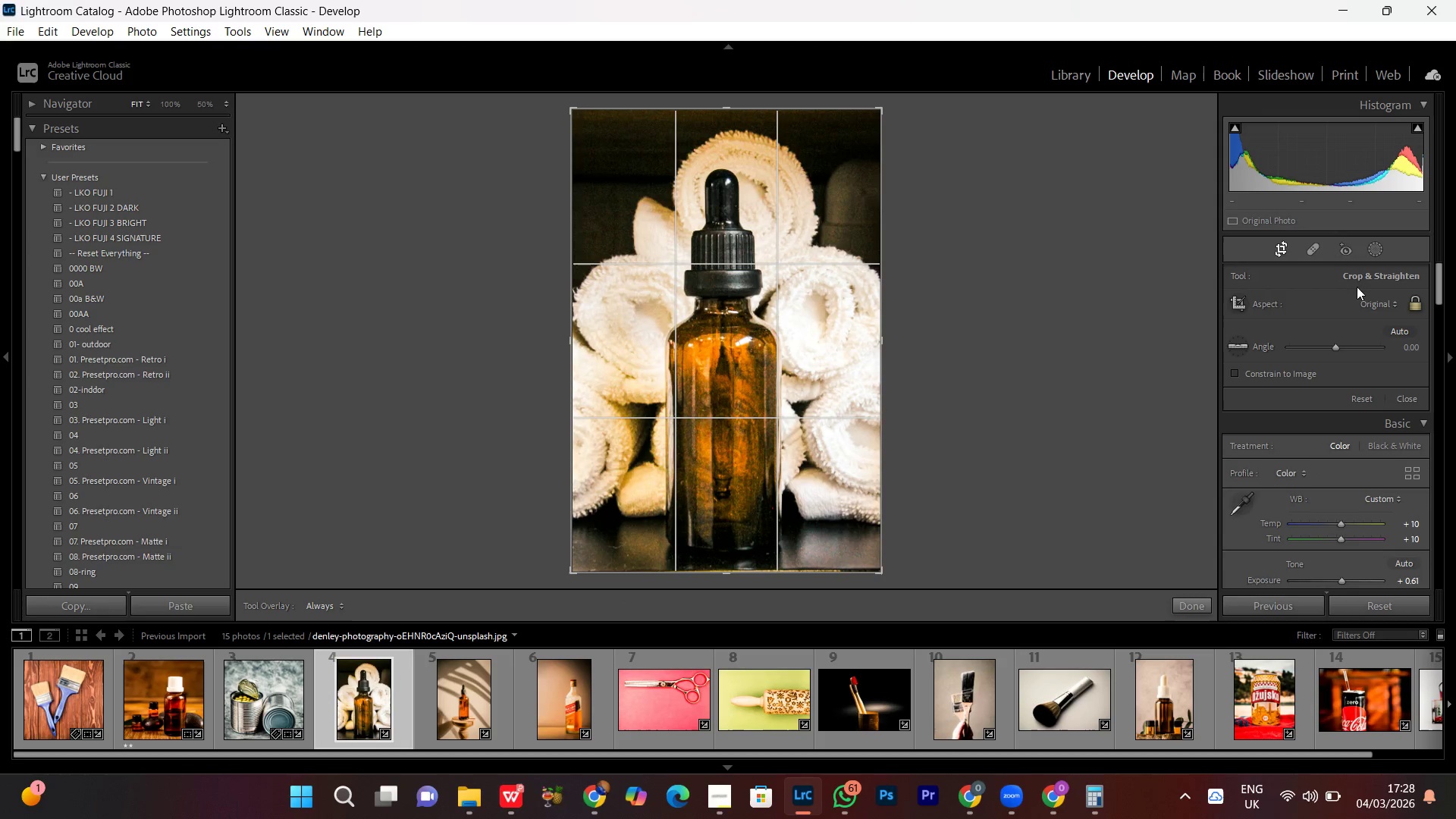 
left_click([1376, 300])
 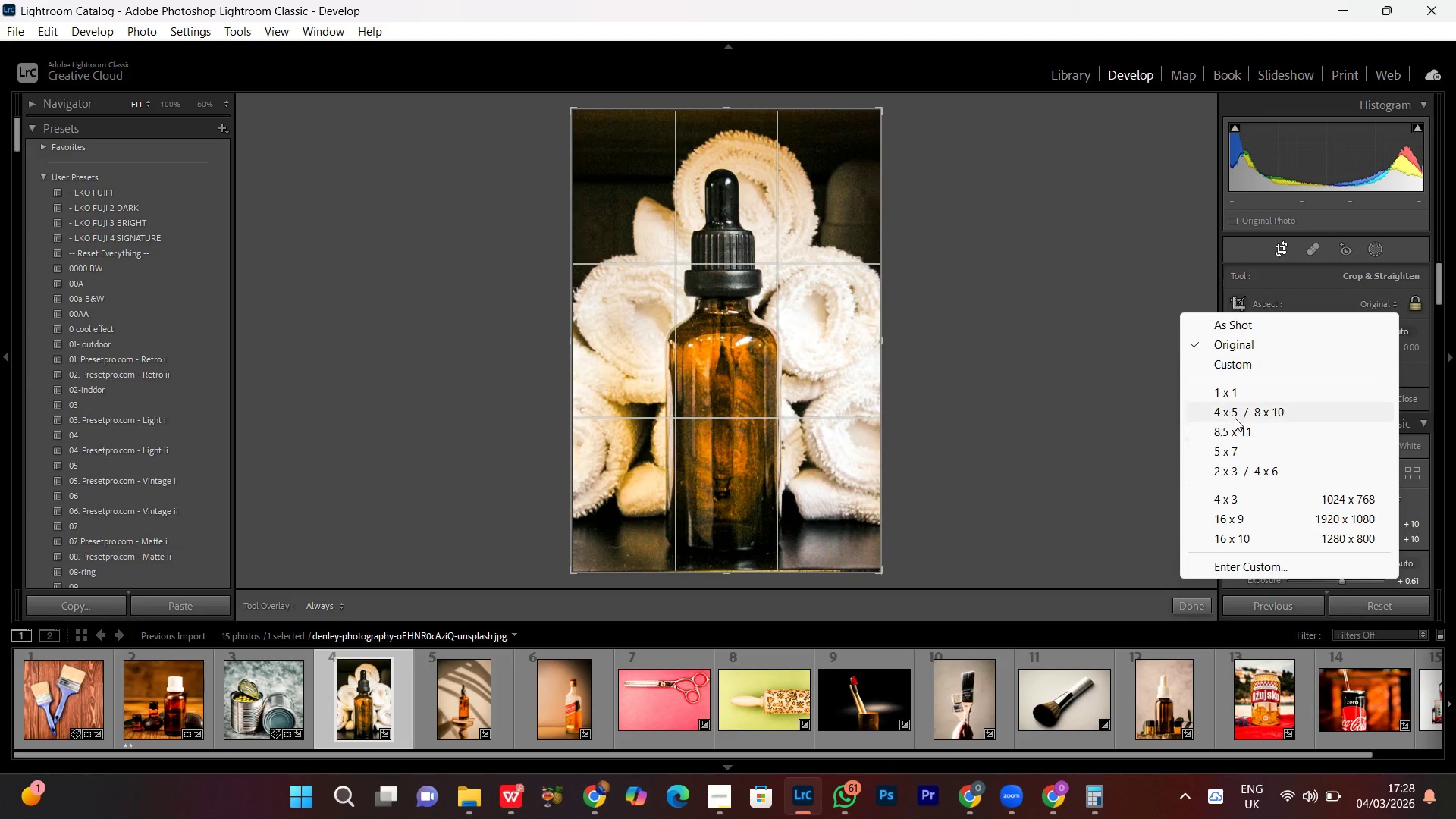 
left_click([1235, 418])
 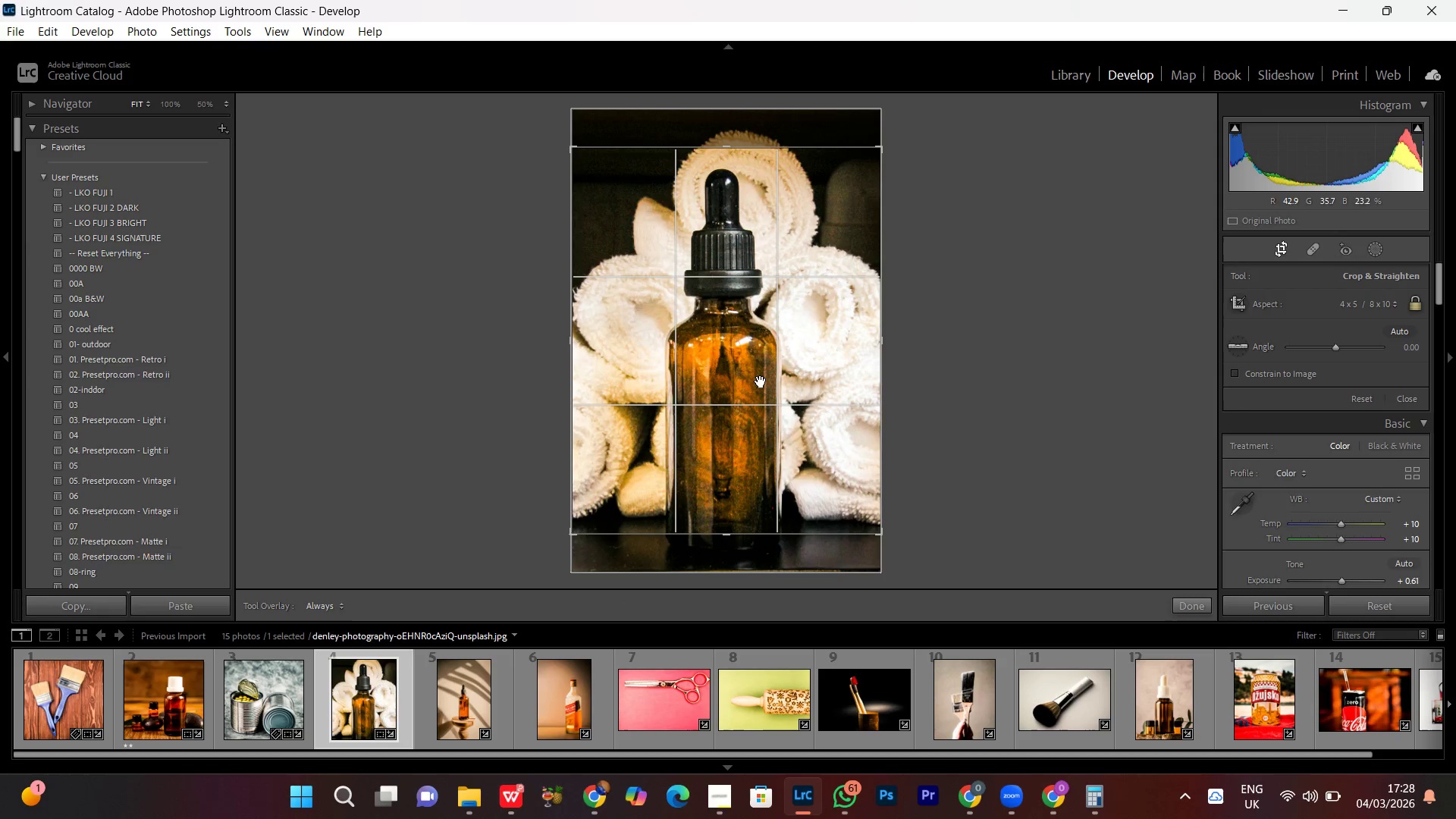 
double_click([761, 381])
 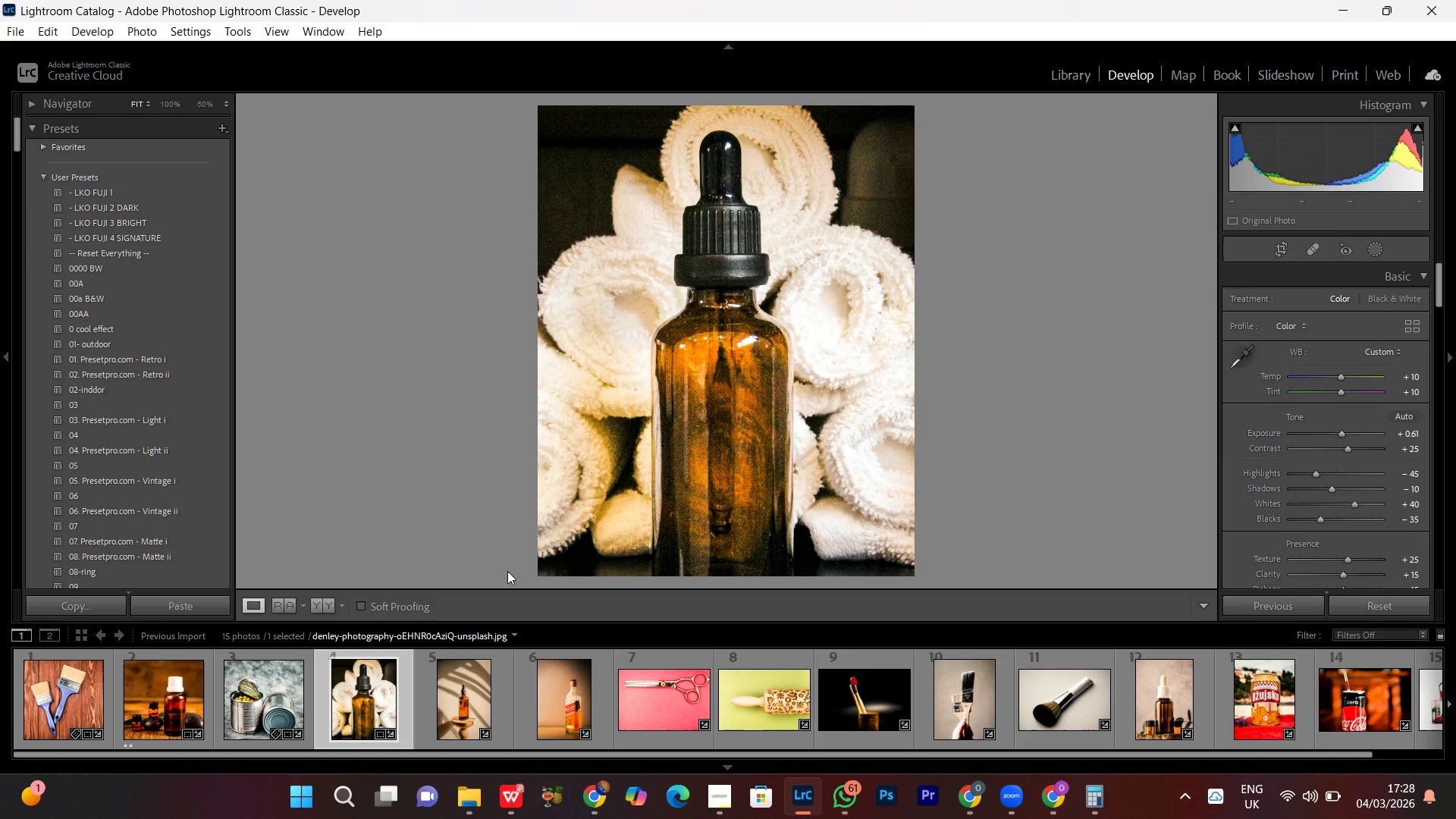 
left_click([317, 595])
 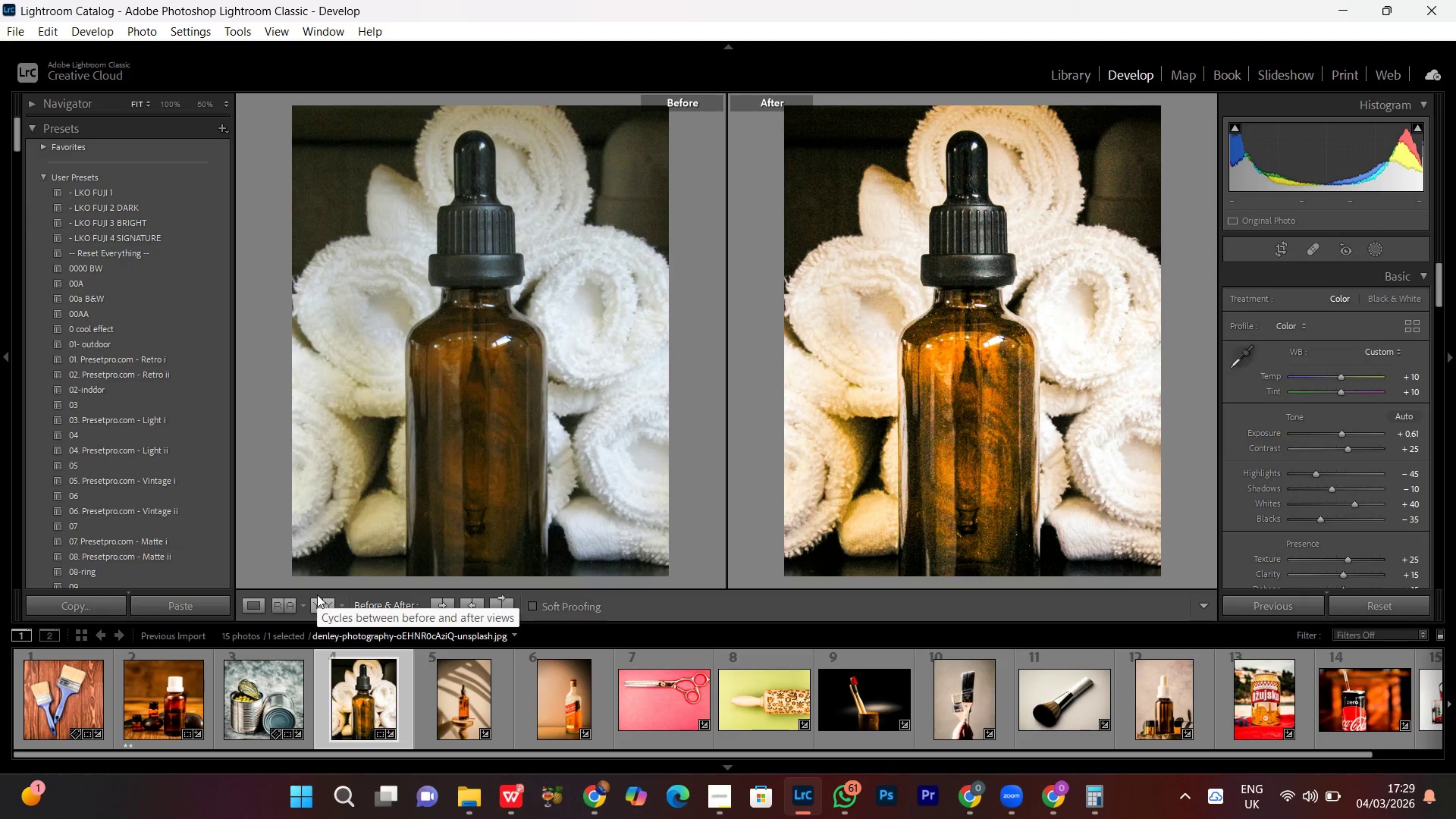 
key(PrintScreen)
 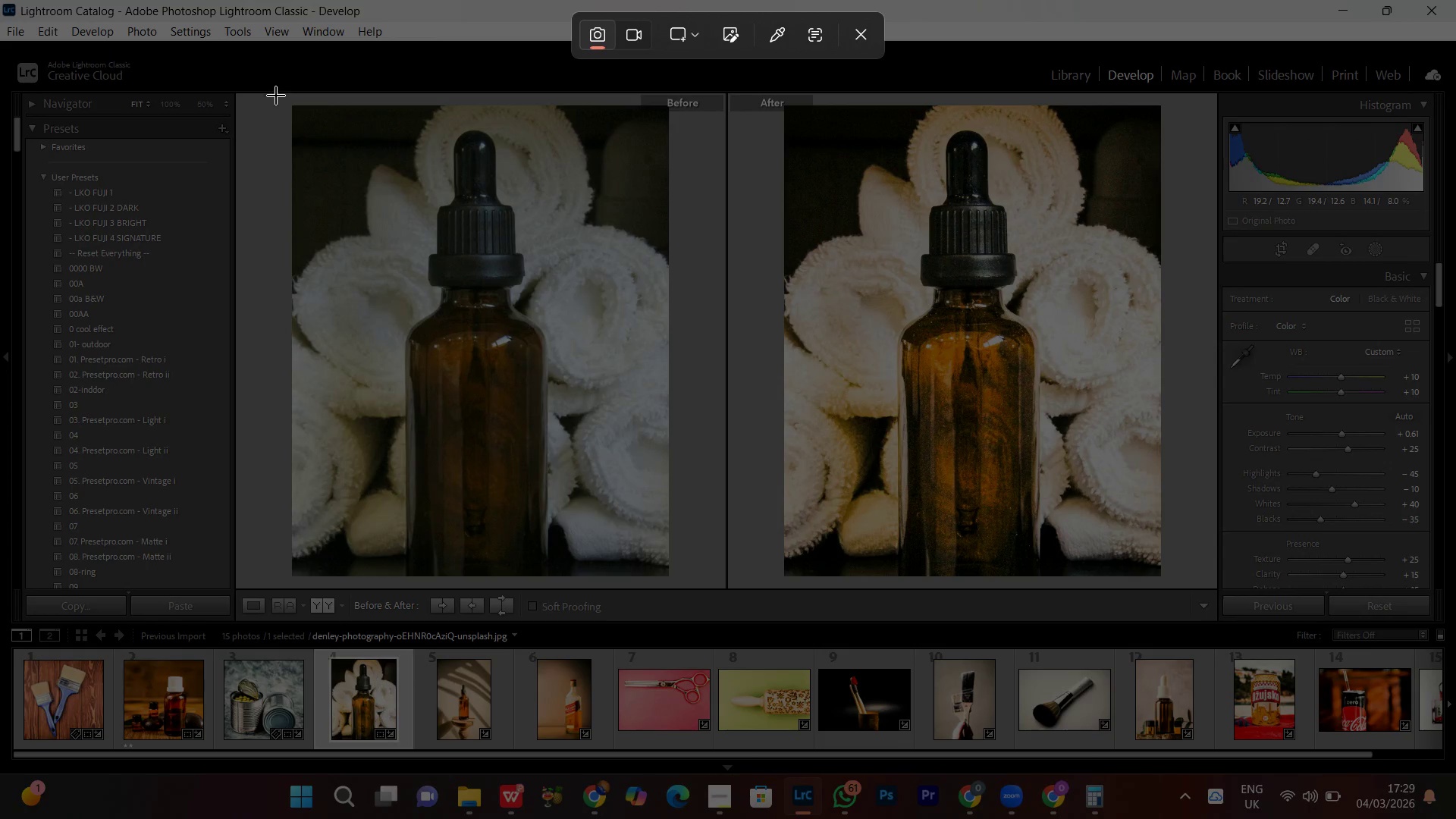 
left_click_drag(start_coordinate=[278, 93], to_coordinate=[1178, 584])
 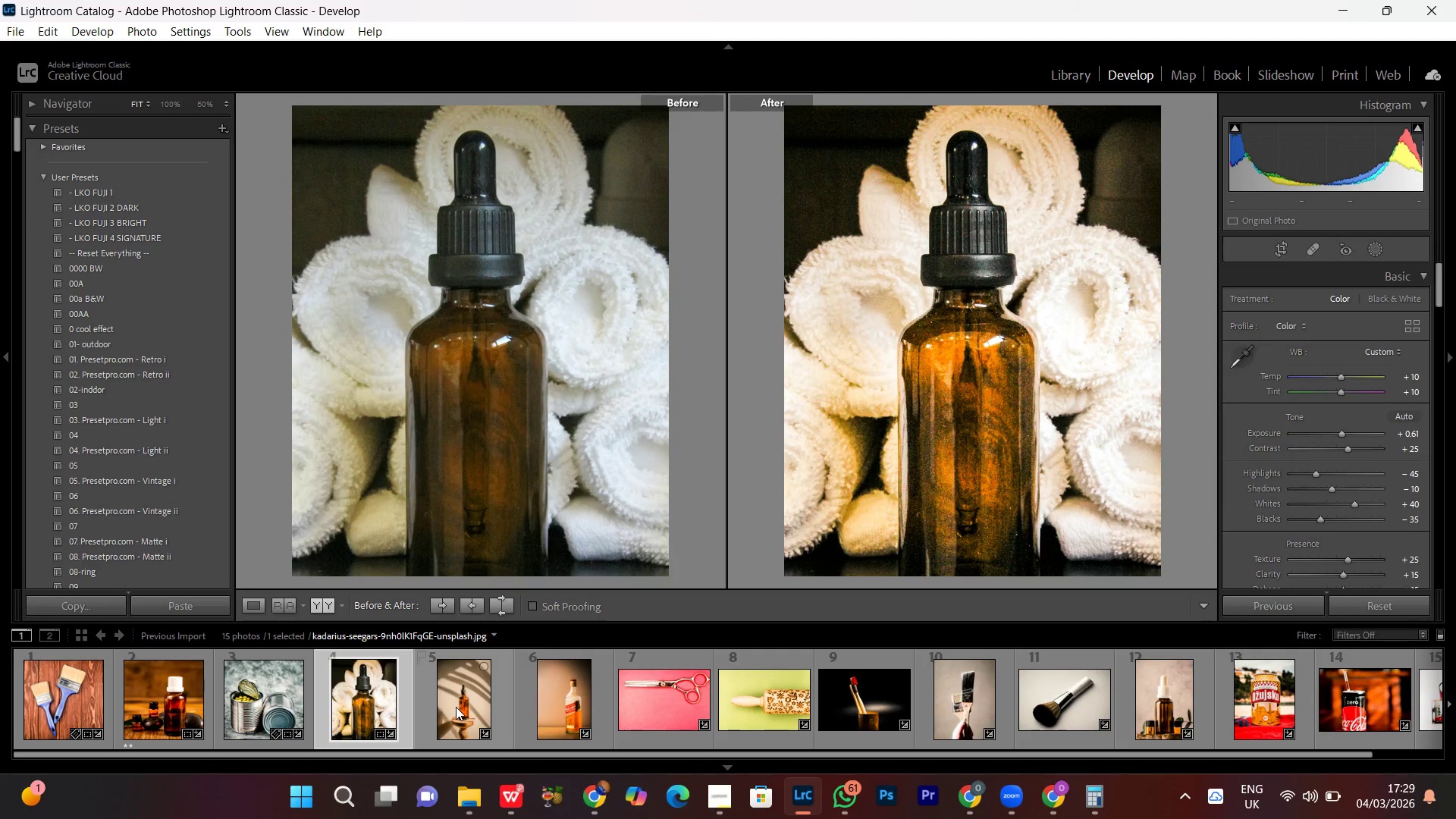 
double_click([456, 707])
 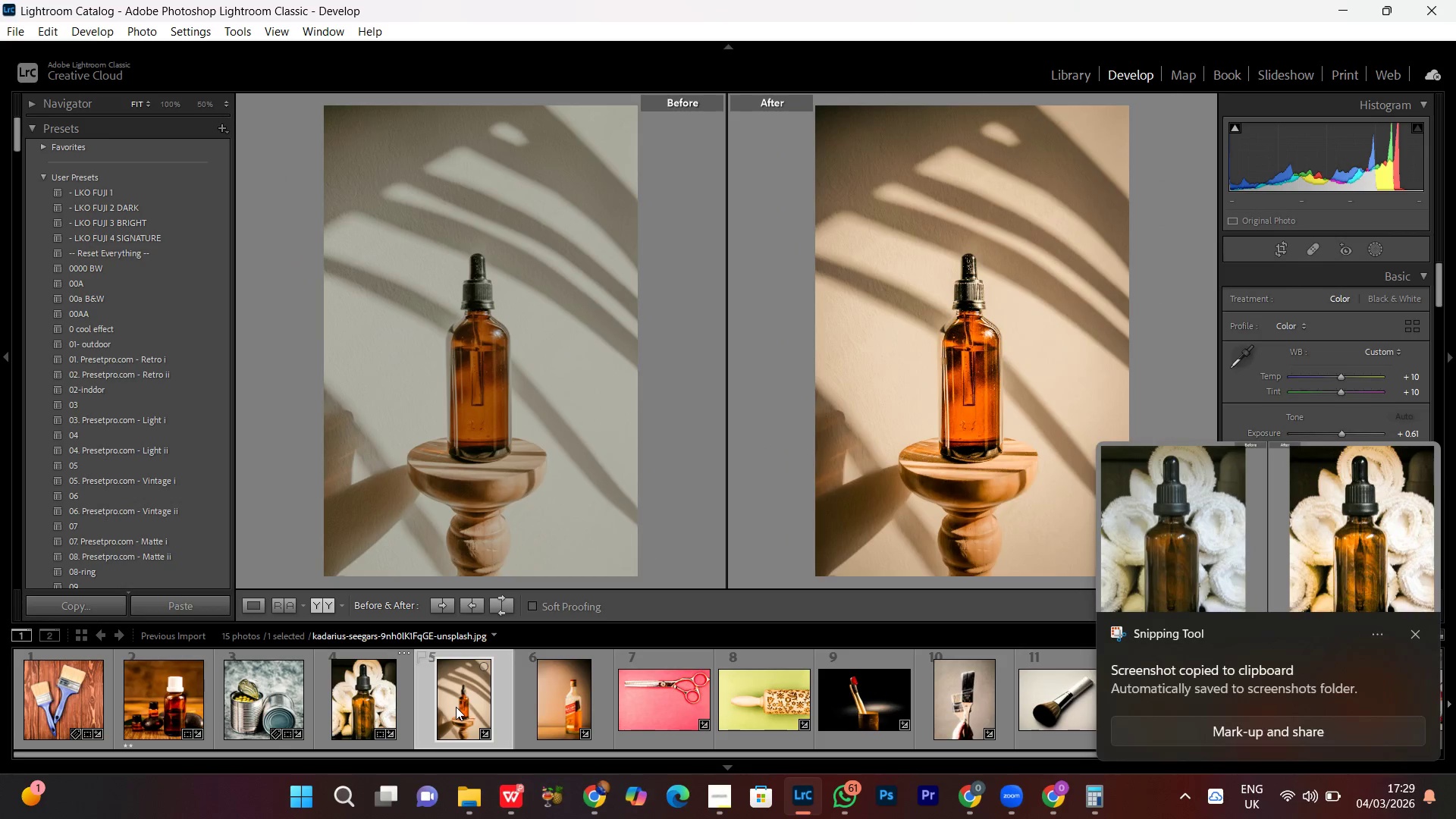 
key(R)
 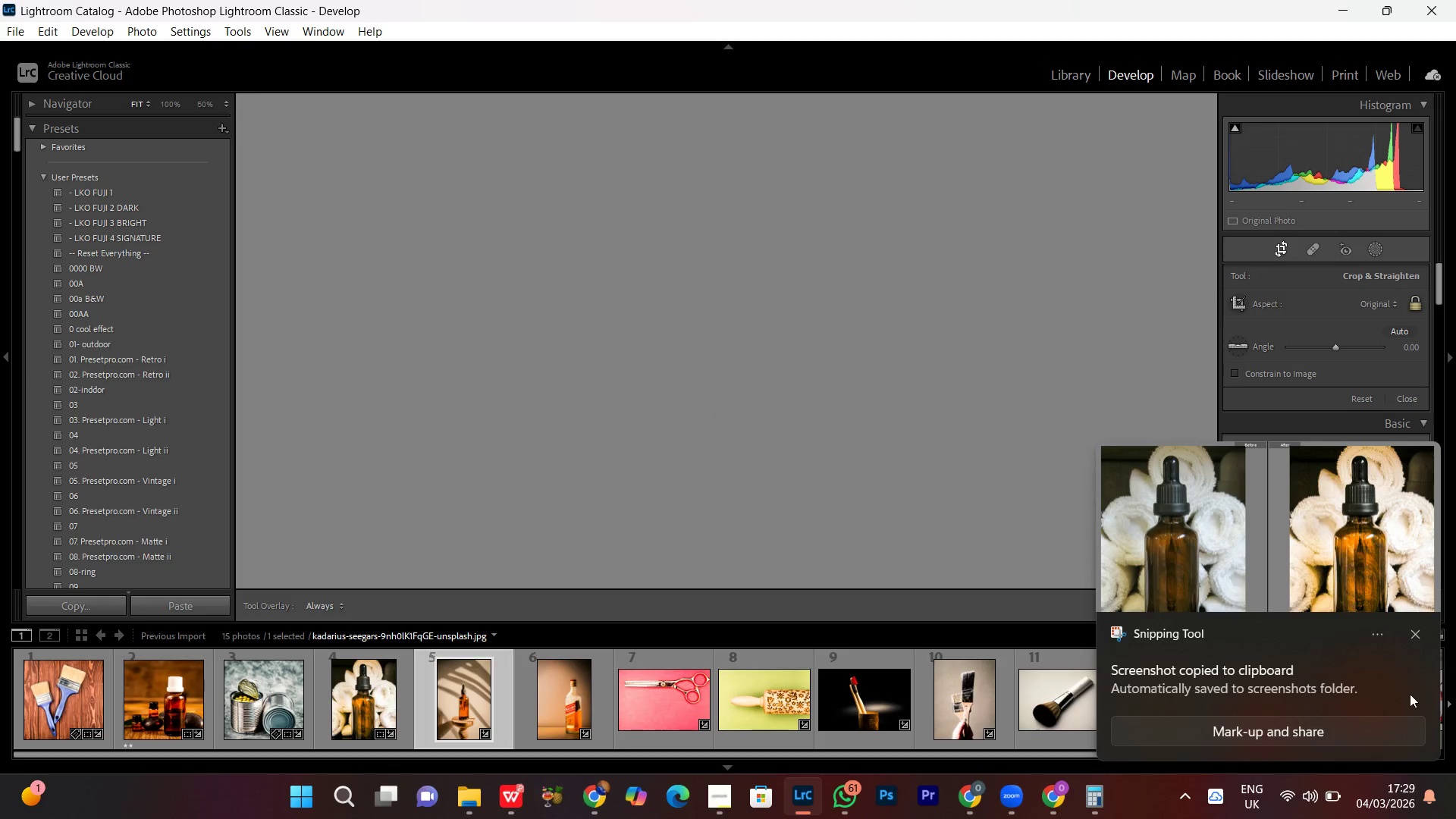 
left_click([1407, 636])
 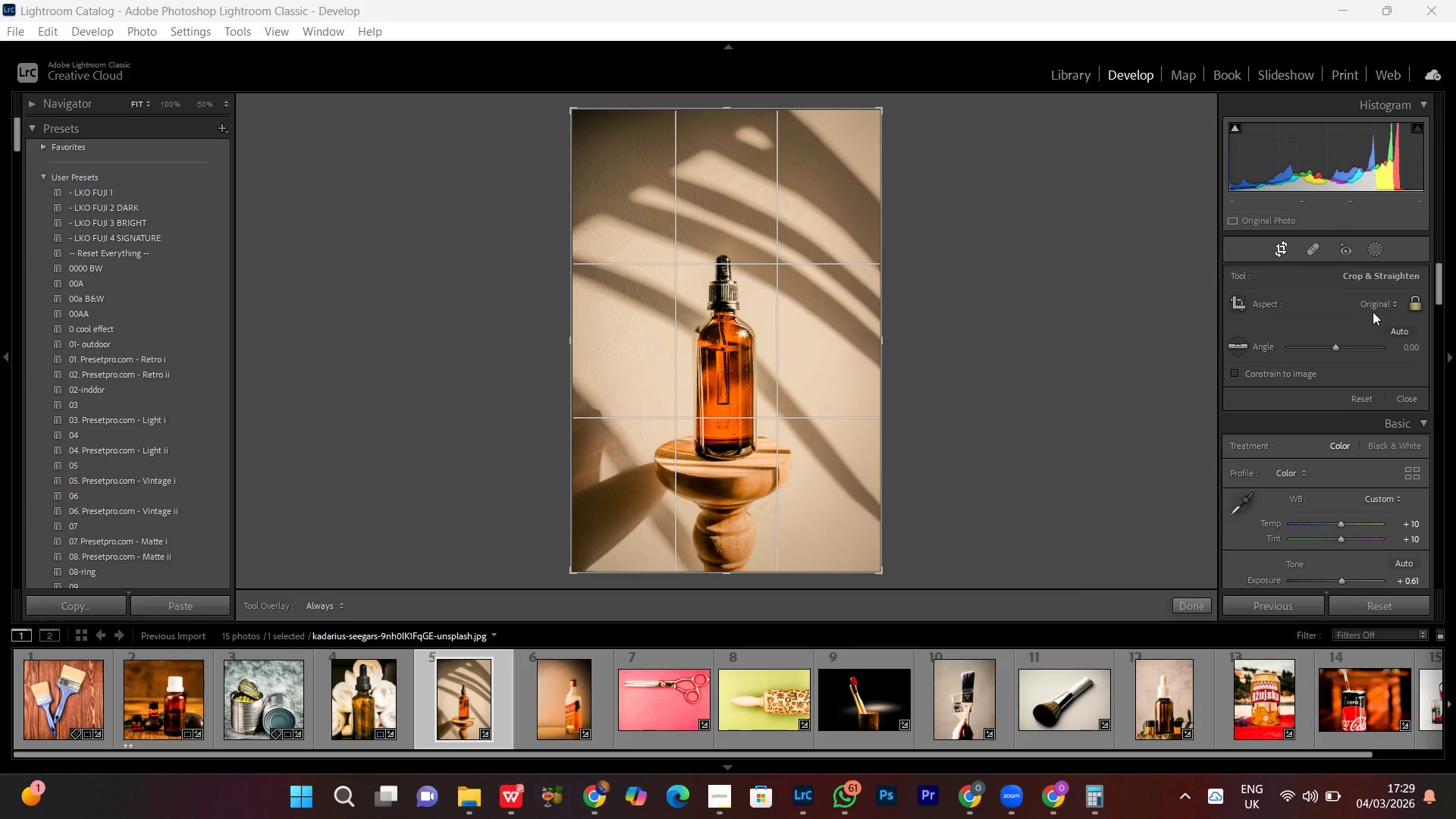 
left_click([1370, 309])
 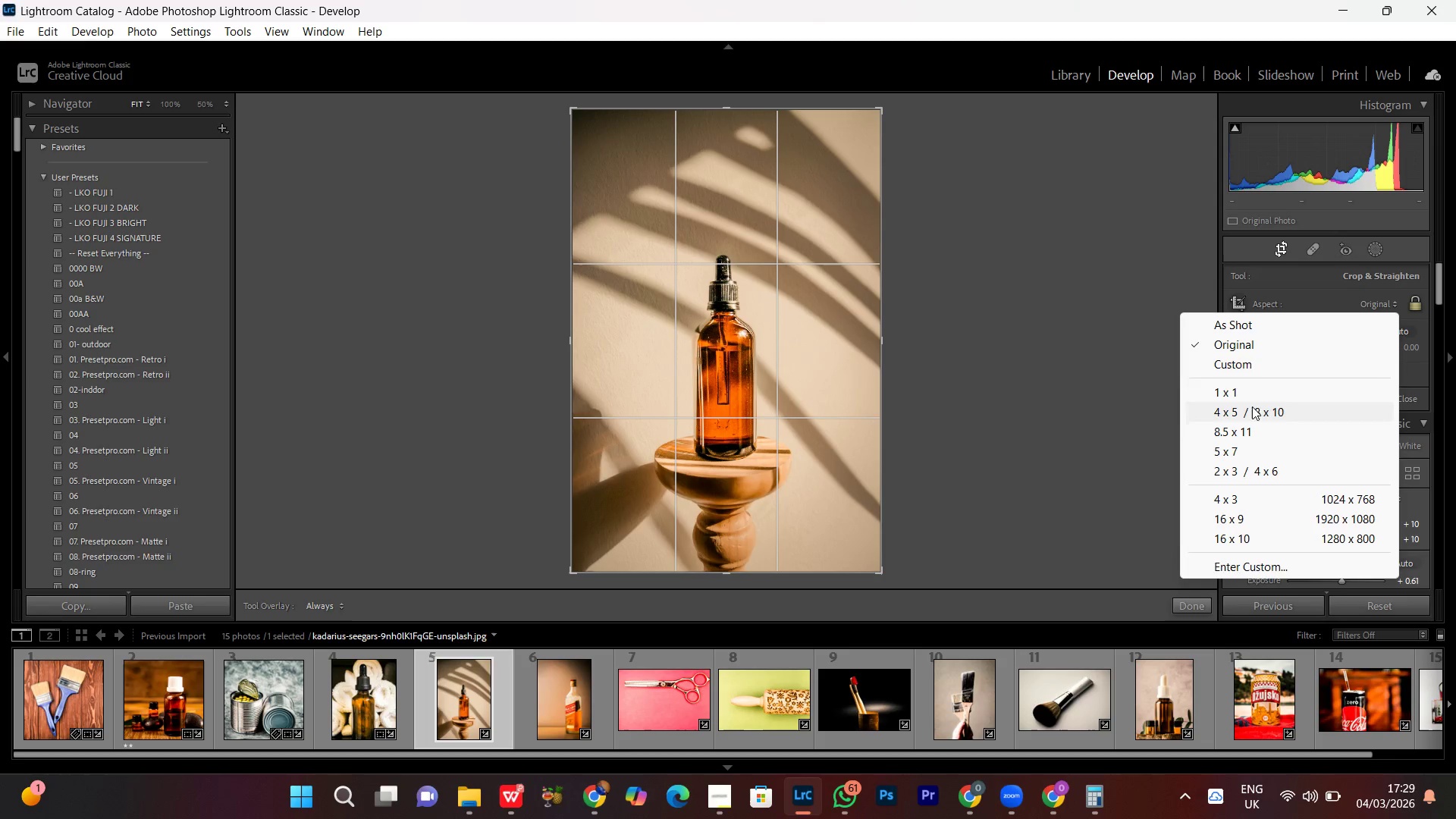 
left_click([1252, 394])
 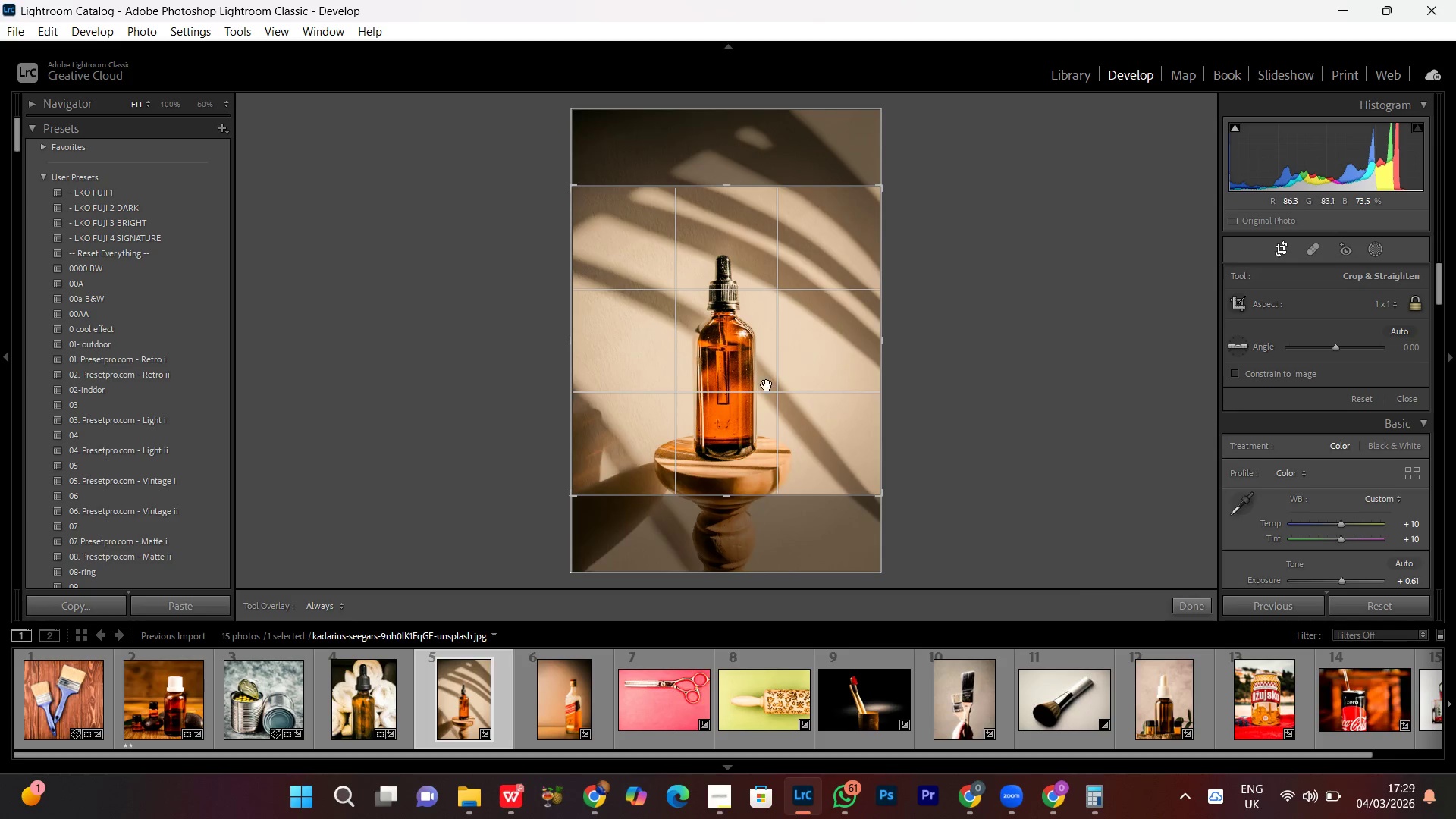 
left_click_drag(start_coordinate=[765, 387], to_coordinate=[763, 375])
 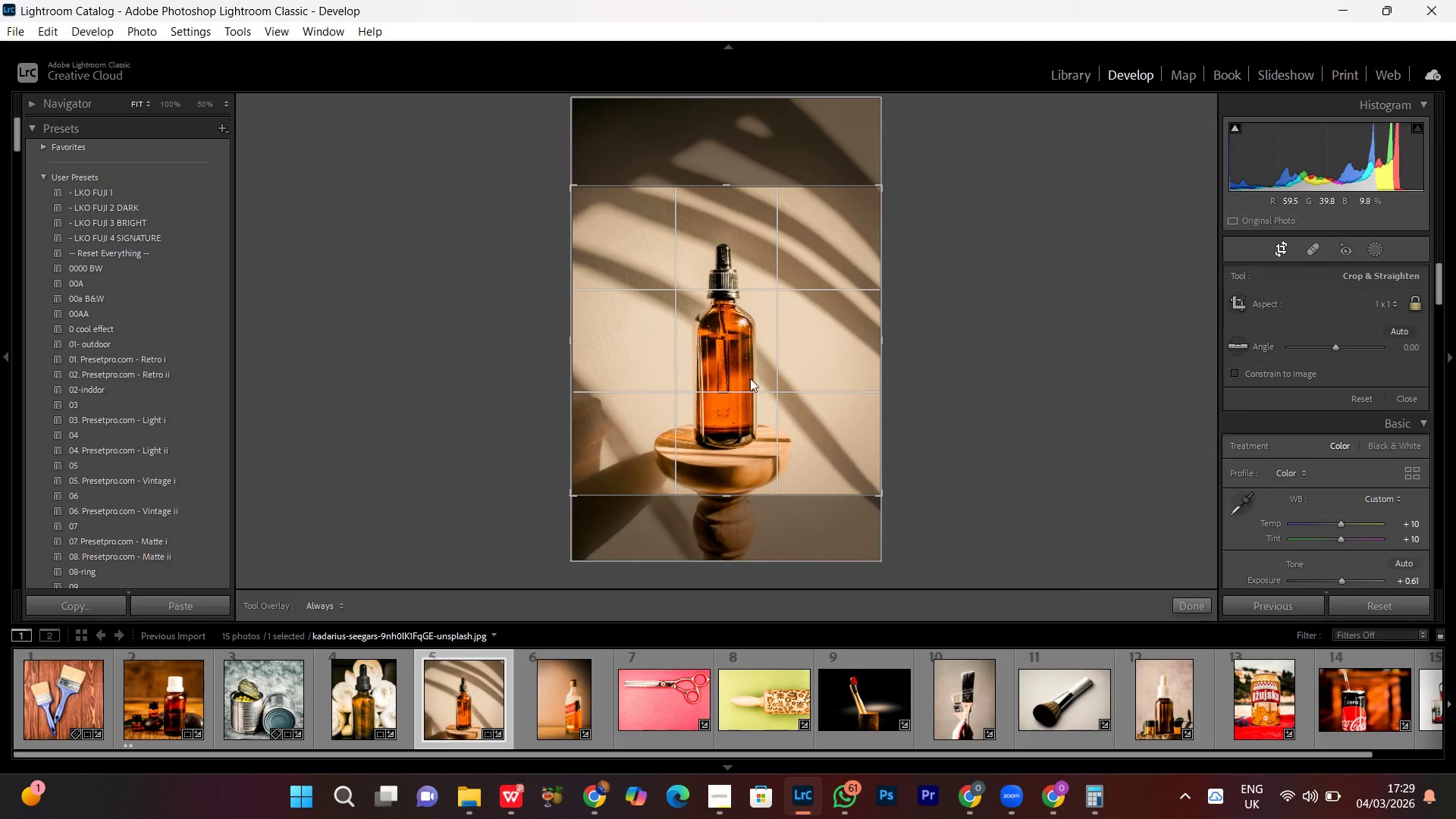 
double_click([750, 378])
 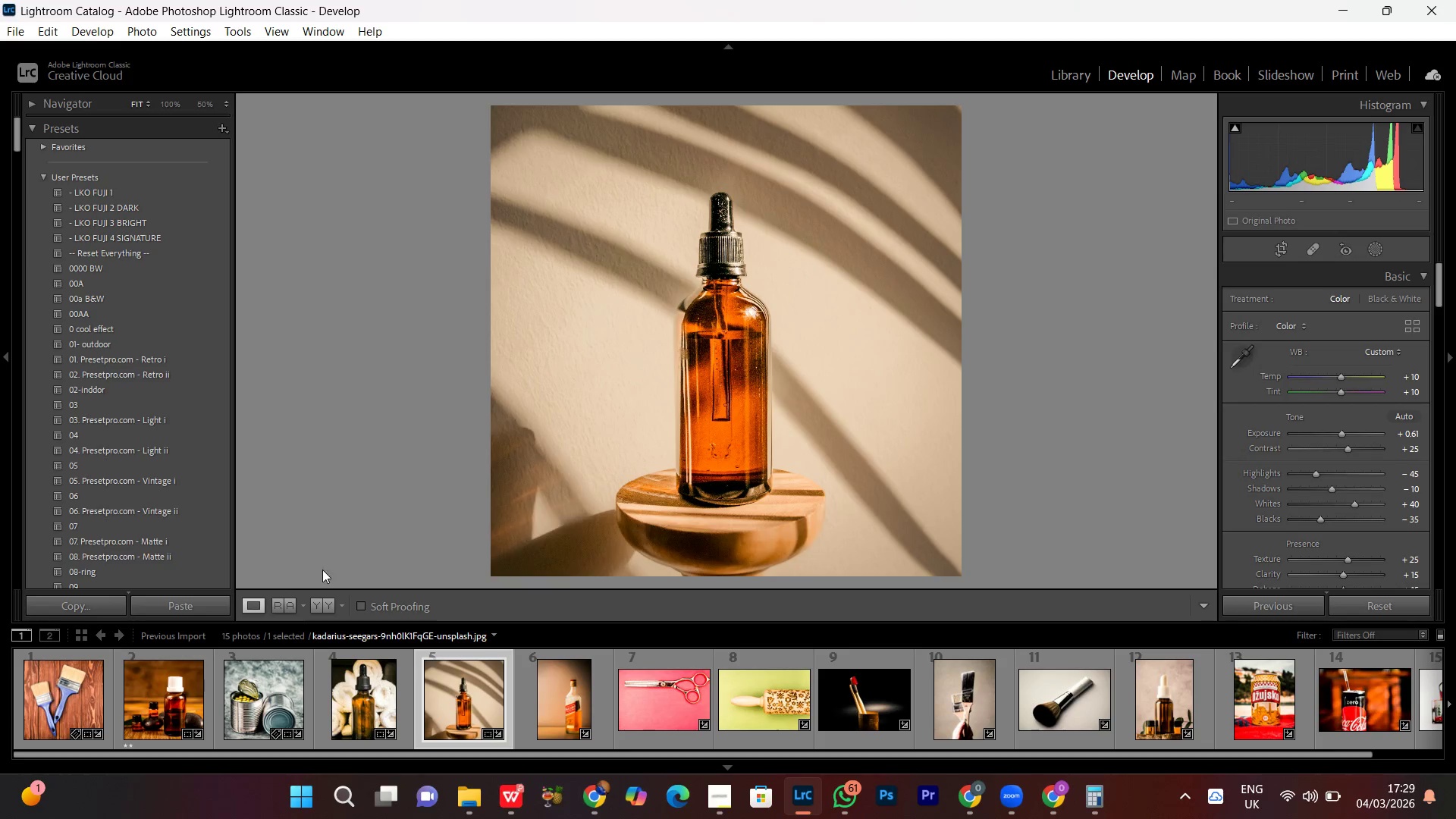 
left_click([319, 612])
 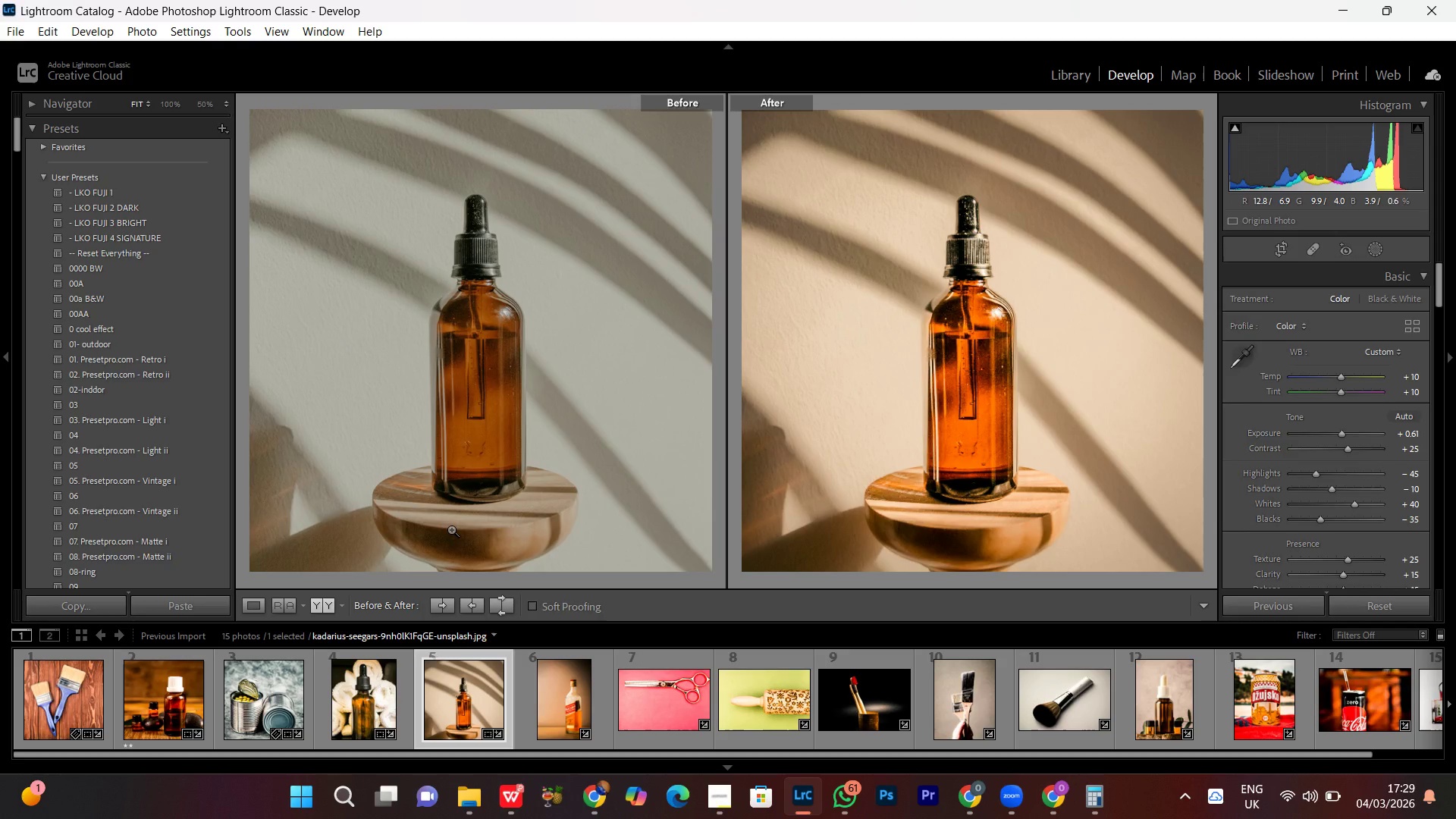 
key(PrintScreen)
 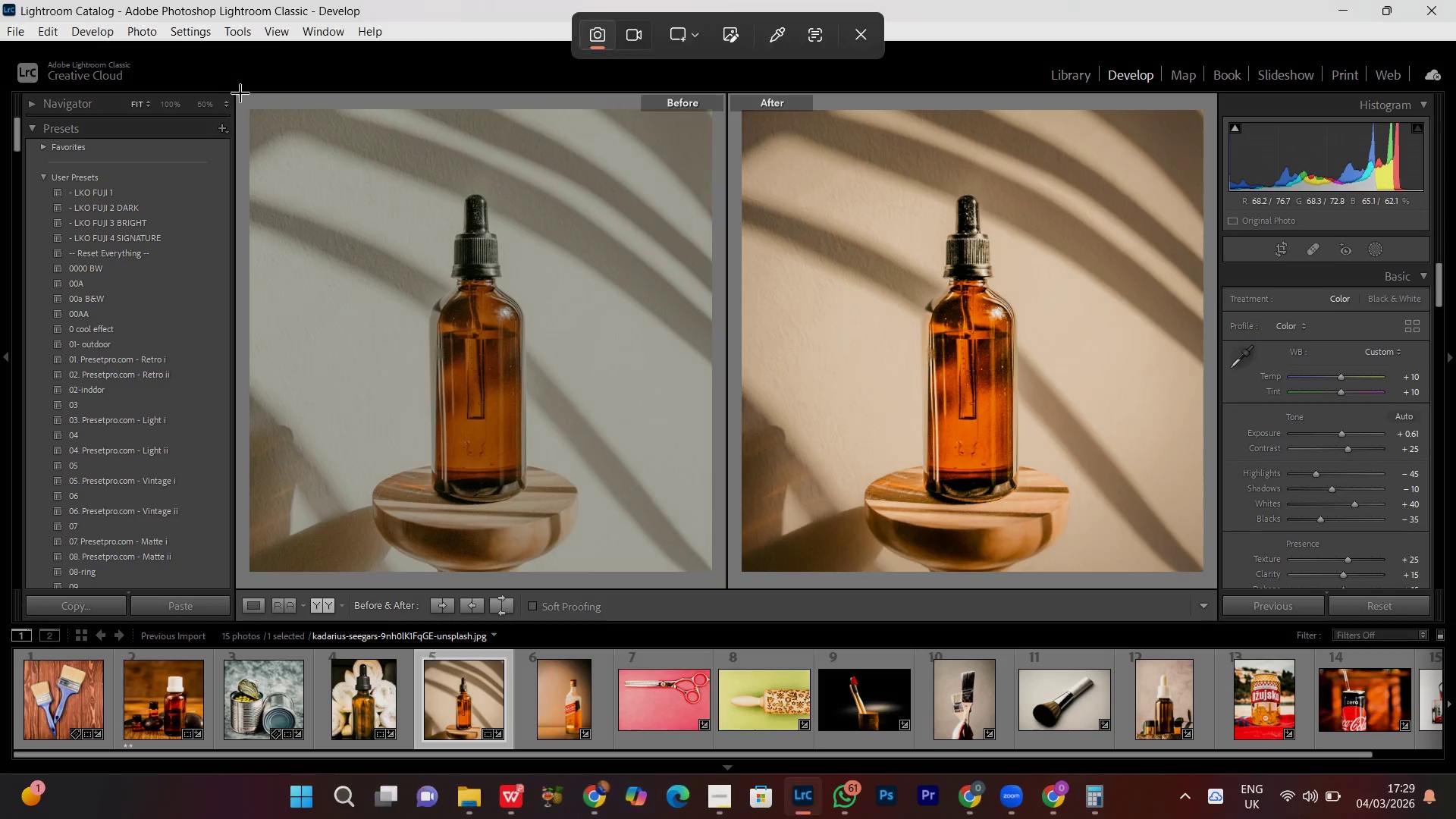 
left_click_drag(start_coordinate=[238, 93], to_coordinate=[1217, 588])
 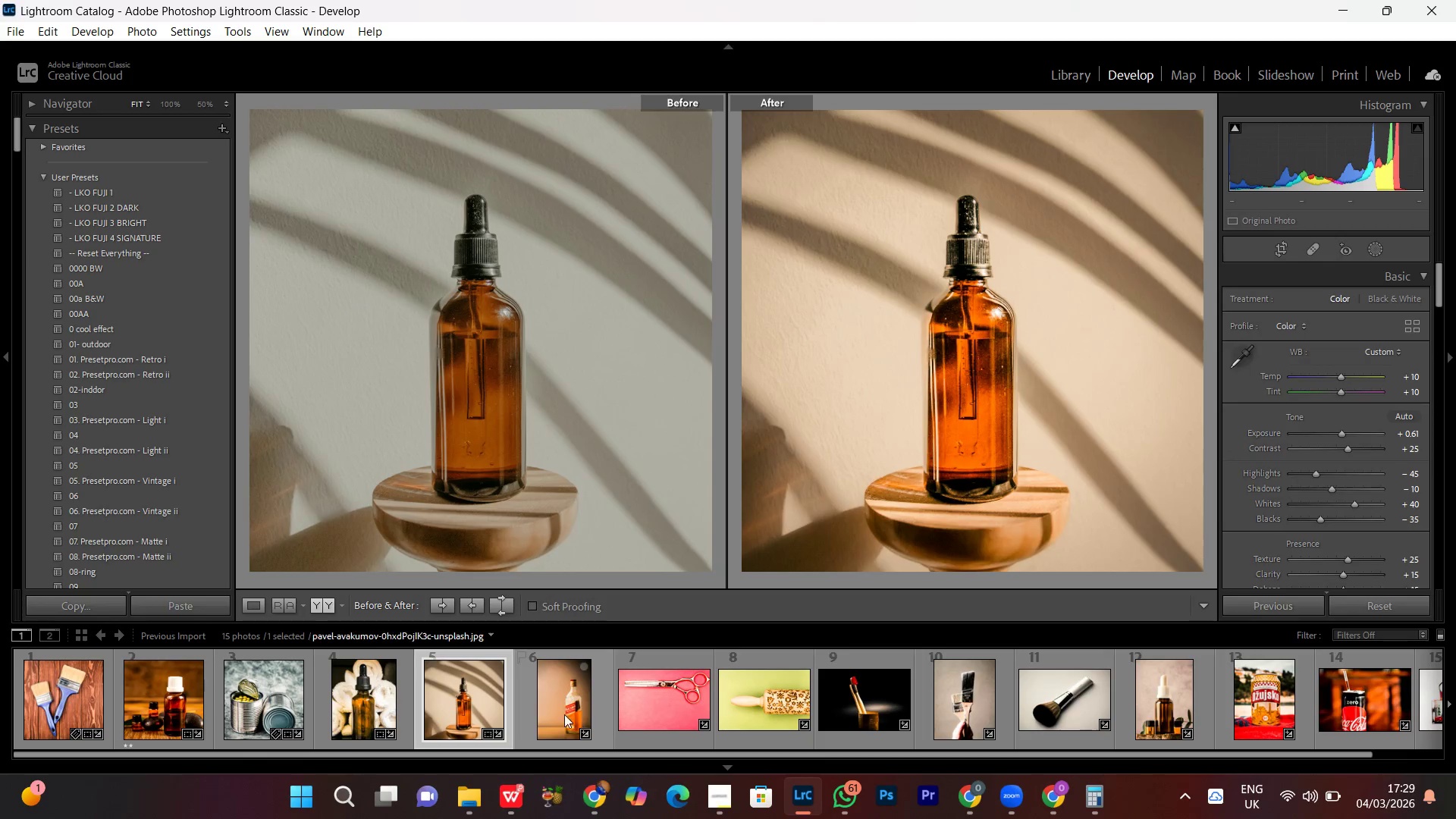 
double_click([557, 709])
 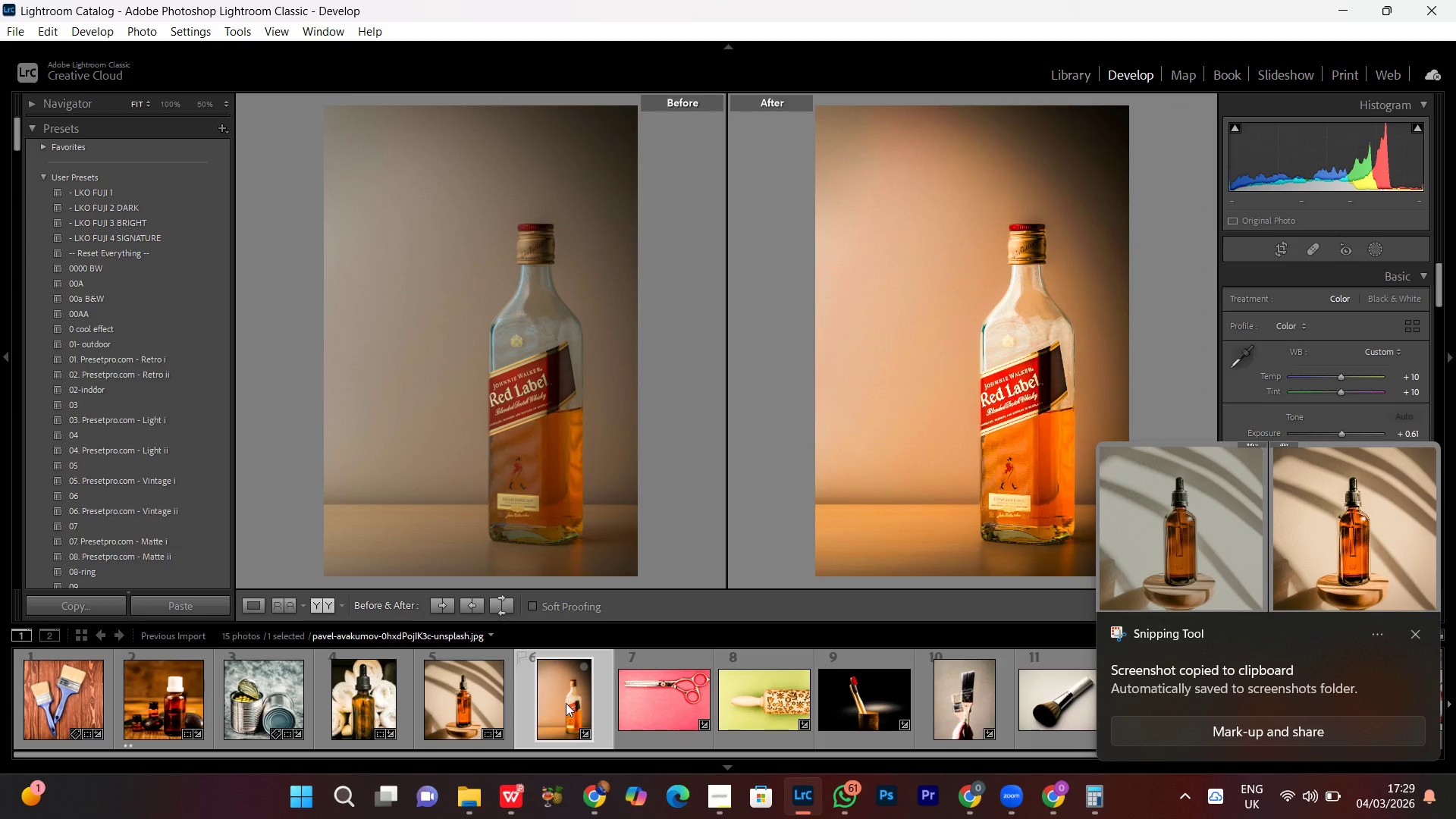 
key(R)
 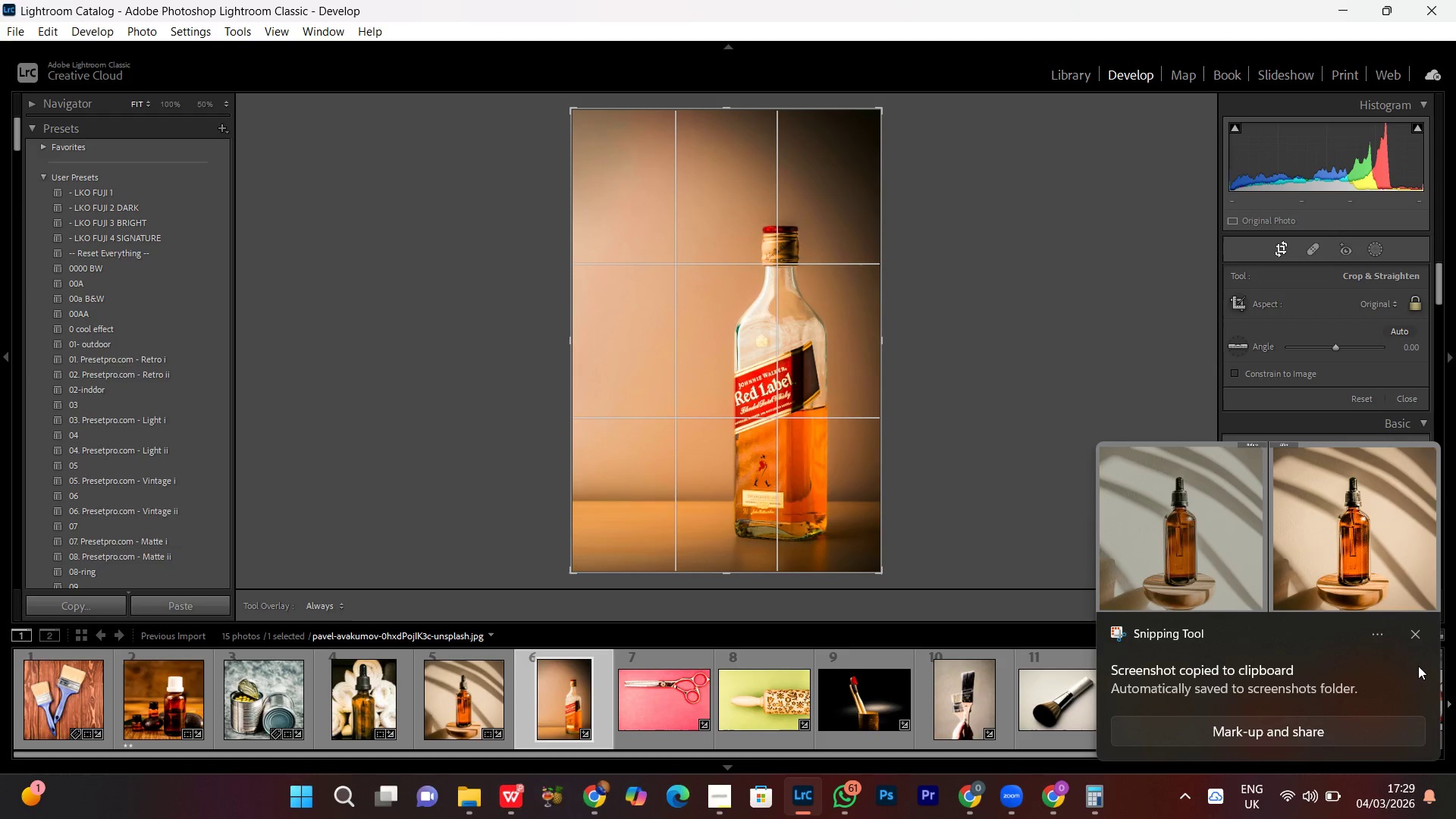 
left_click([1415, 633])
 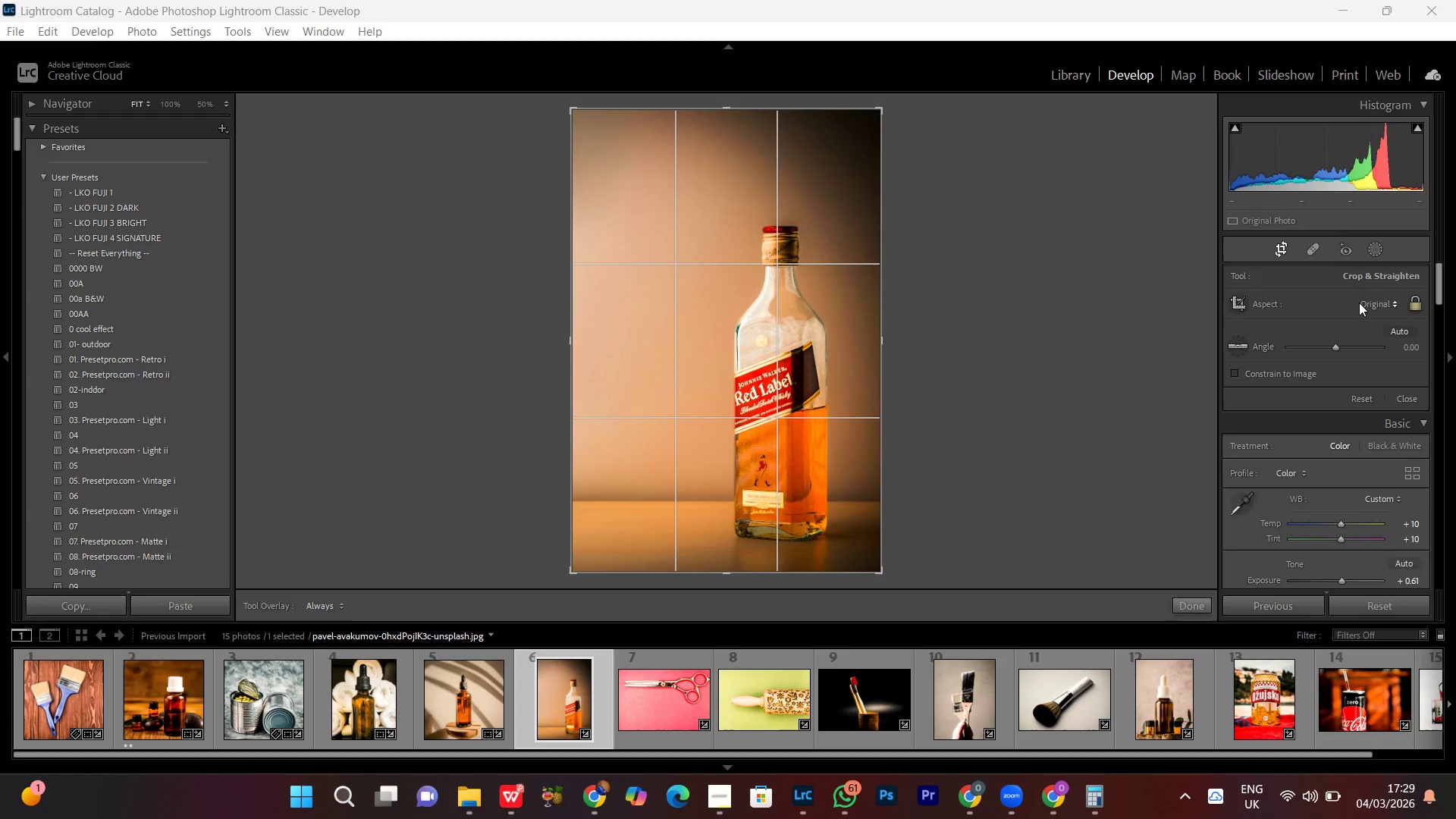 
left_click([1360, 303])
 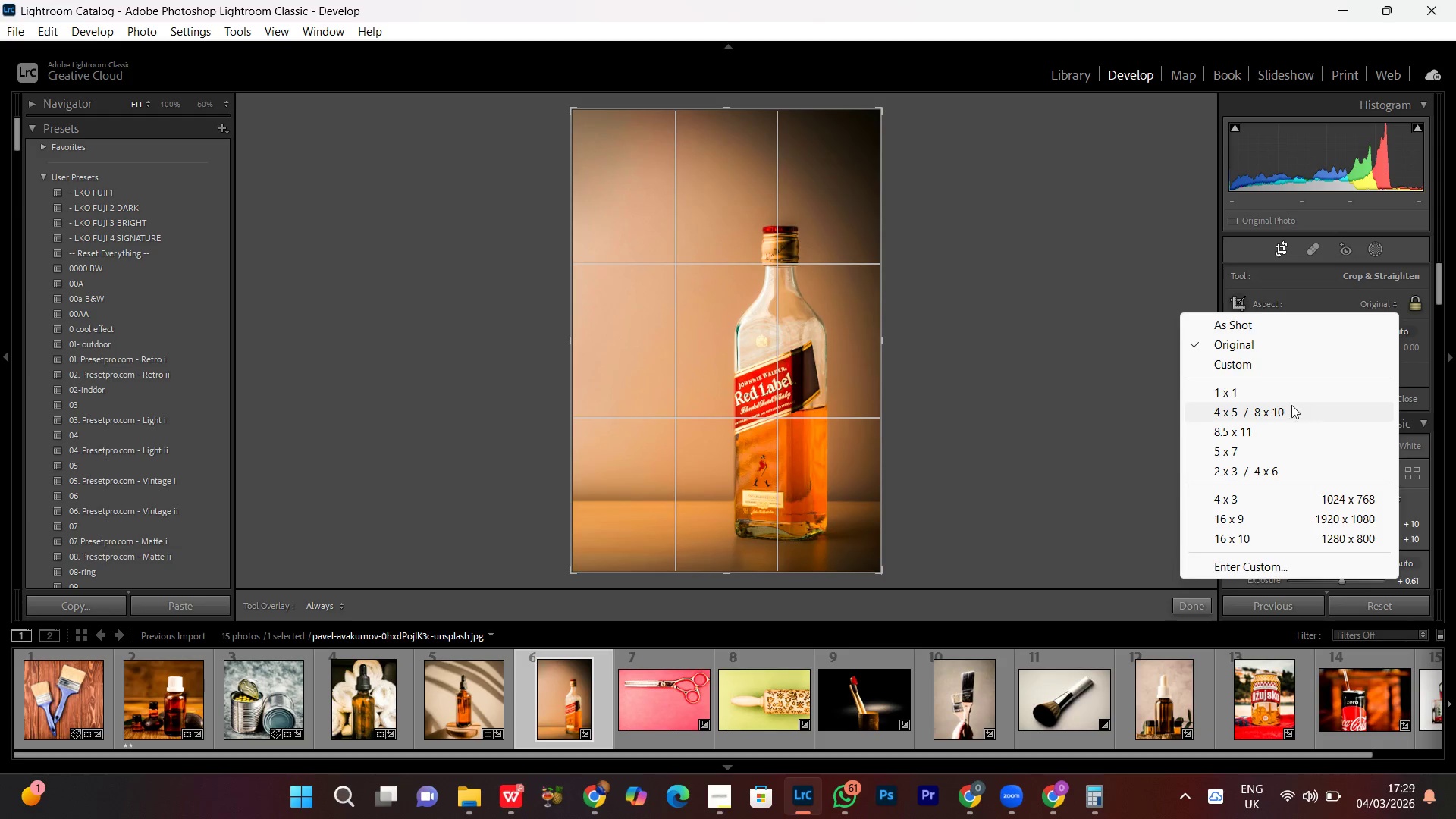 
left_click([1278, 413])
 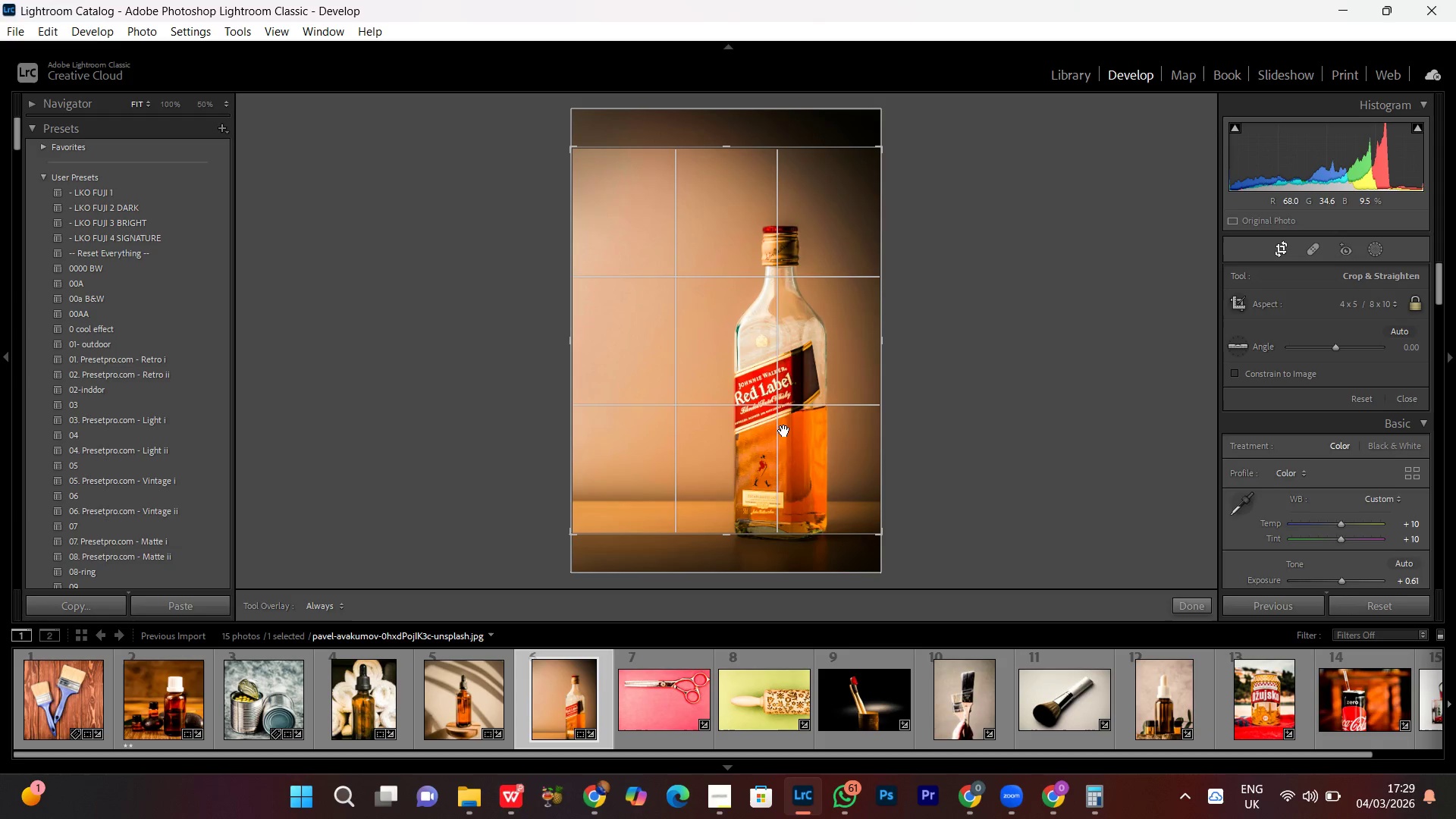 
left_click_drag(start_coordinate=[785, 453], to_coordinate=[787, 428])
 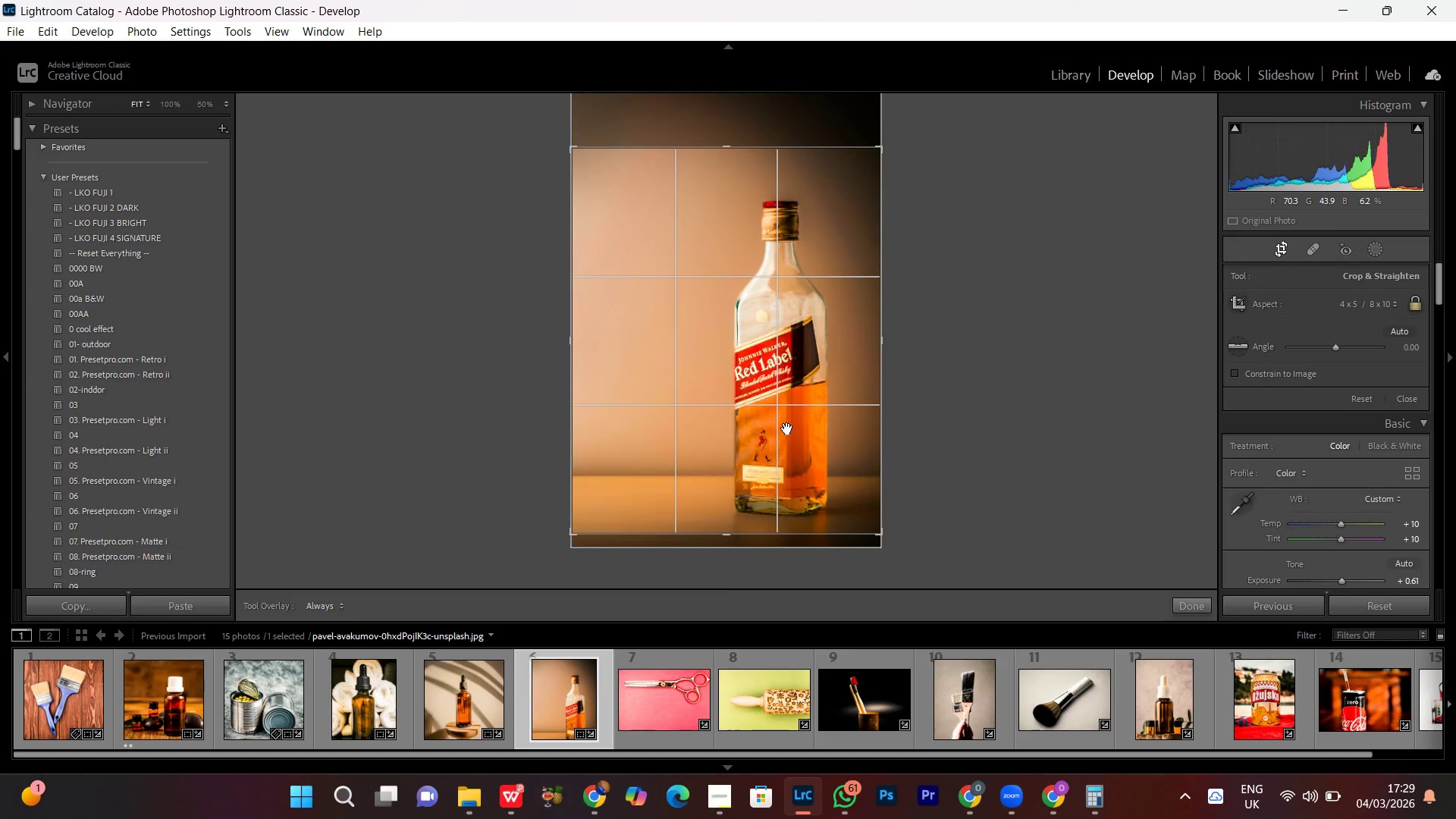 
double_click([787, 428])
 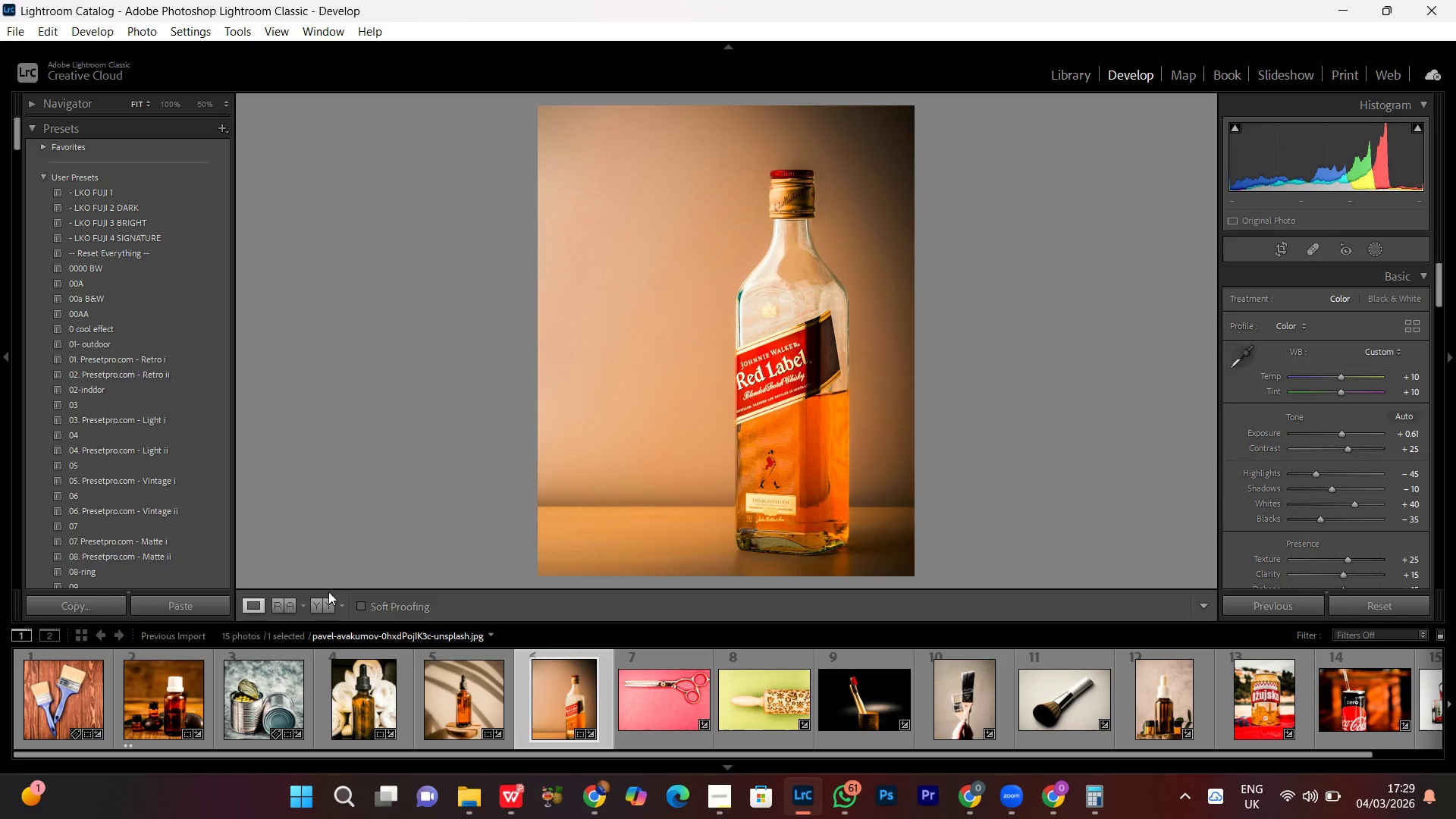 
left_click([324, 604])
 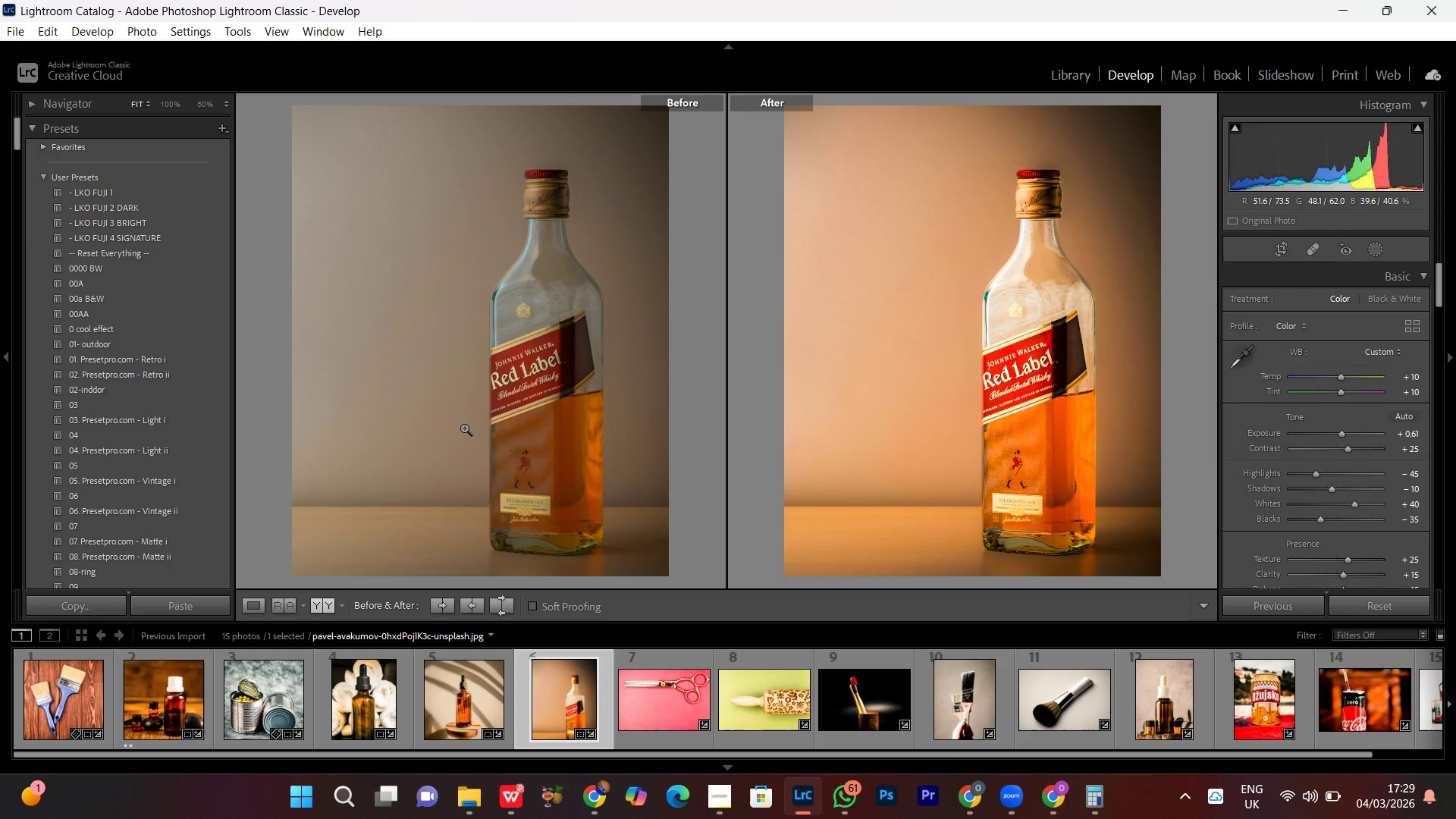 
key(PrintScreen)
 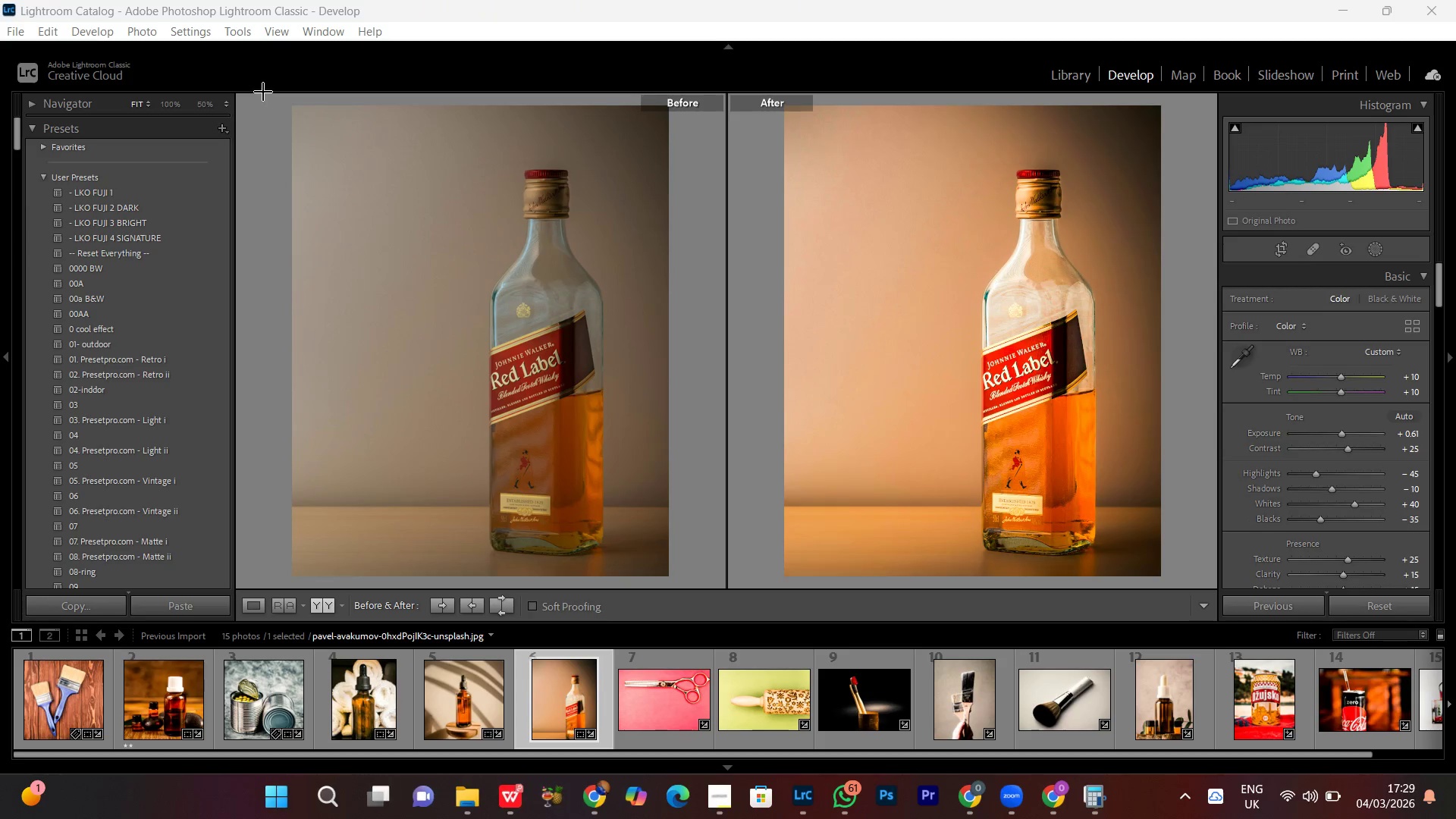 
left_click_drag(start_coordinate=[263, 92], to_coordinate=[1181, 588])
 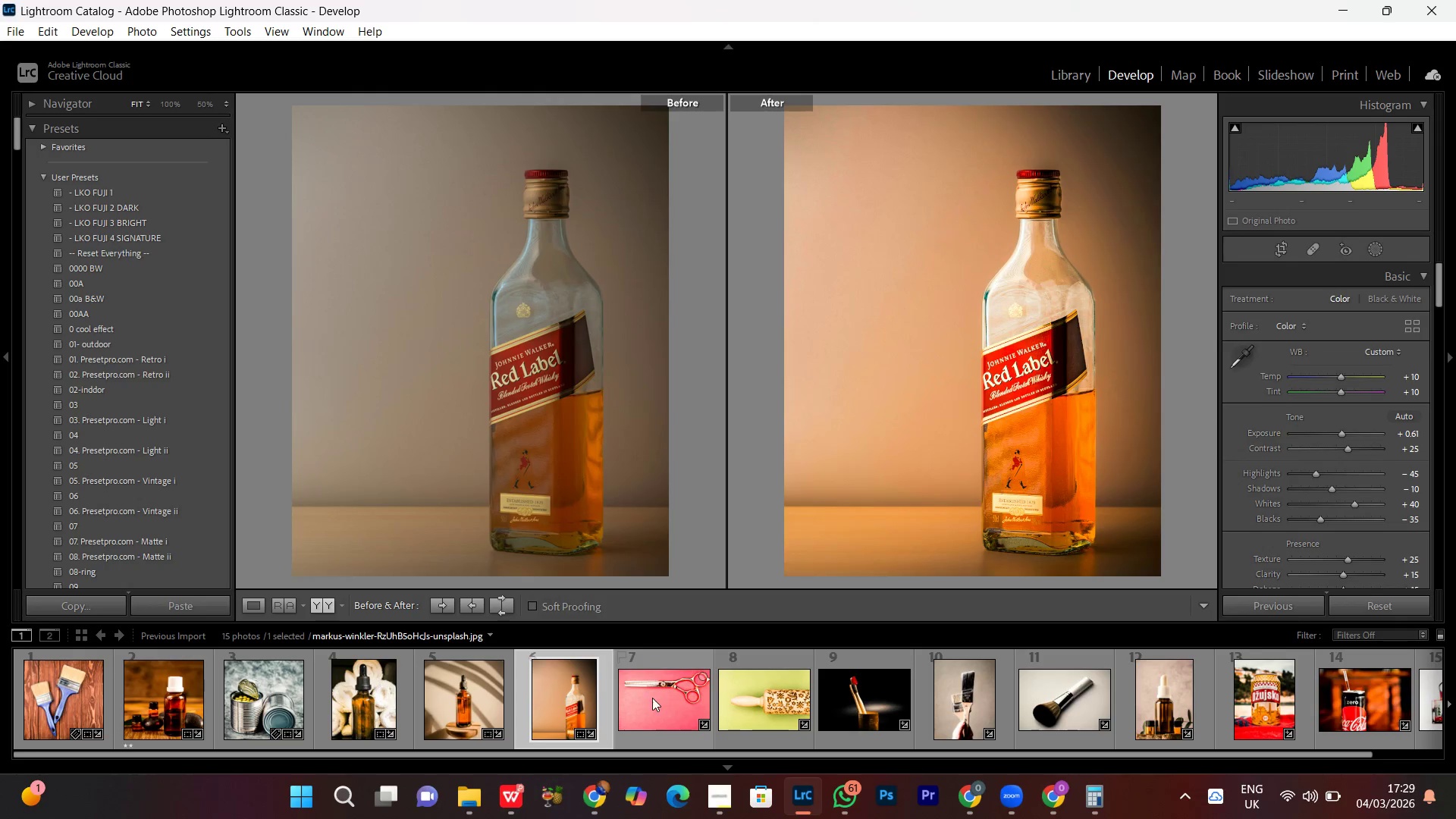 
double_click([652, 698])
 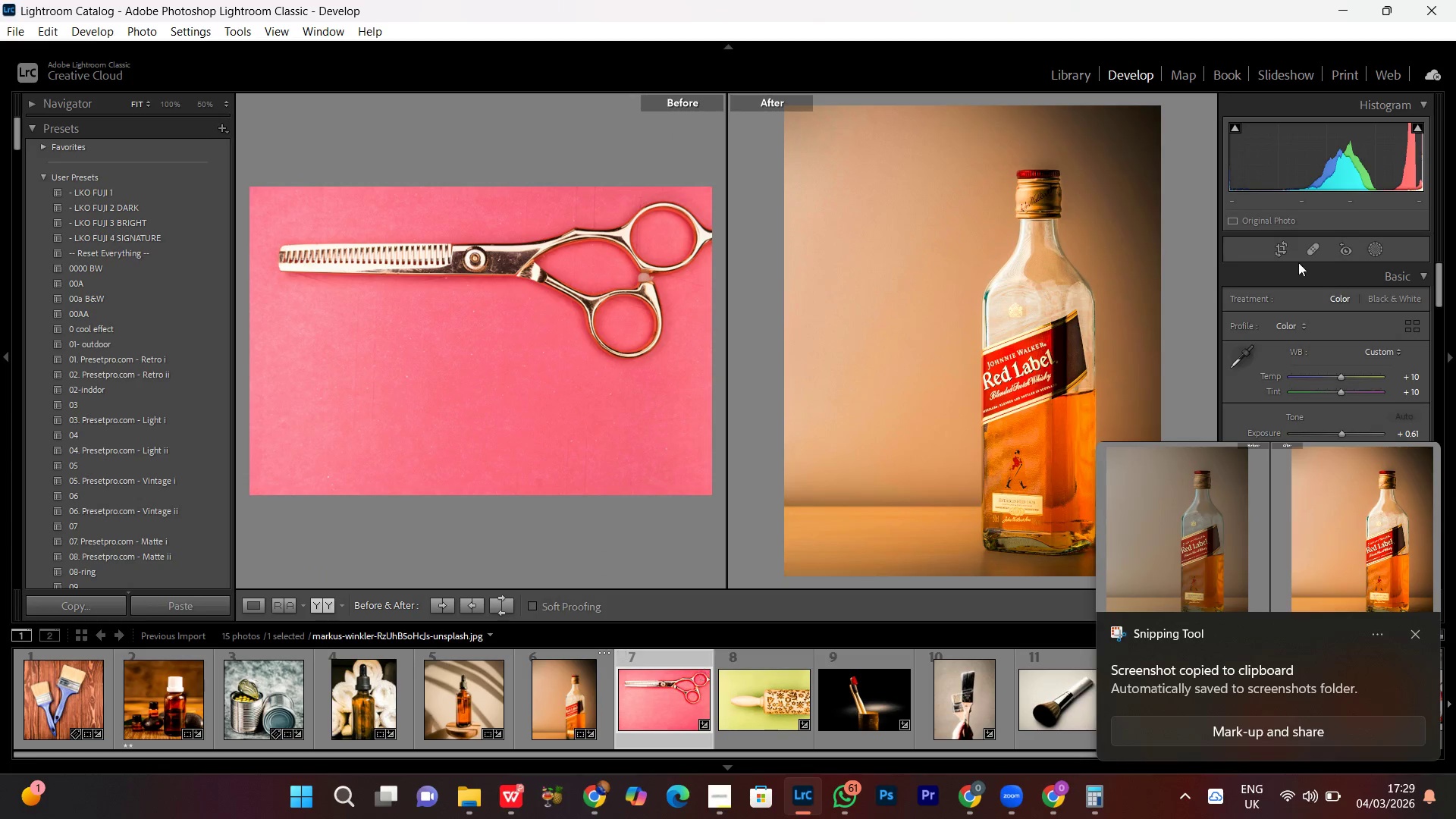 
left_click([1276, 249])
 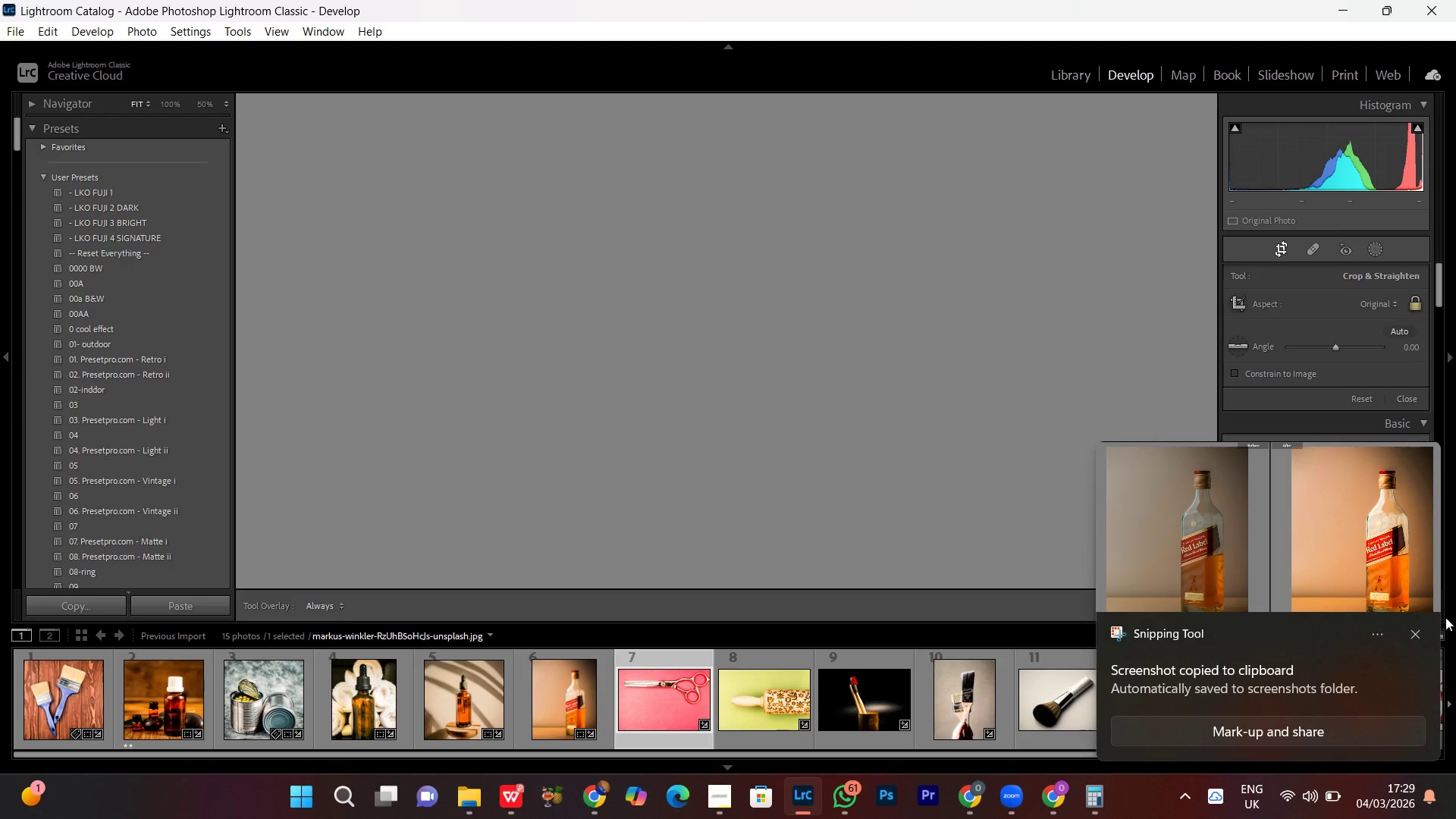 
left_click([1410, 637])
 